 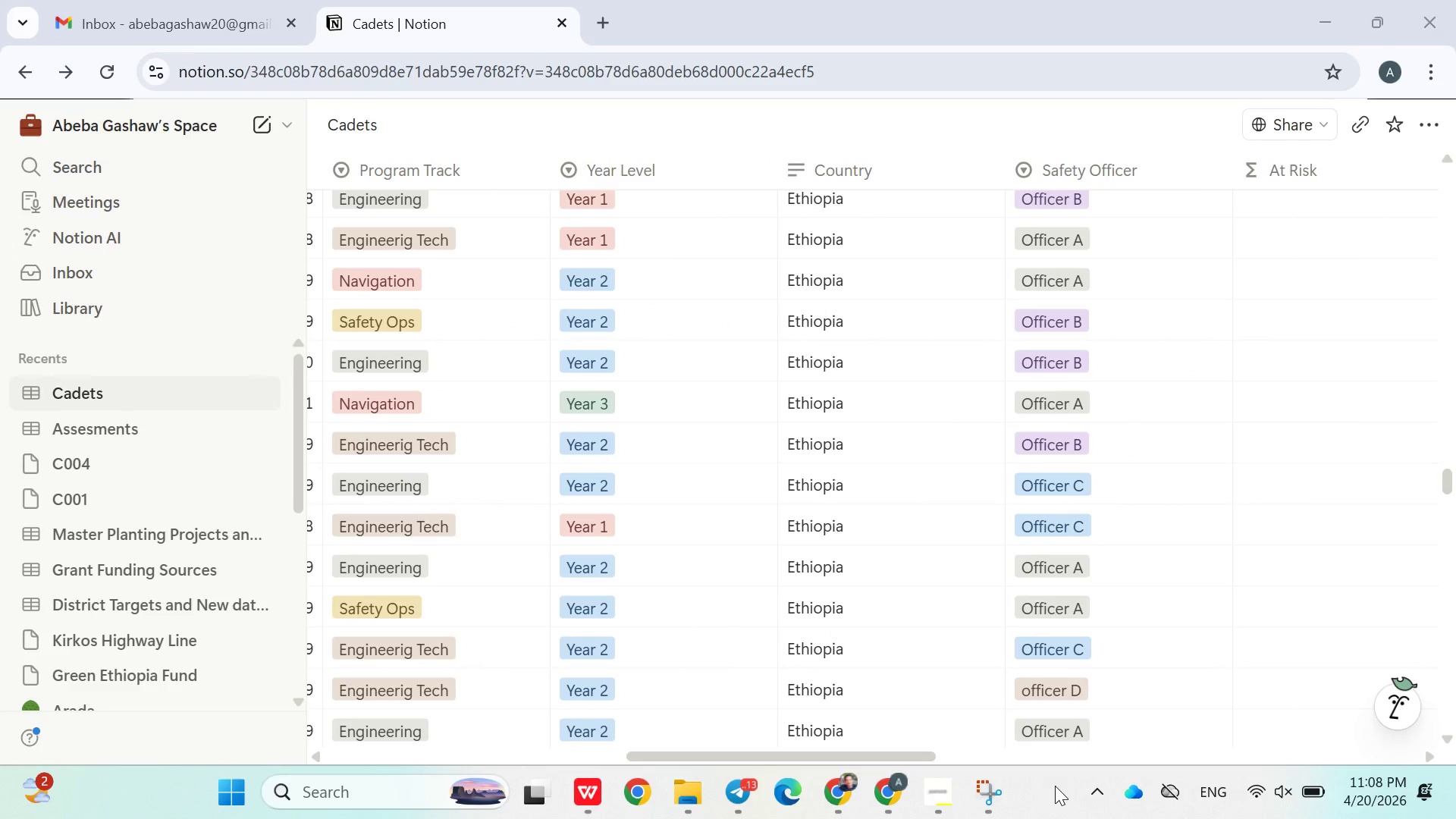 
mouse_move([1004, 535])
 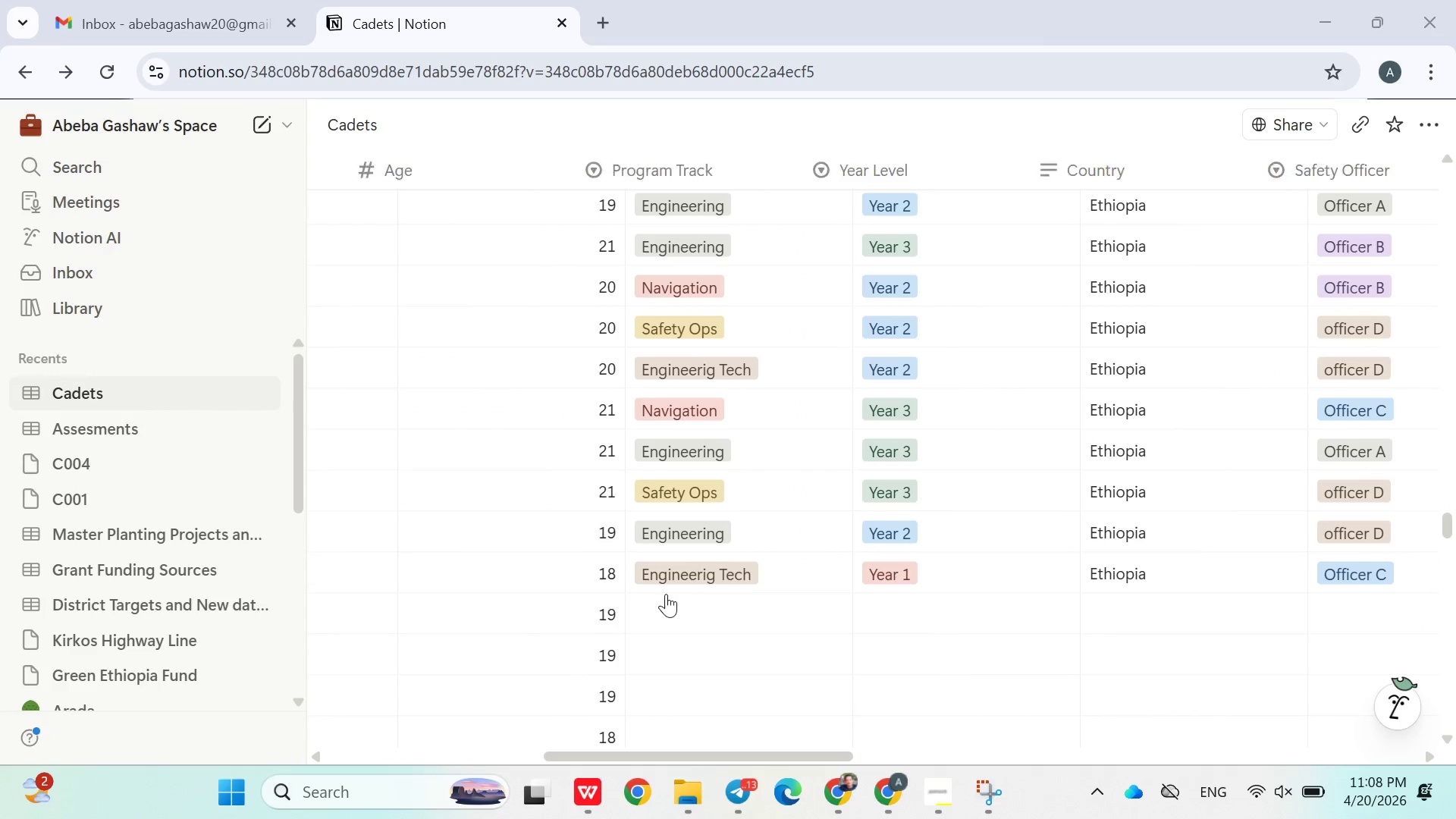 
left_click([698, 603])
 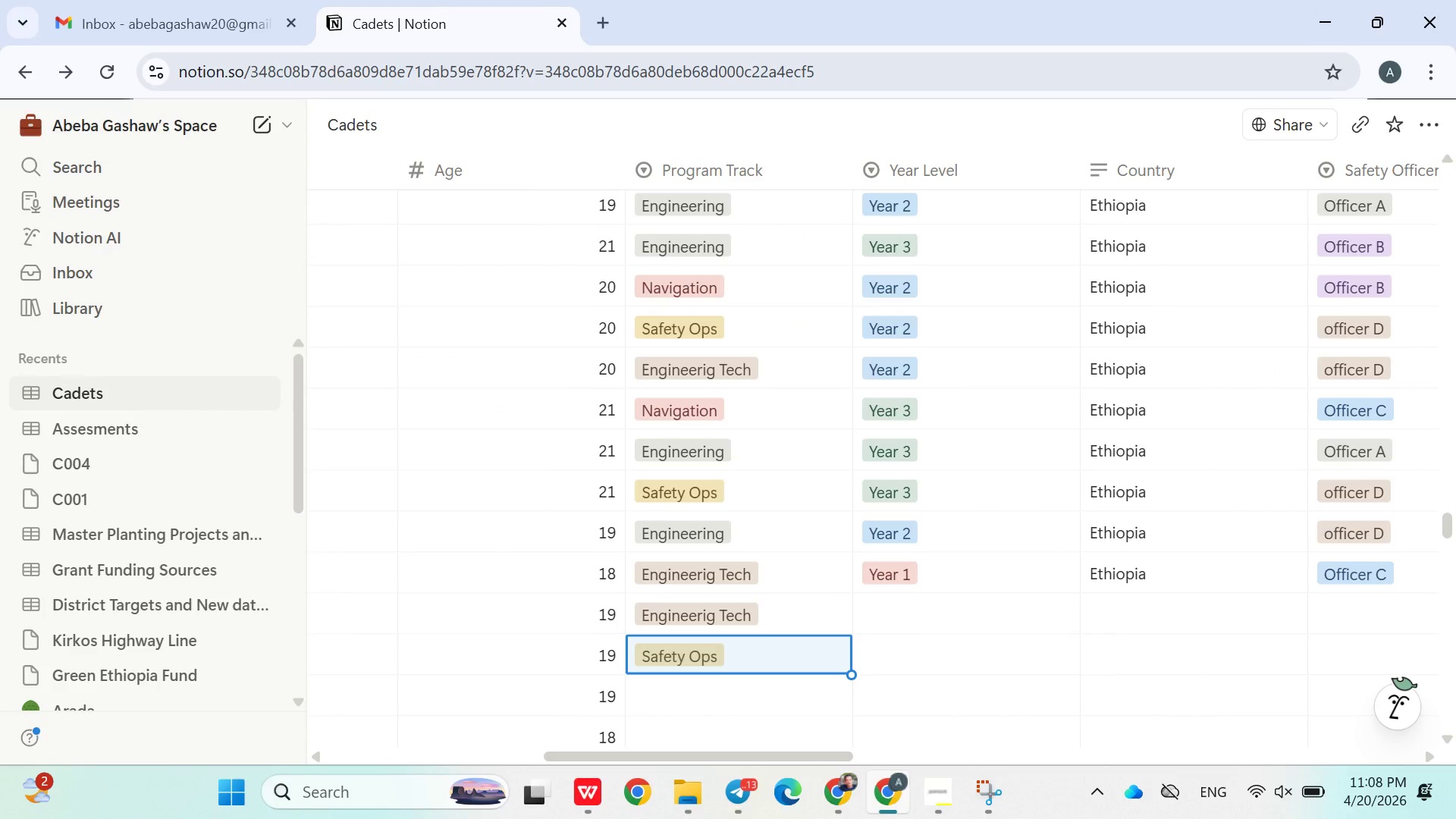 
wait(8.52)
 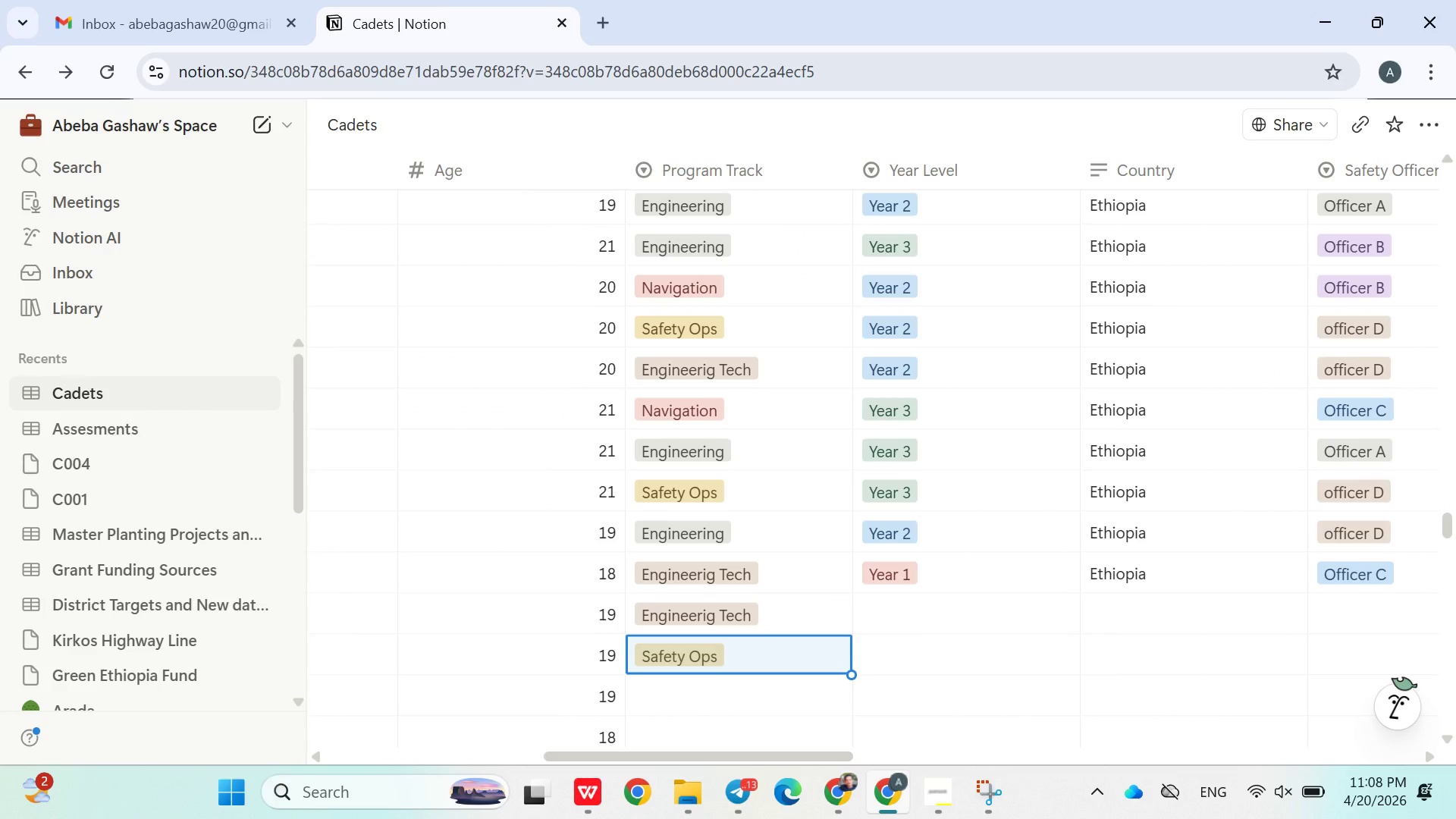 
left_click_drag(start_coordinate=[850, 467], to_coordinate=[872, 483])
 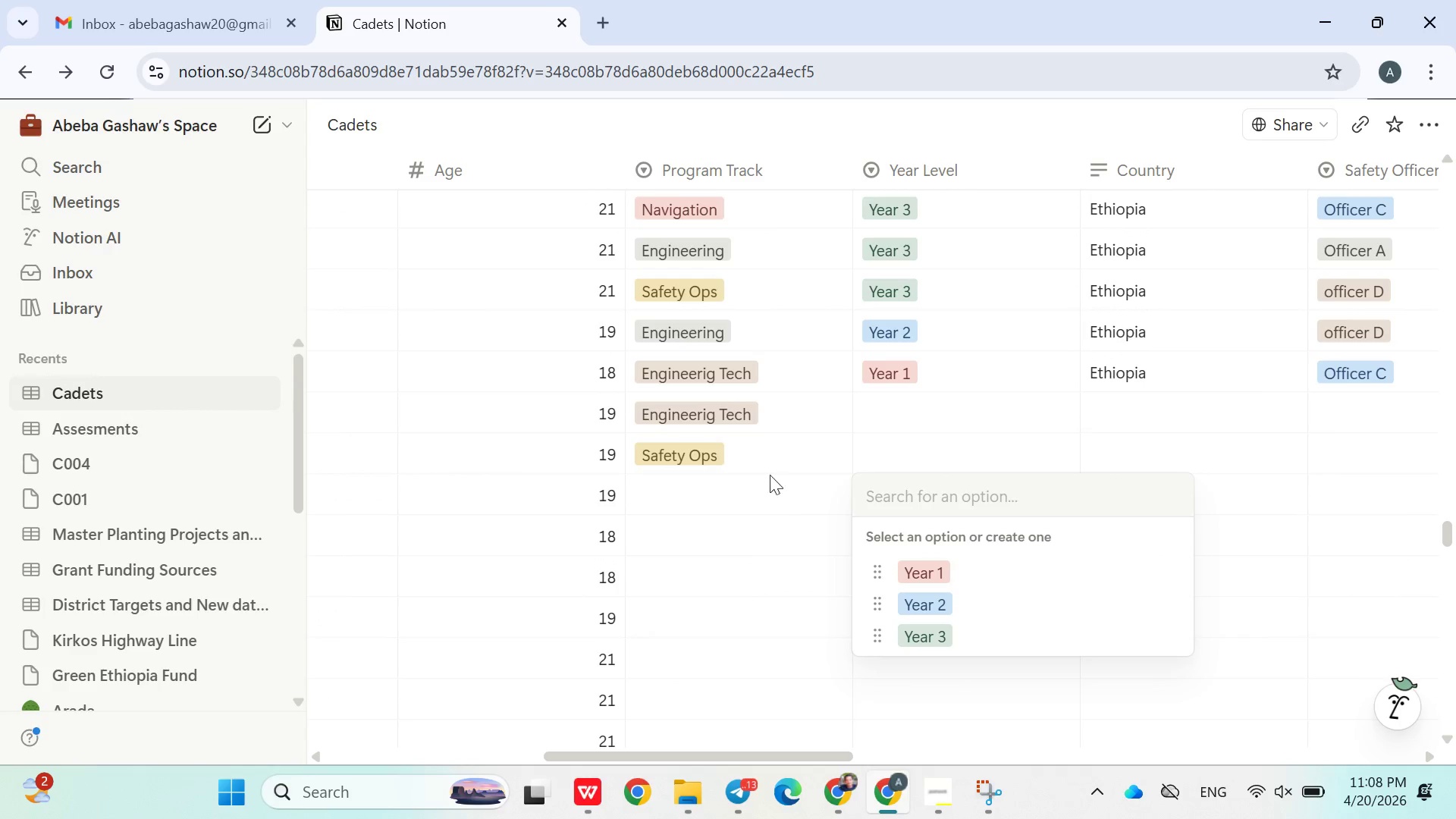 
left_click([758, 455])
 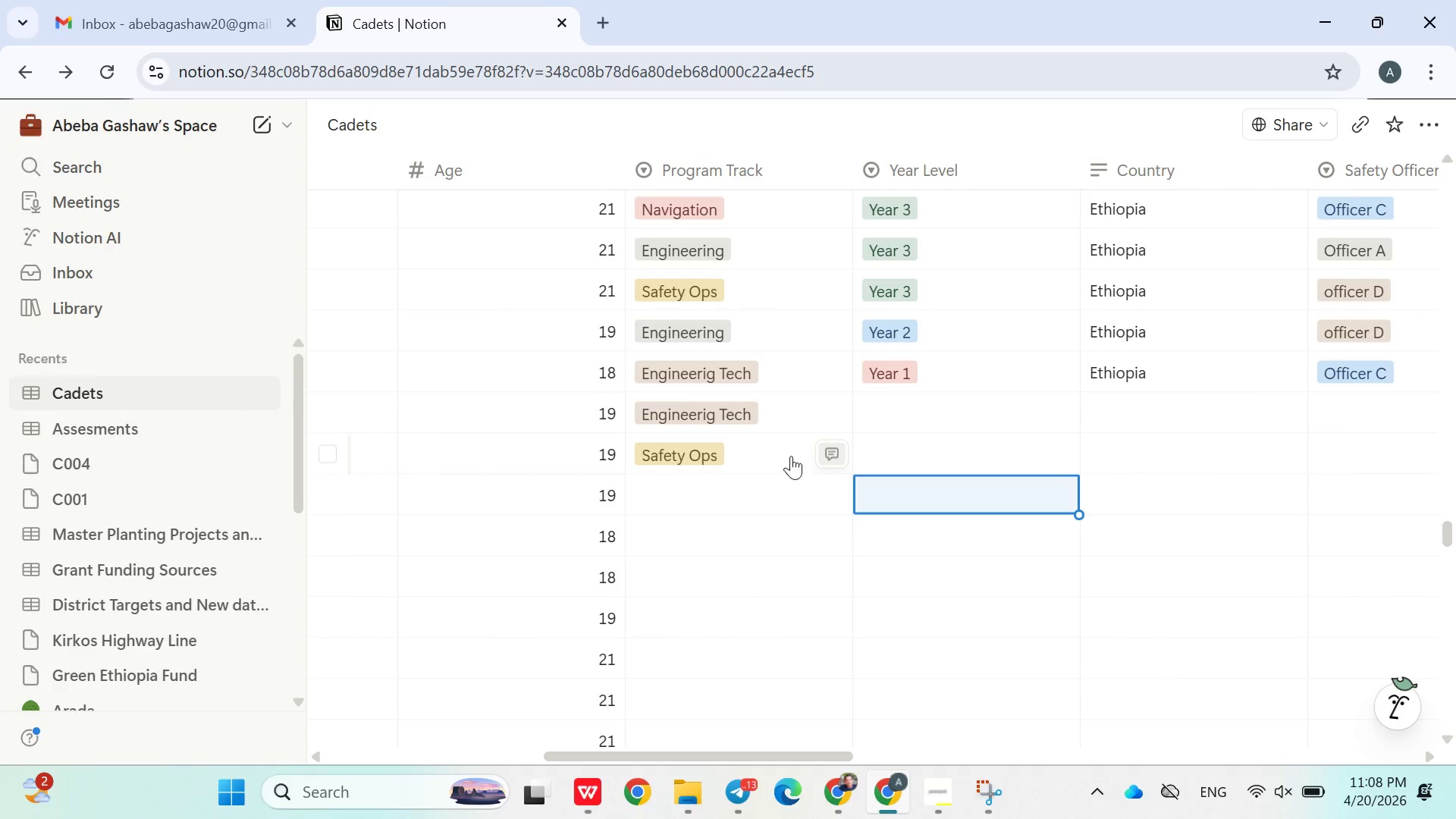 
left_click([781, 454])
 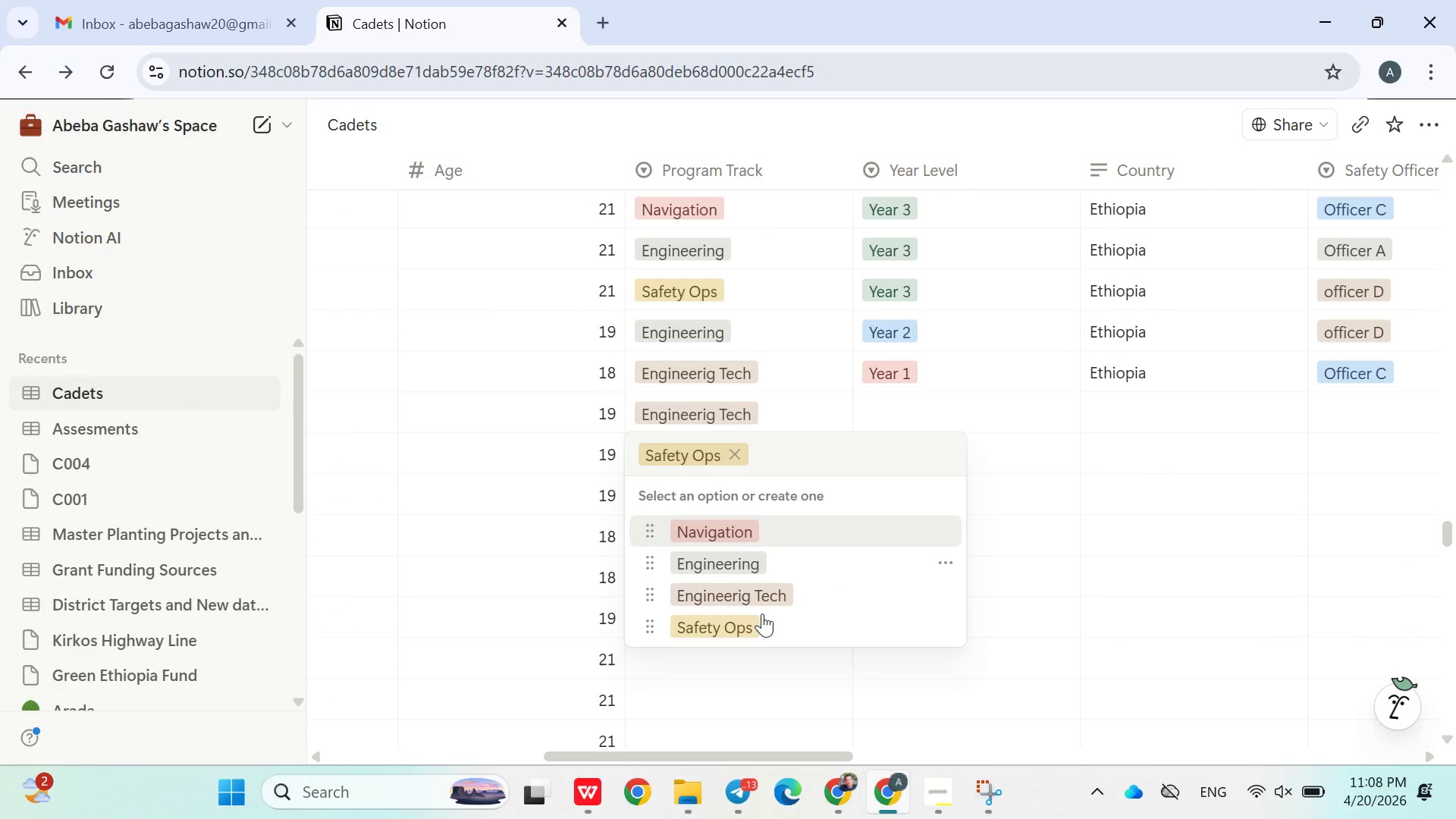 
left_click([764, 635])
 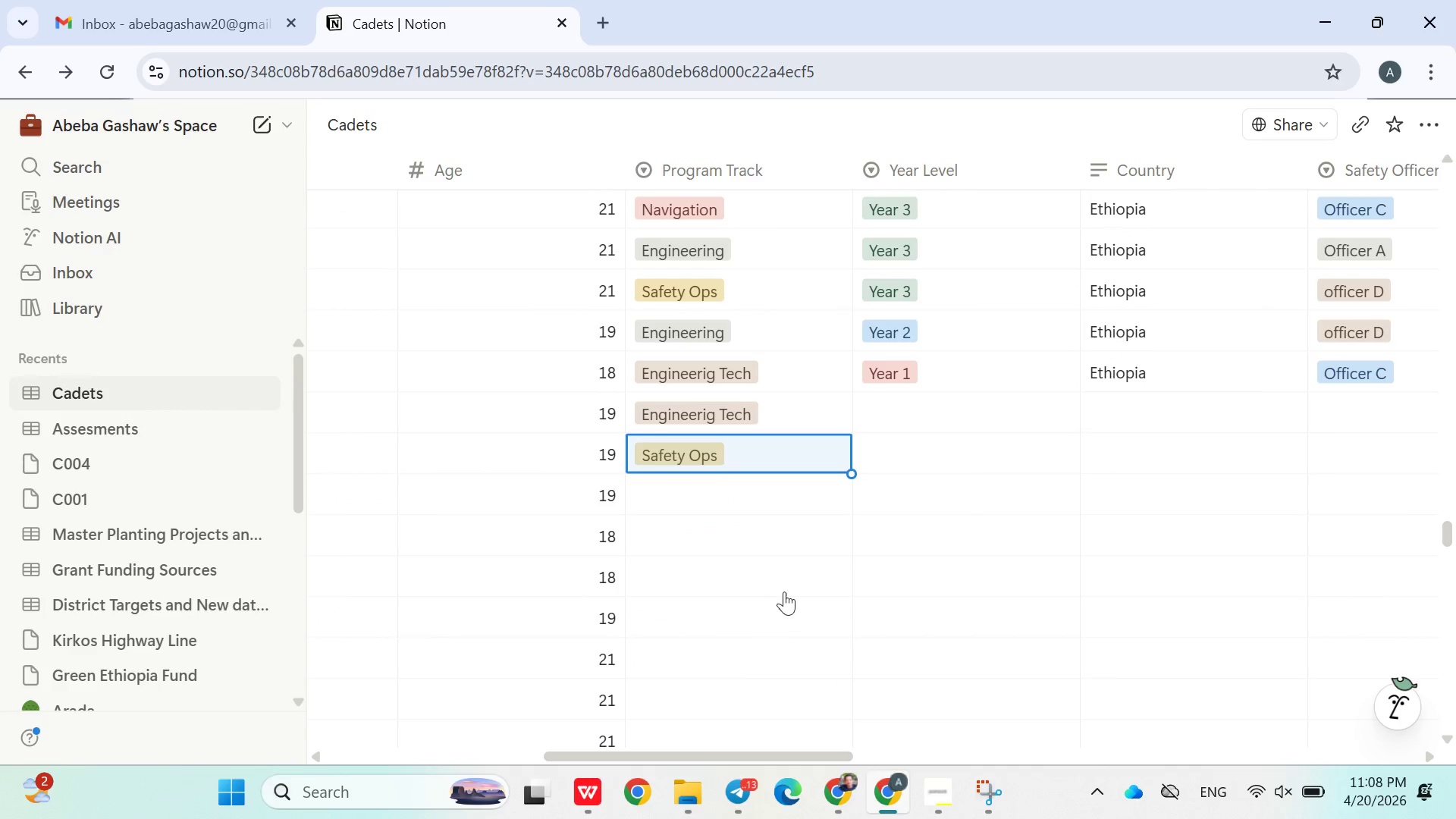 
left_click([786, 585])
 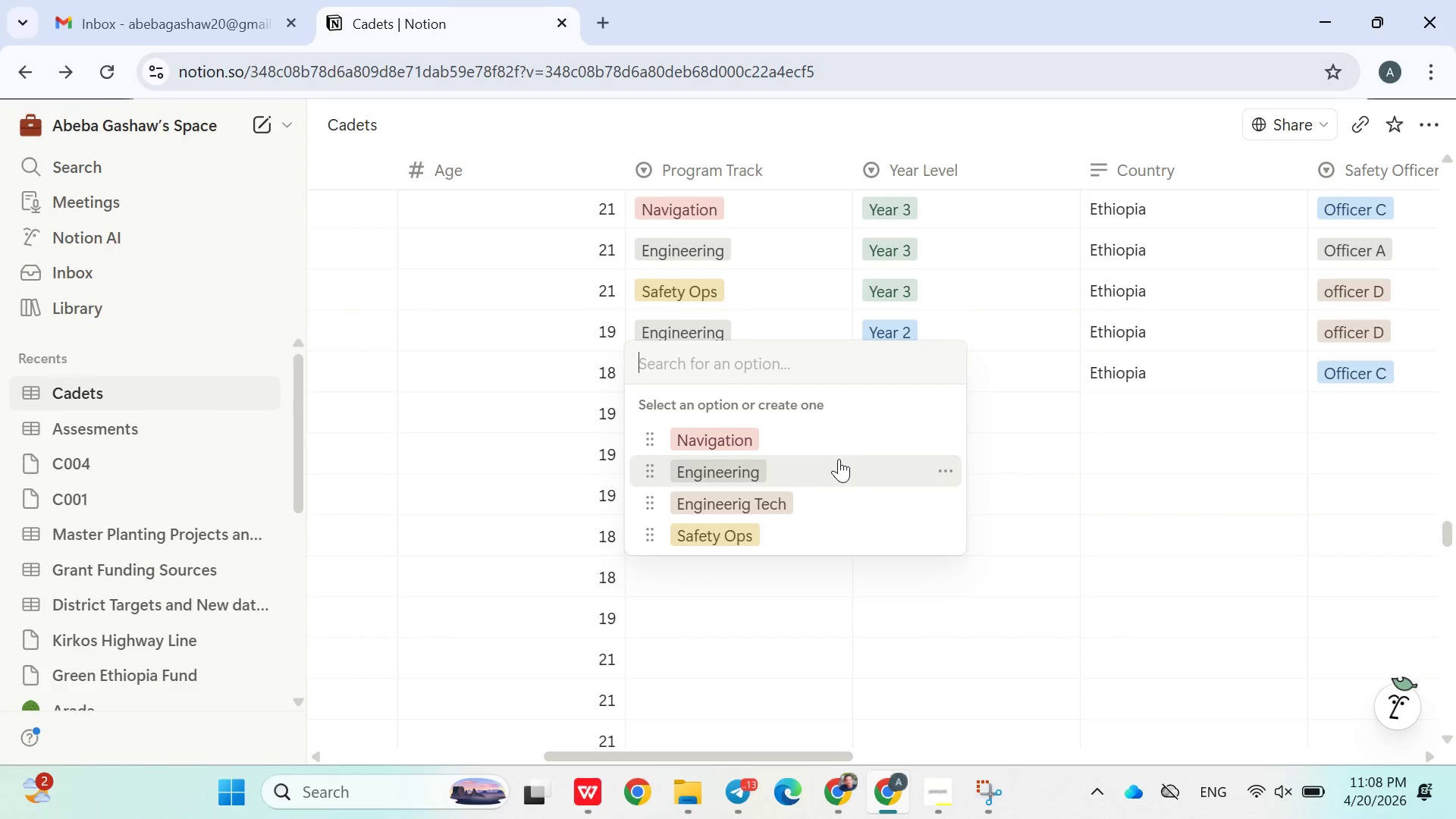 
left_click([789, 613])
 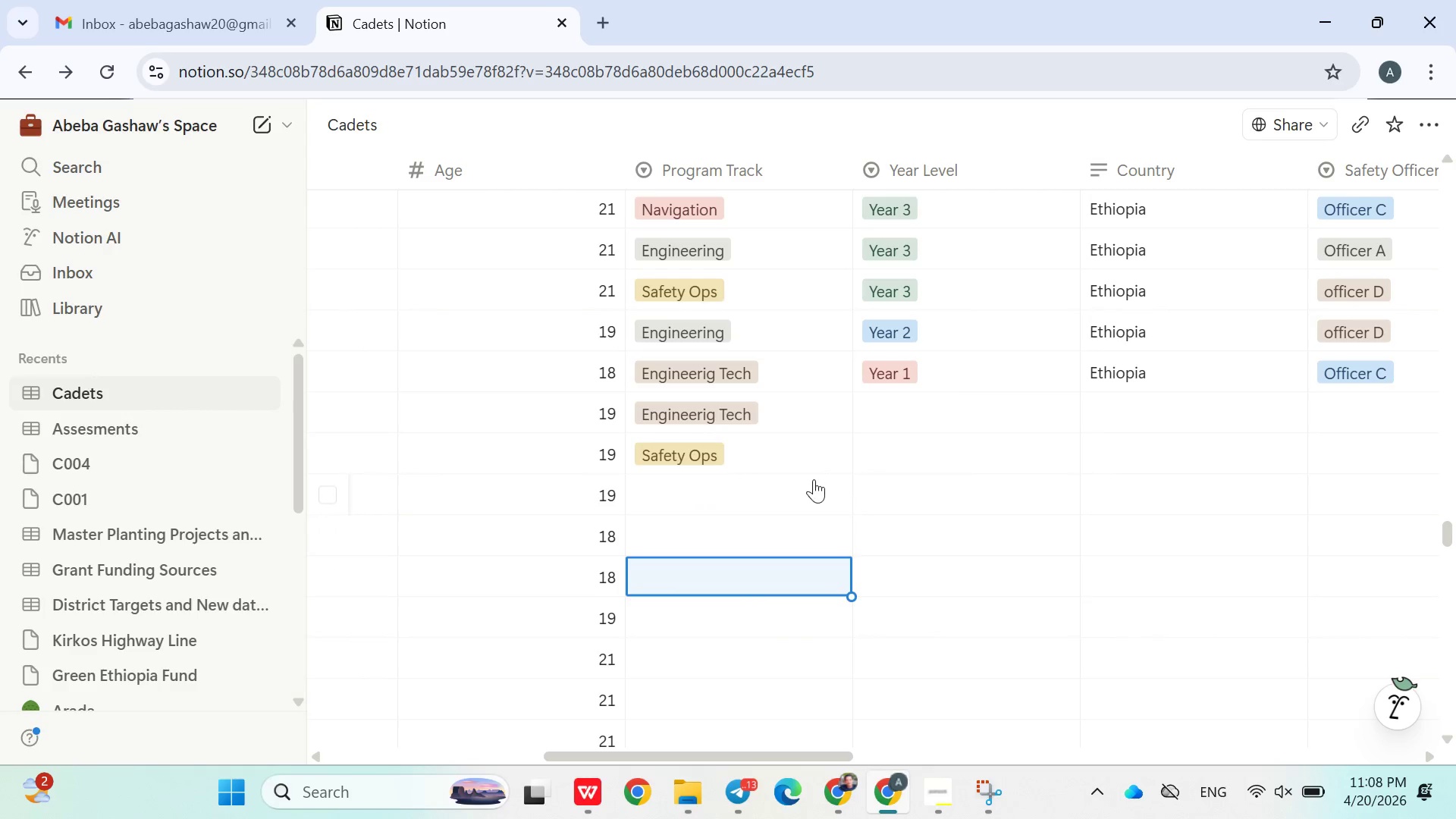 
left_click([794, 458])
 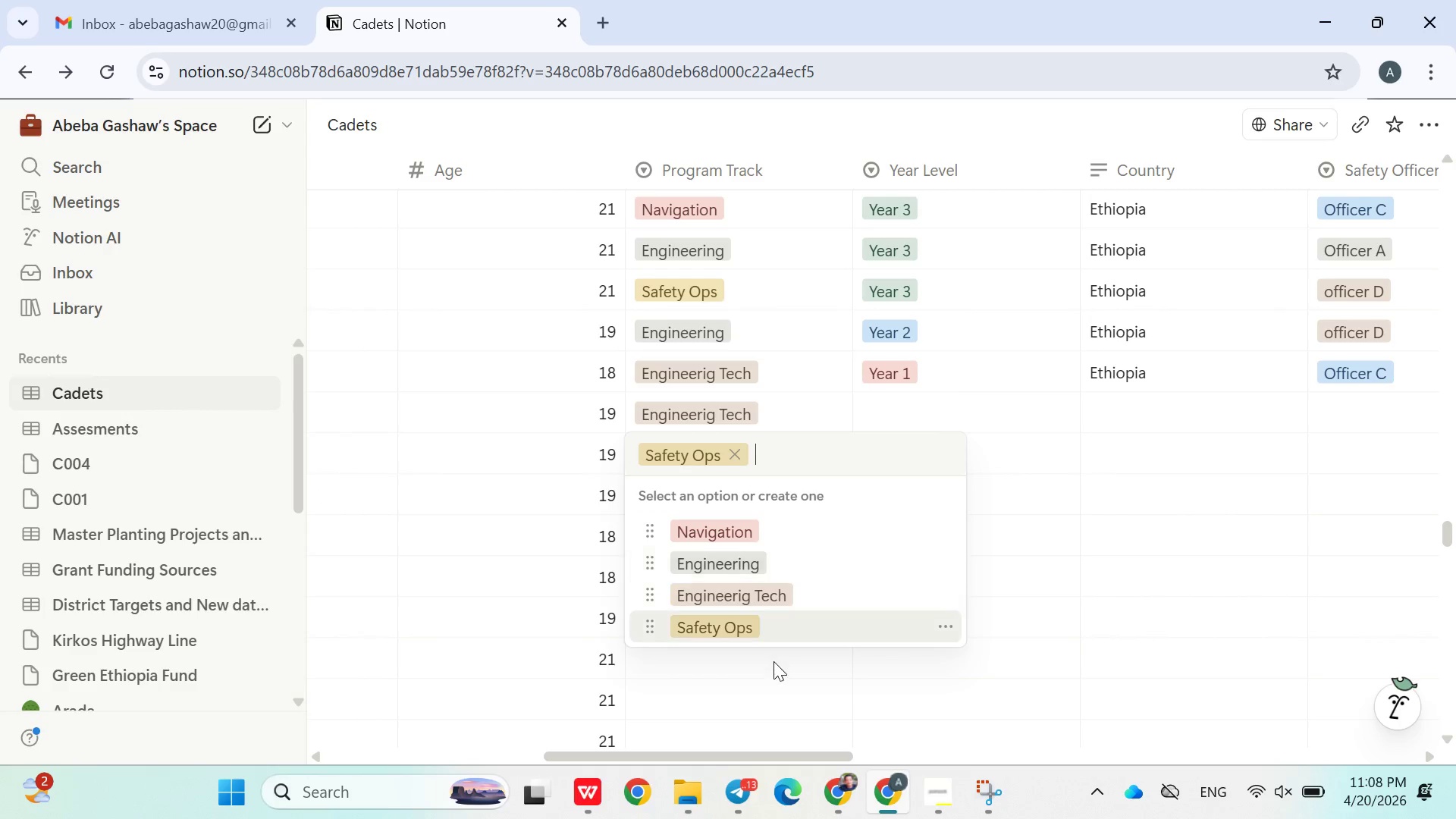 
left_click([774, 662])
 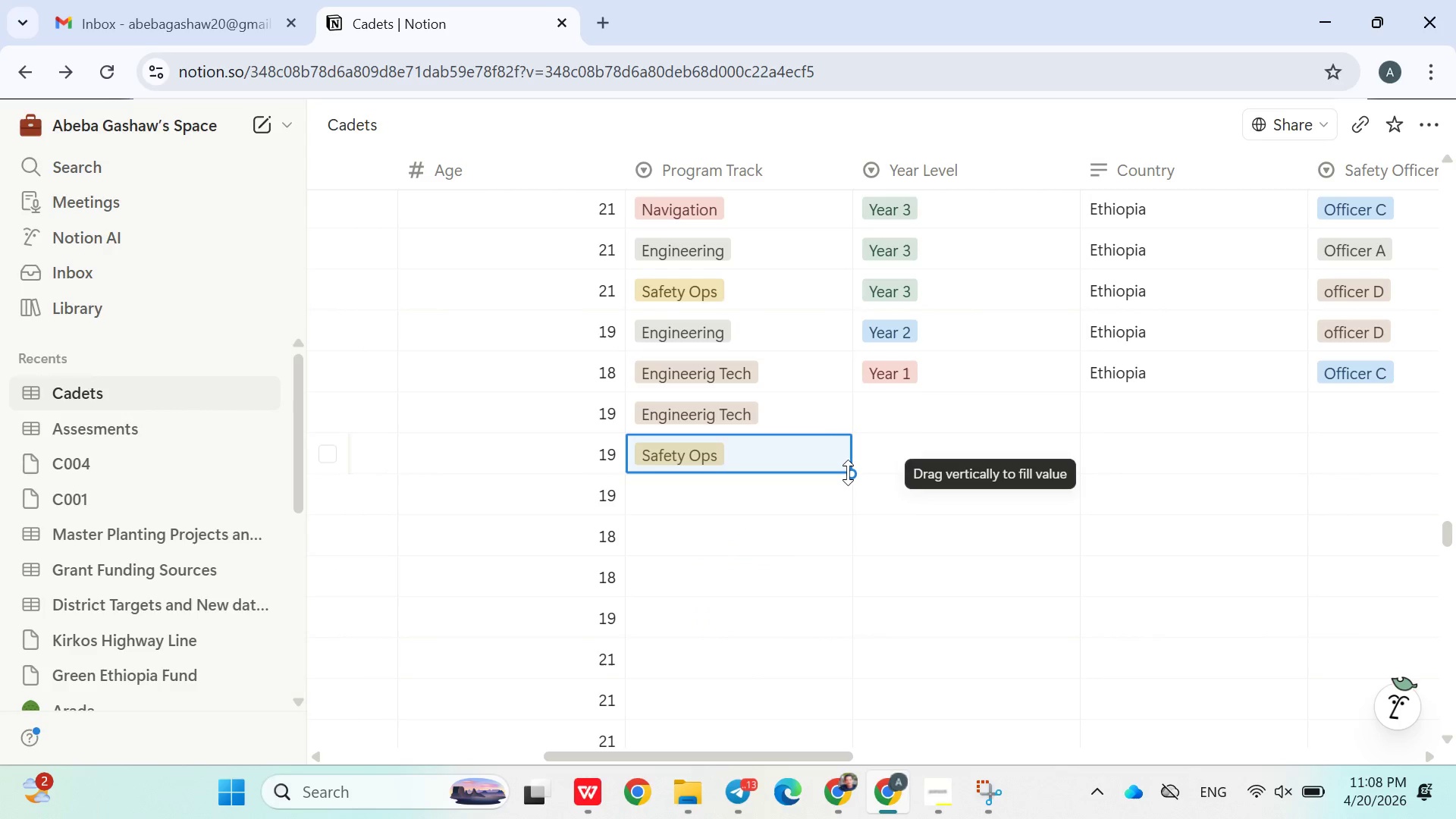 
left_click([848, 472])
 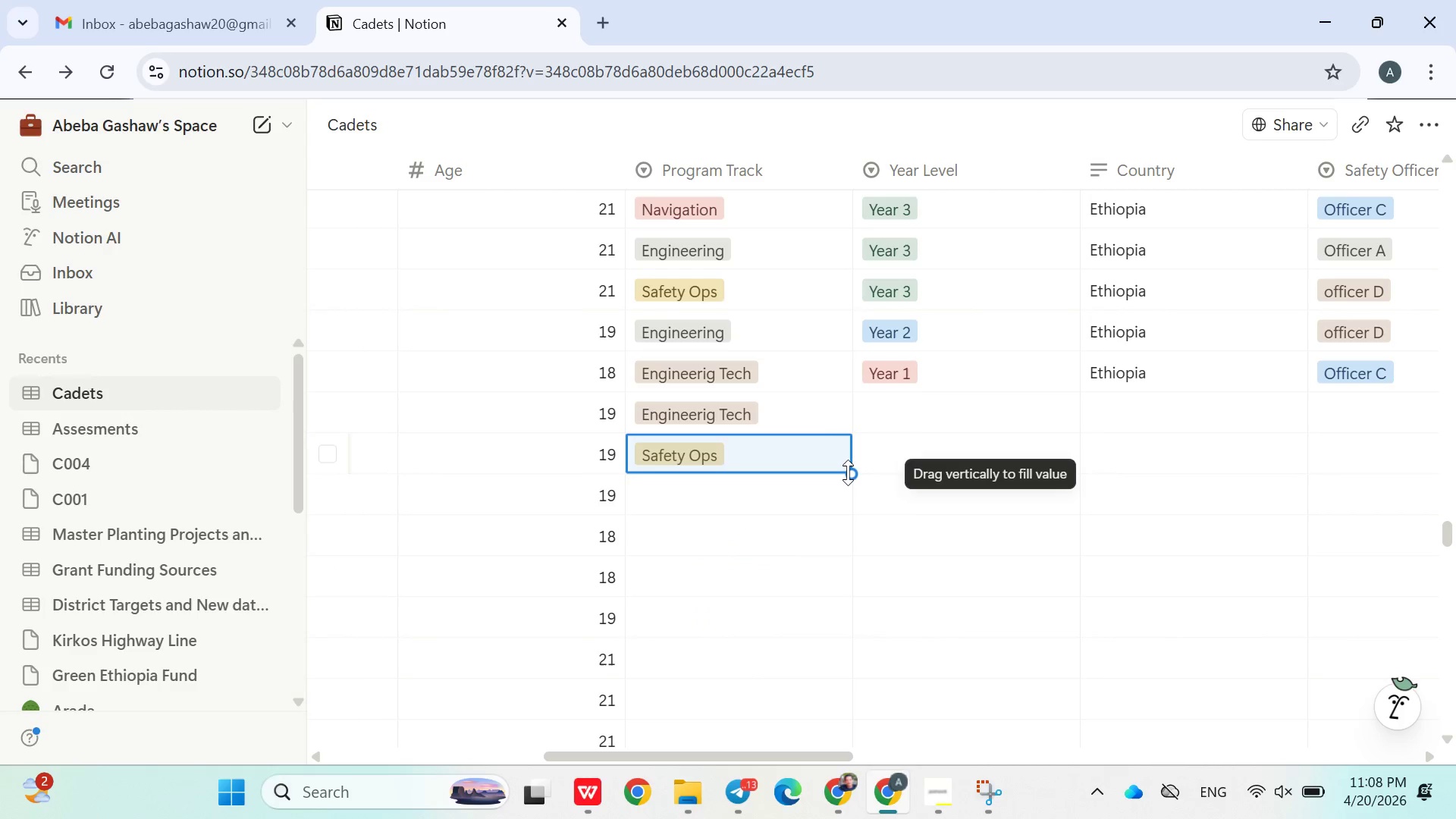 
left_click_drag(start_coordinate=[848, 472], to_coordinate=[726, 532])
 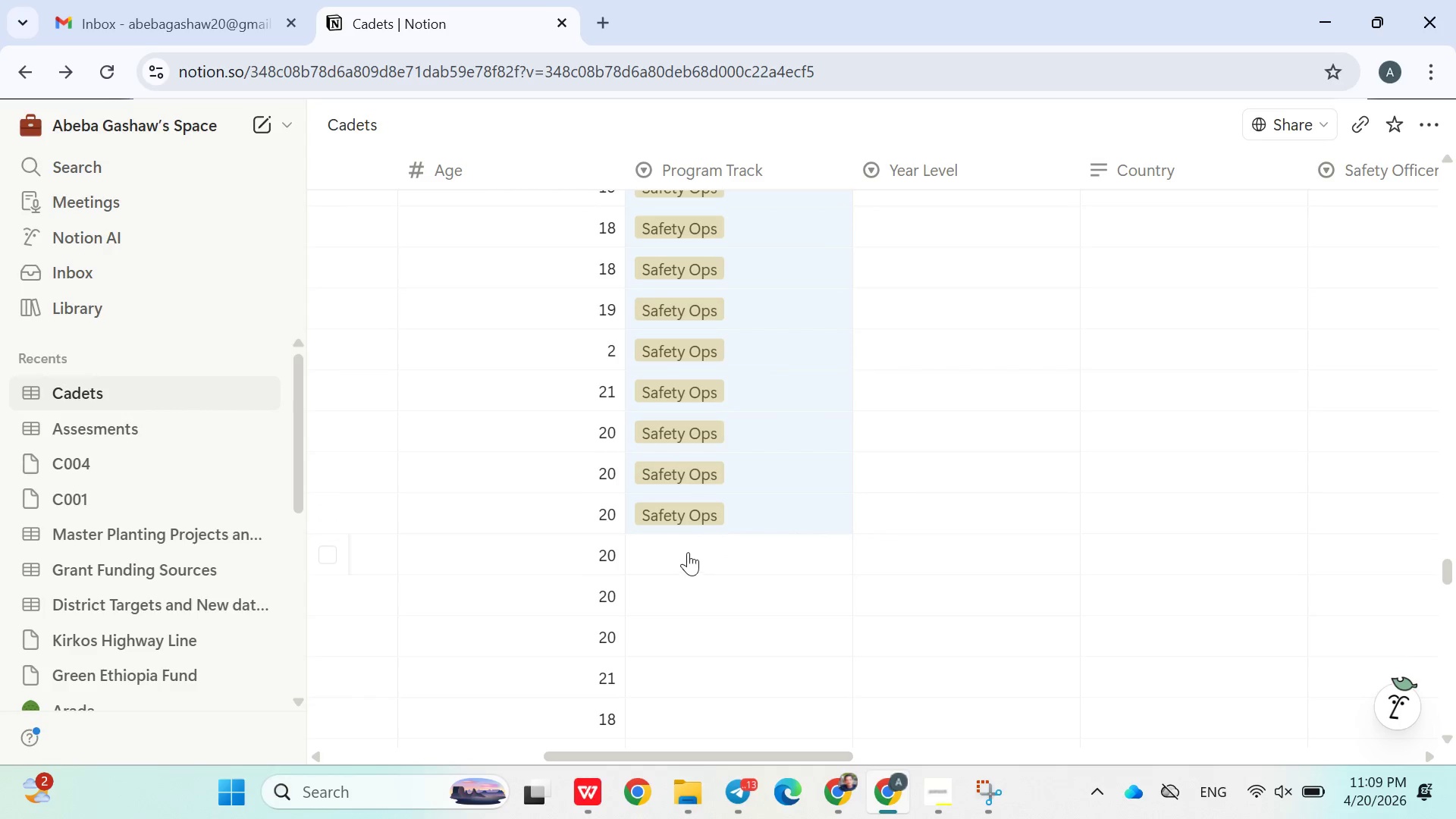 
left_click_drag(start_coordinate=[686, 528], to_coordinate=[686, 516])
 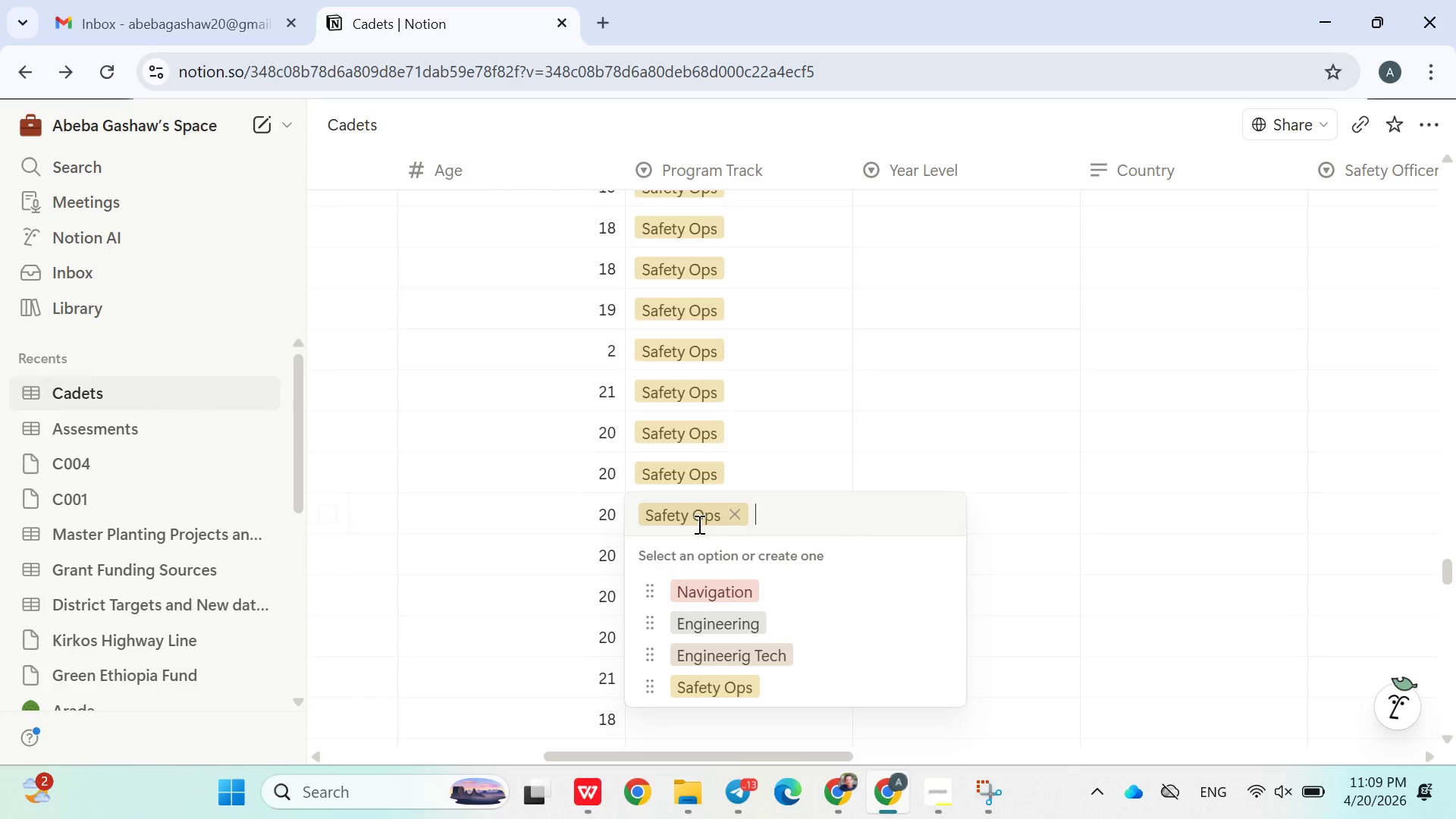 
double_click([686, 516])
 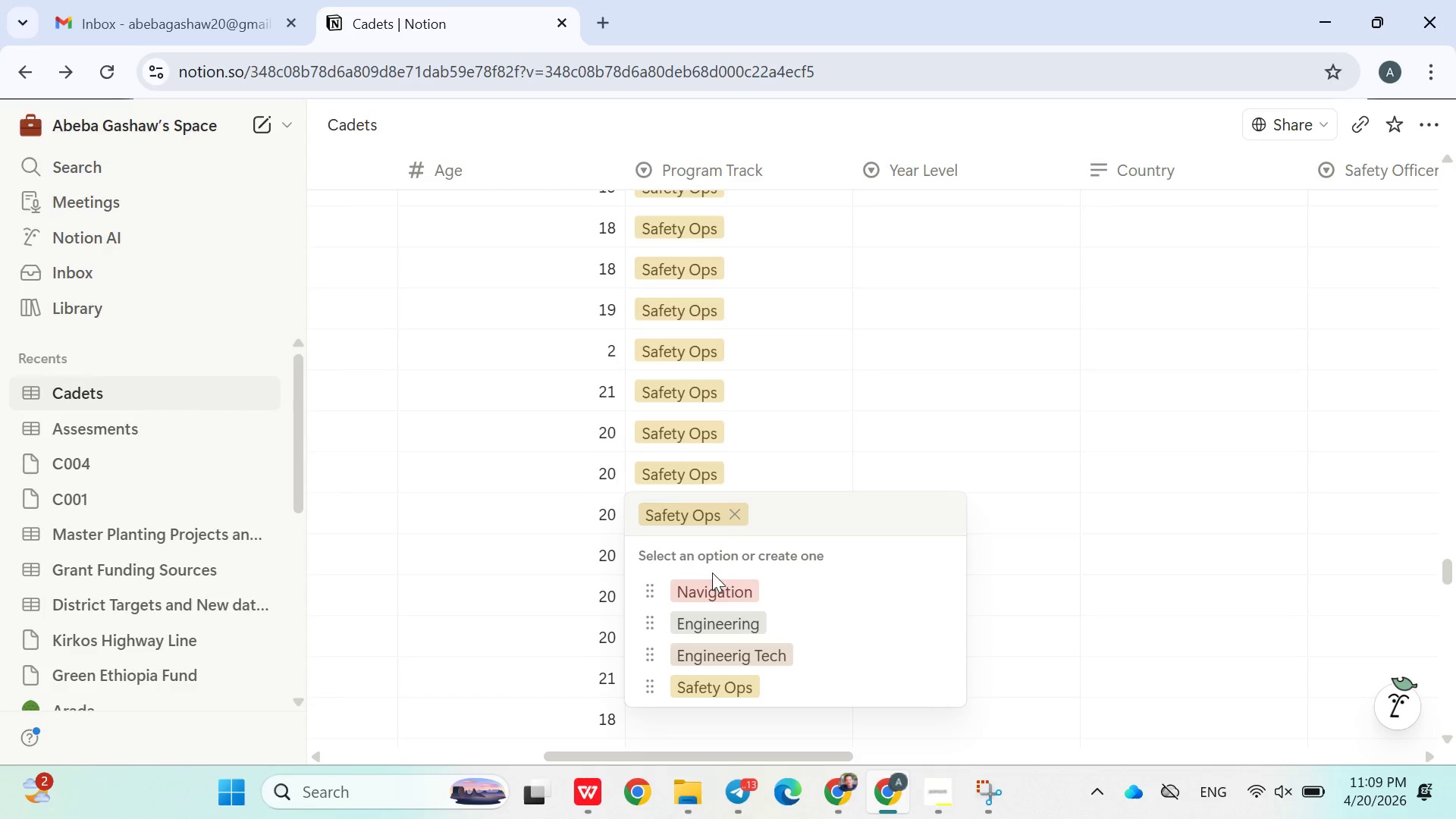 
left_click([714, 582])
 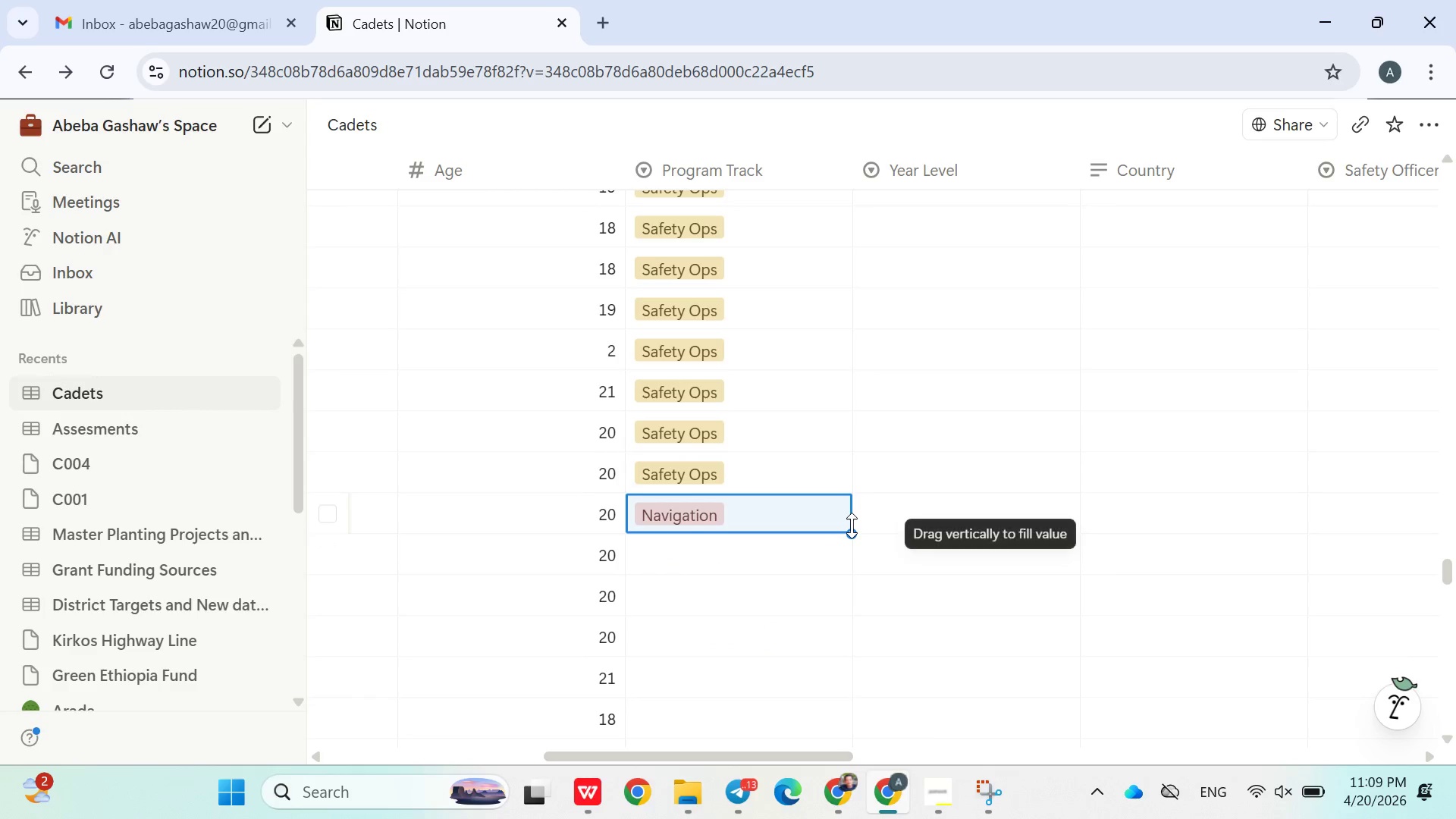 
left_click_drag(start_coordinate=[852, 526], to_coordinate=[811, 620])
 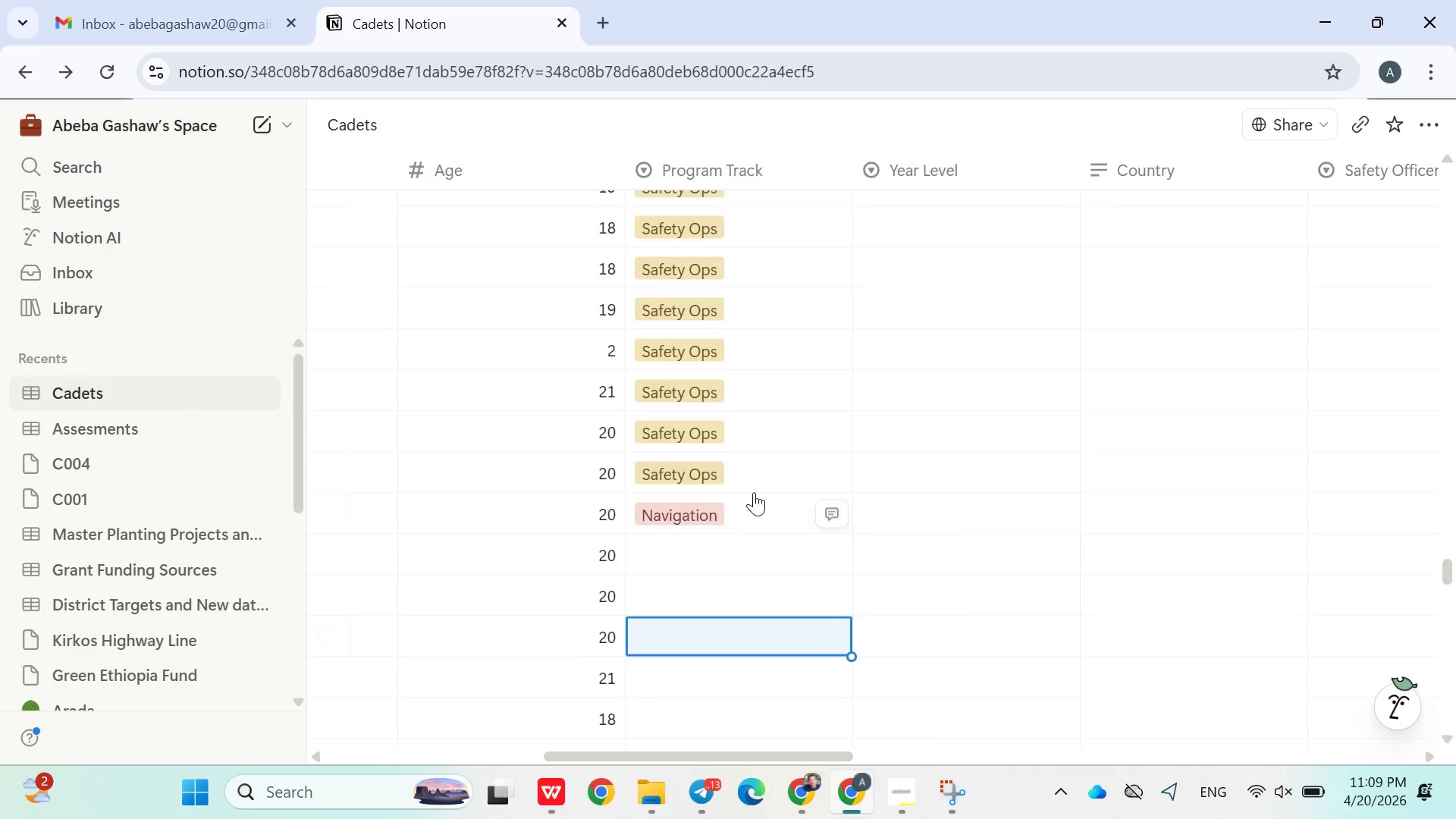 
left_click([752, 491])
 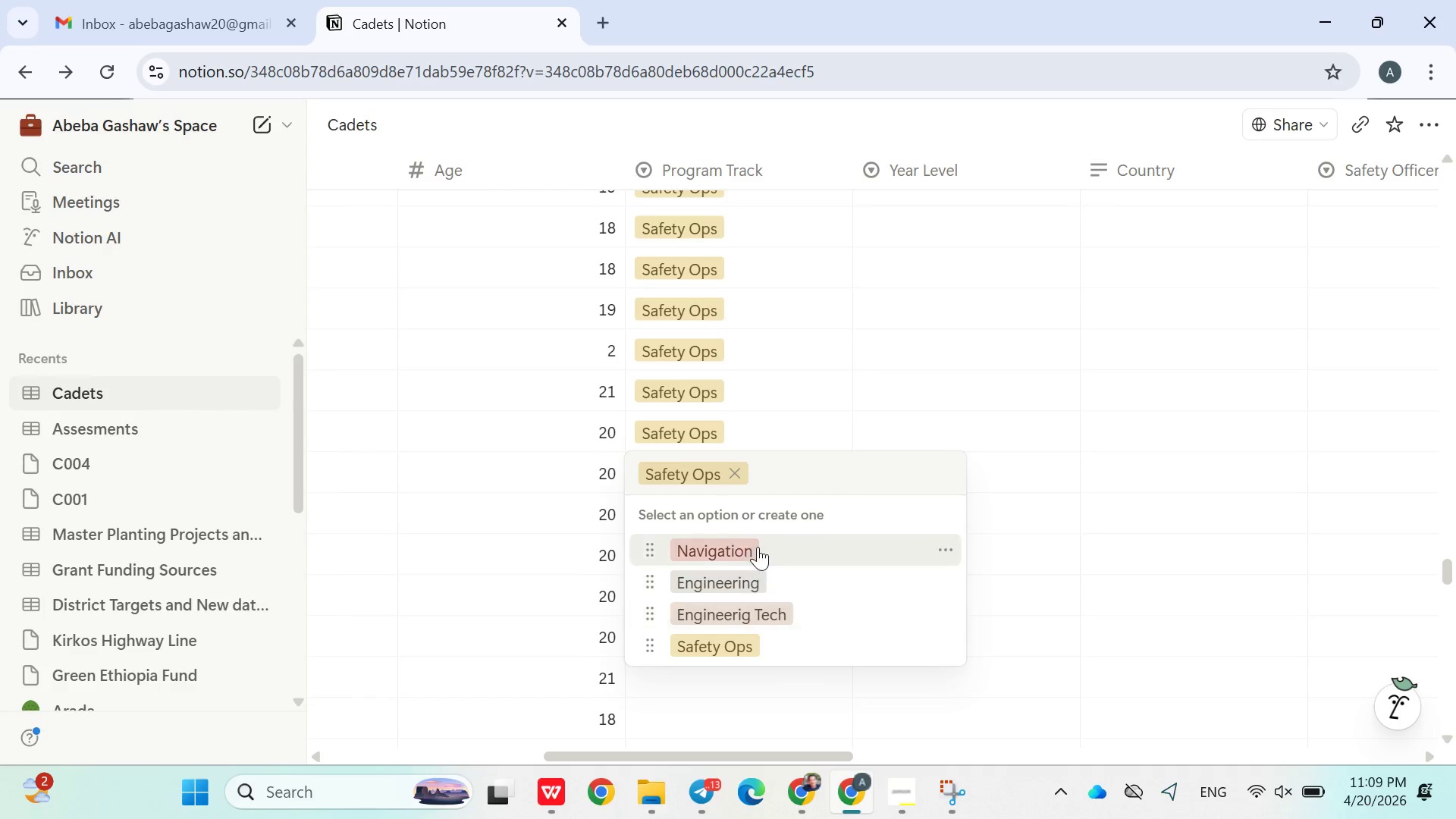 
left_click([765, 546])
 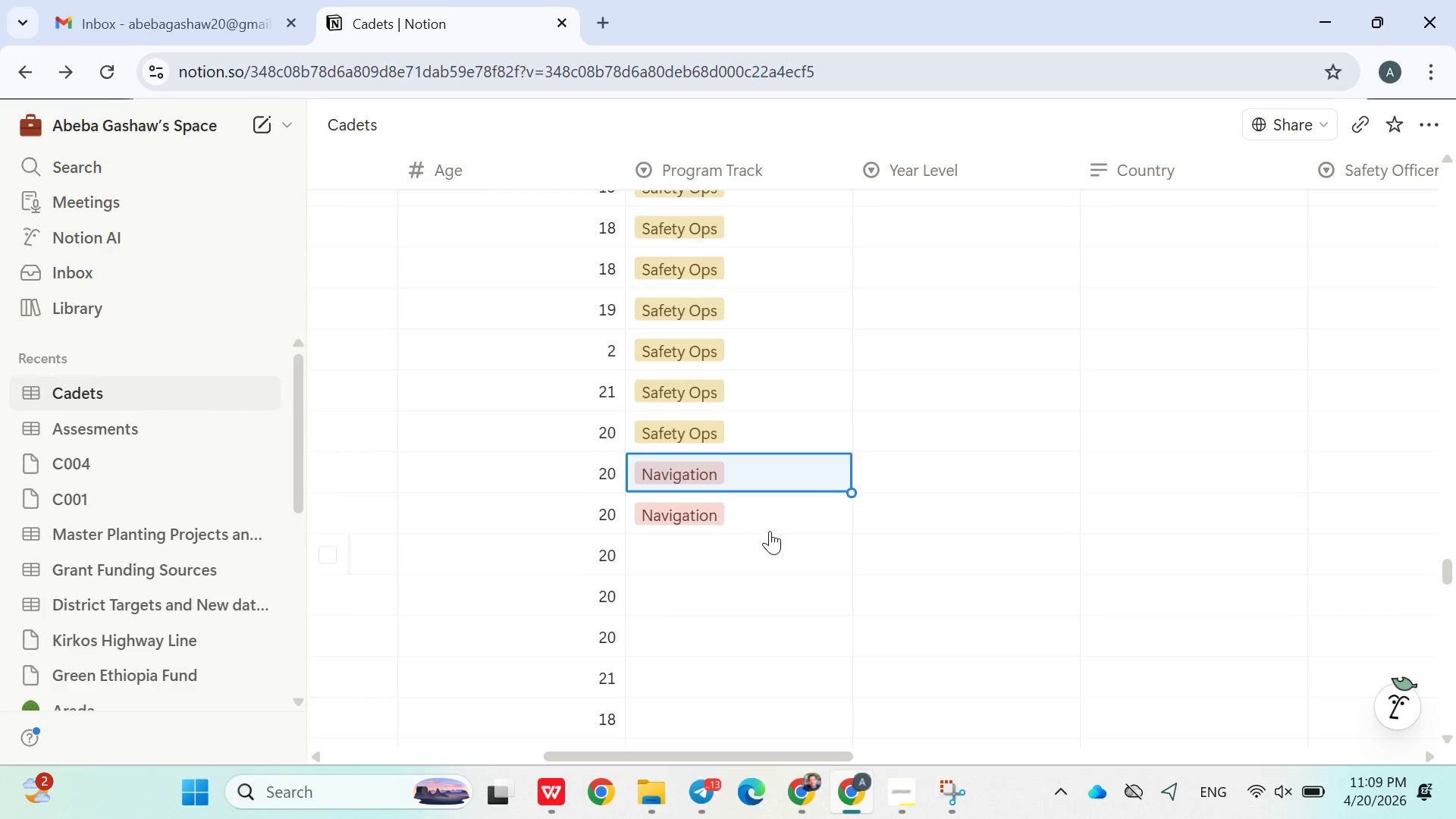 
left_click([778, 514])
 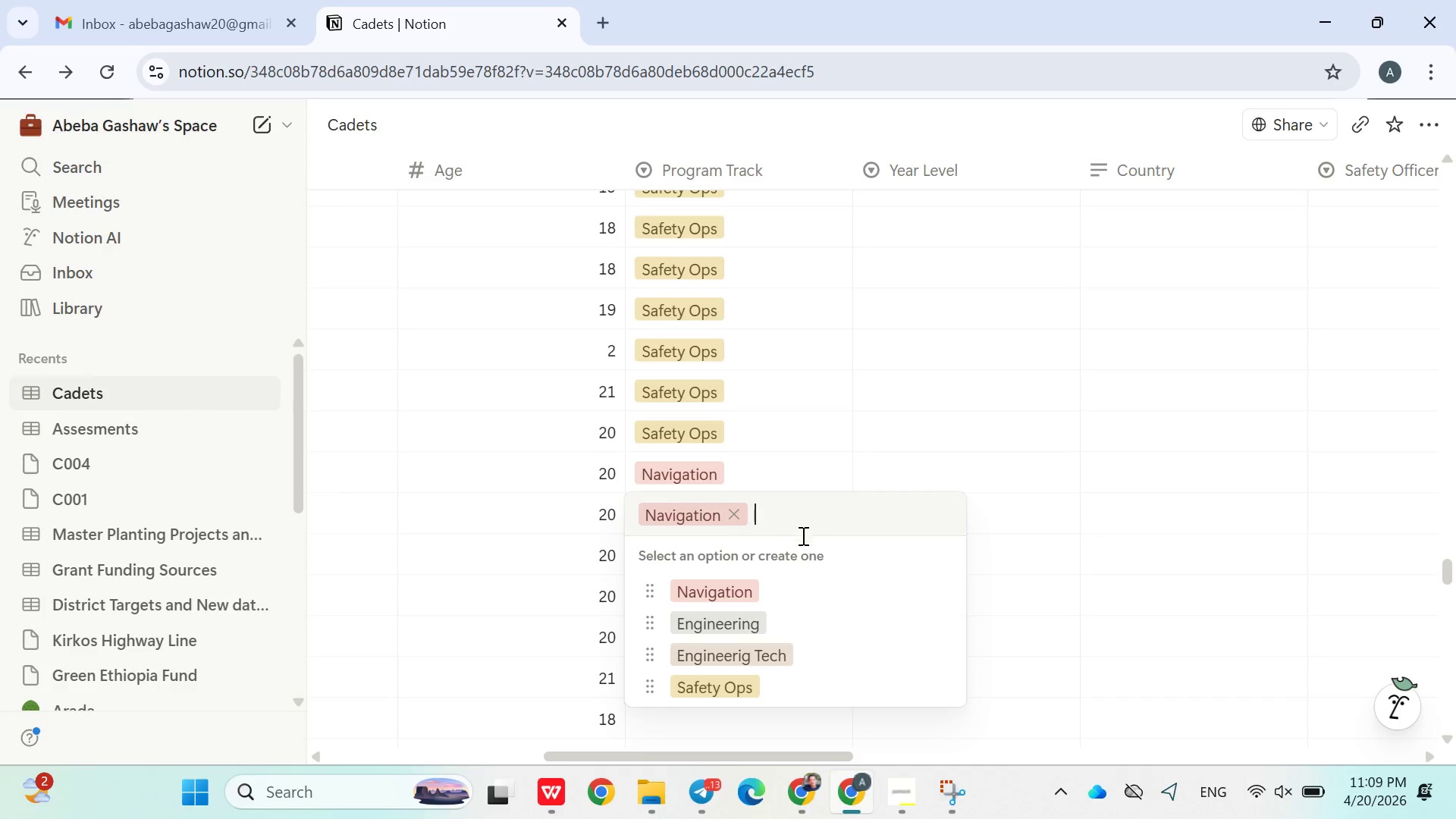 
left_click_drag(start_coordinate=[806, 539], to_coordinate=[754, 588])
 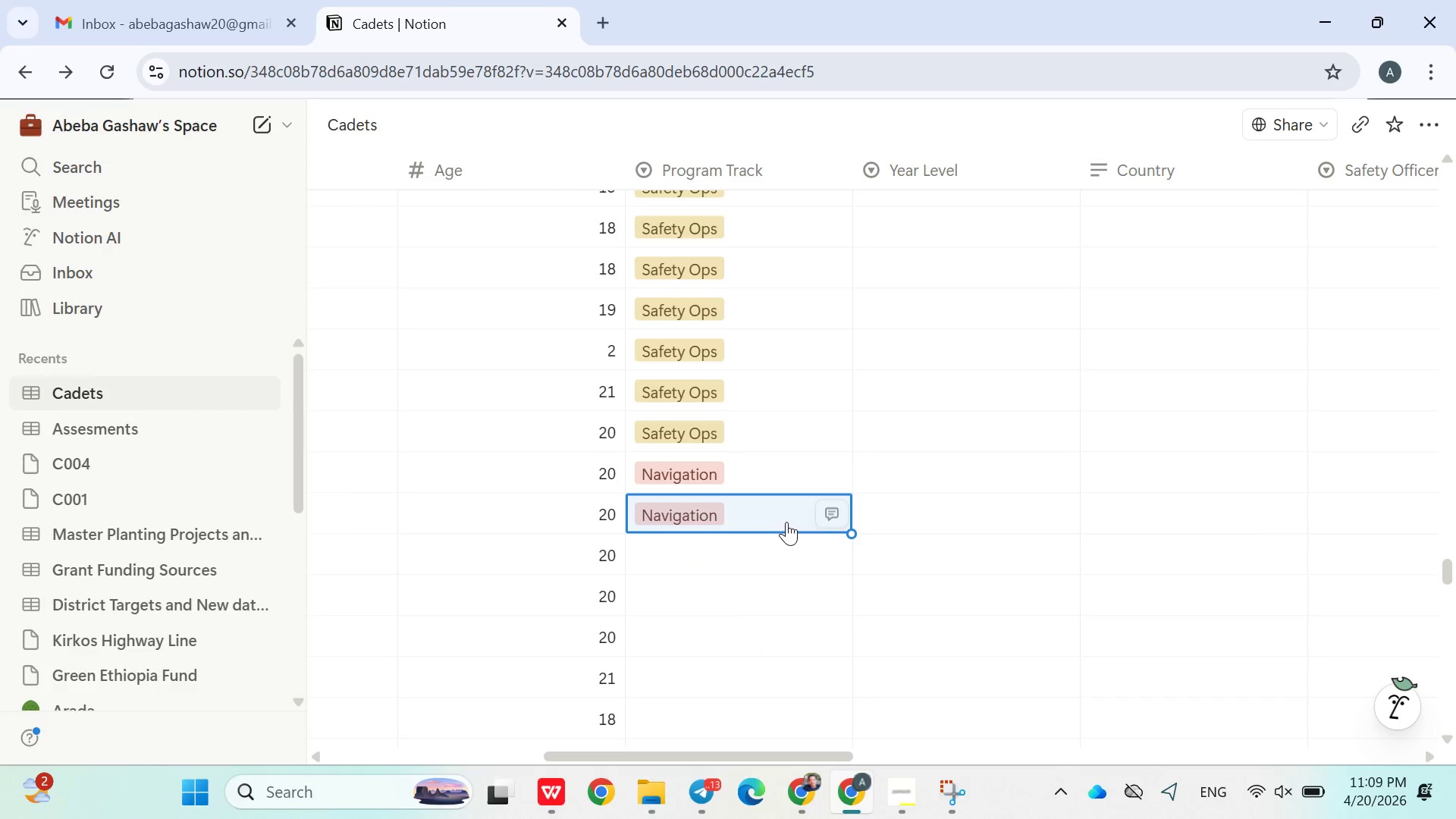 
left_click([754, 588])
 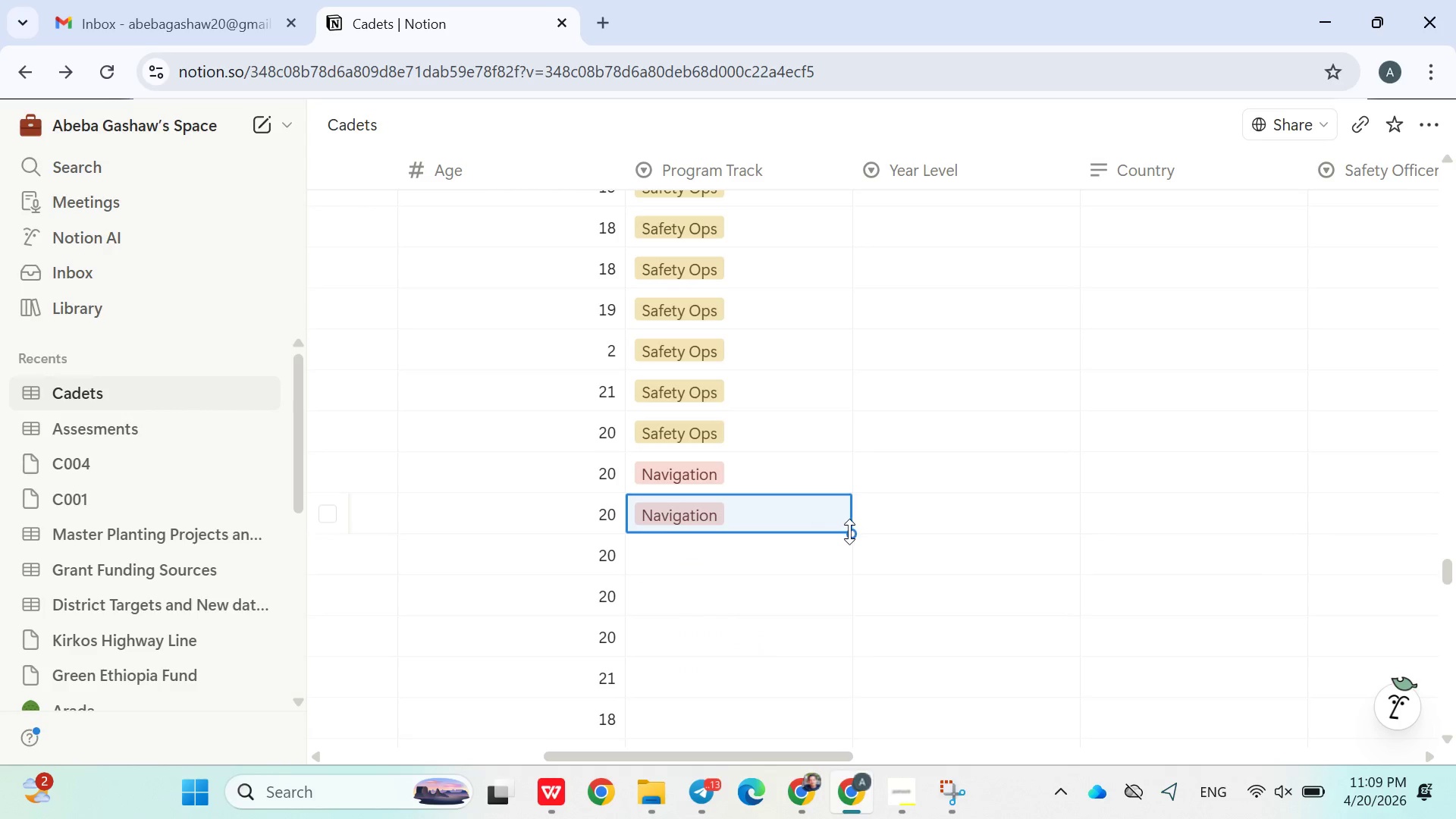 
left_click_drag(start_coordinate=[849, 532], to_coordinate=[819, 646])
 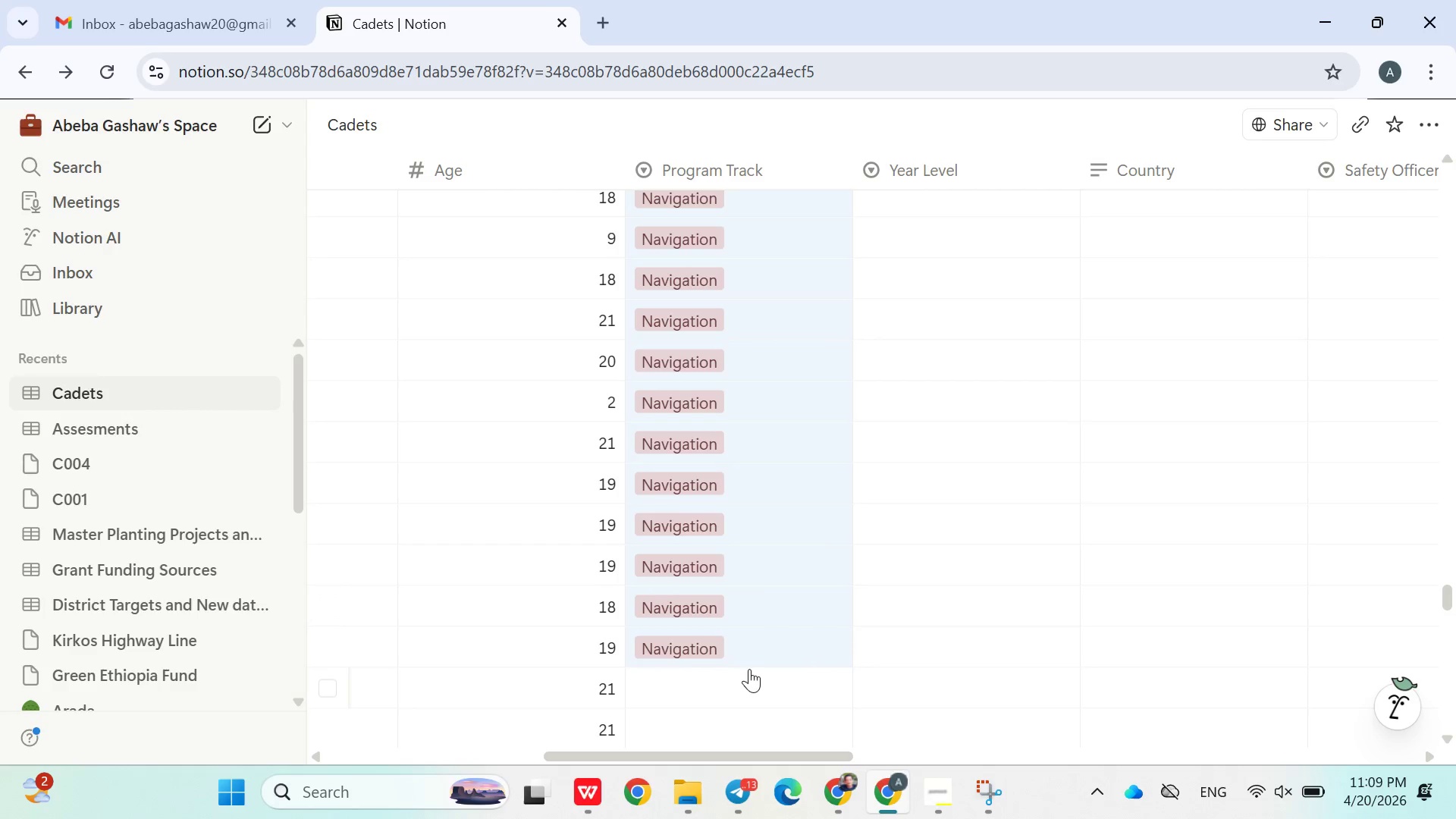 
left_click([742, 664])
 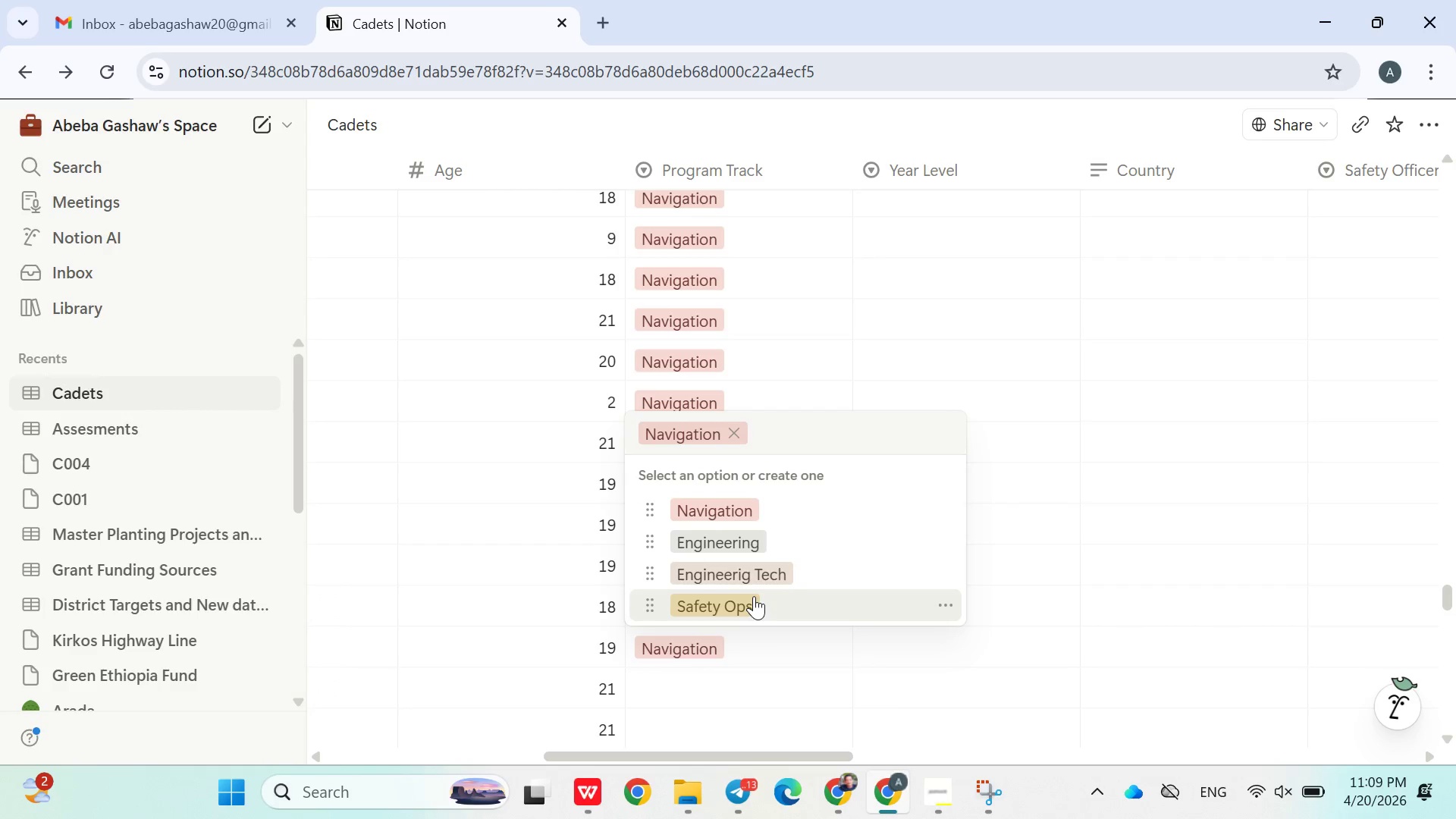 
left_click([754, 602])
 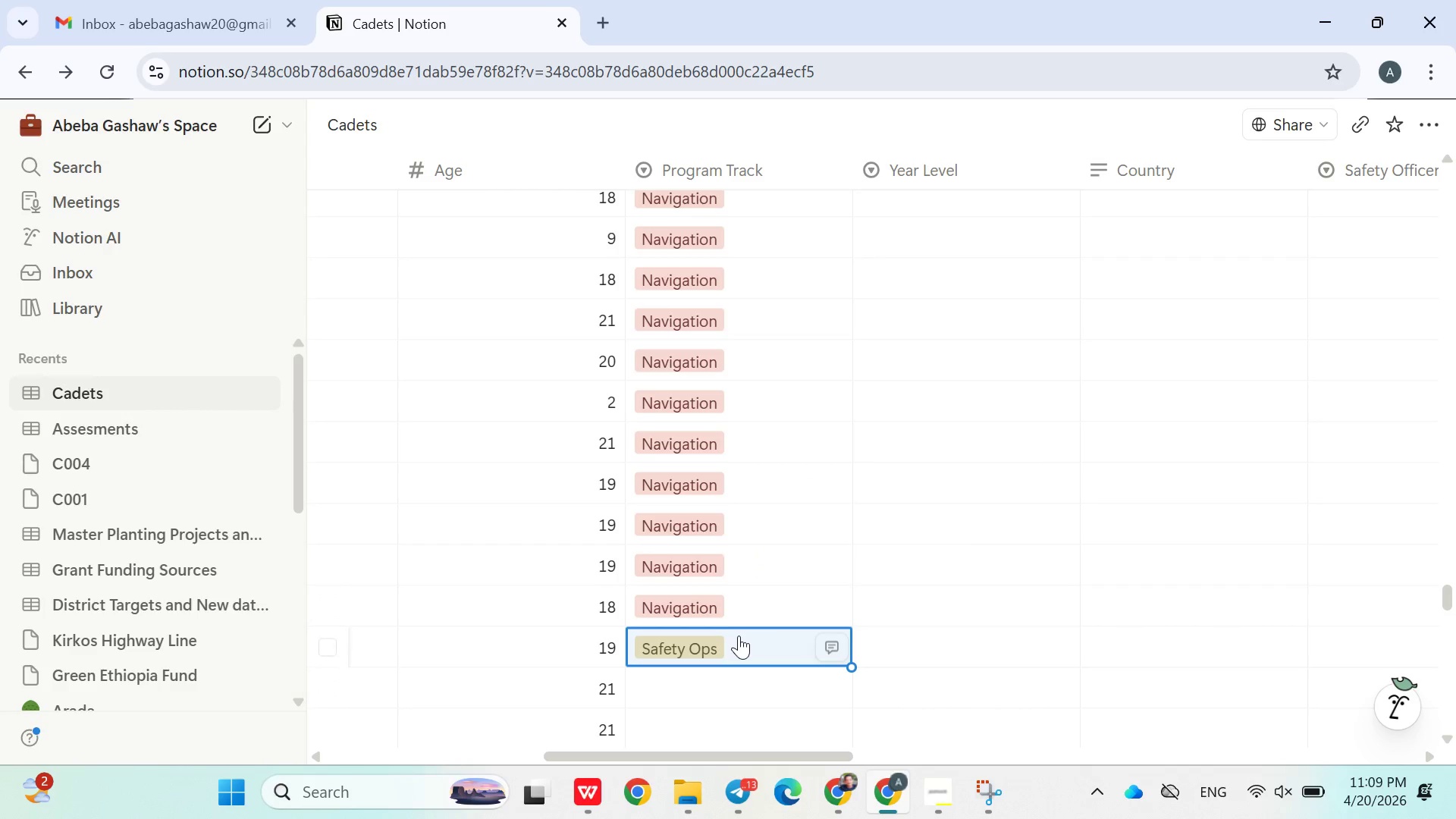 
left_click([738, 639])
 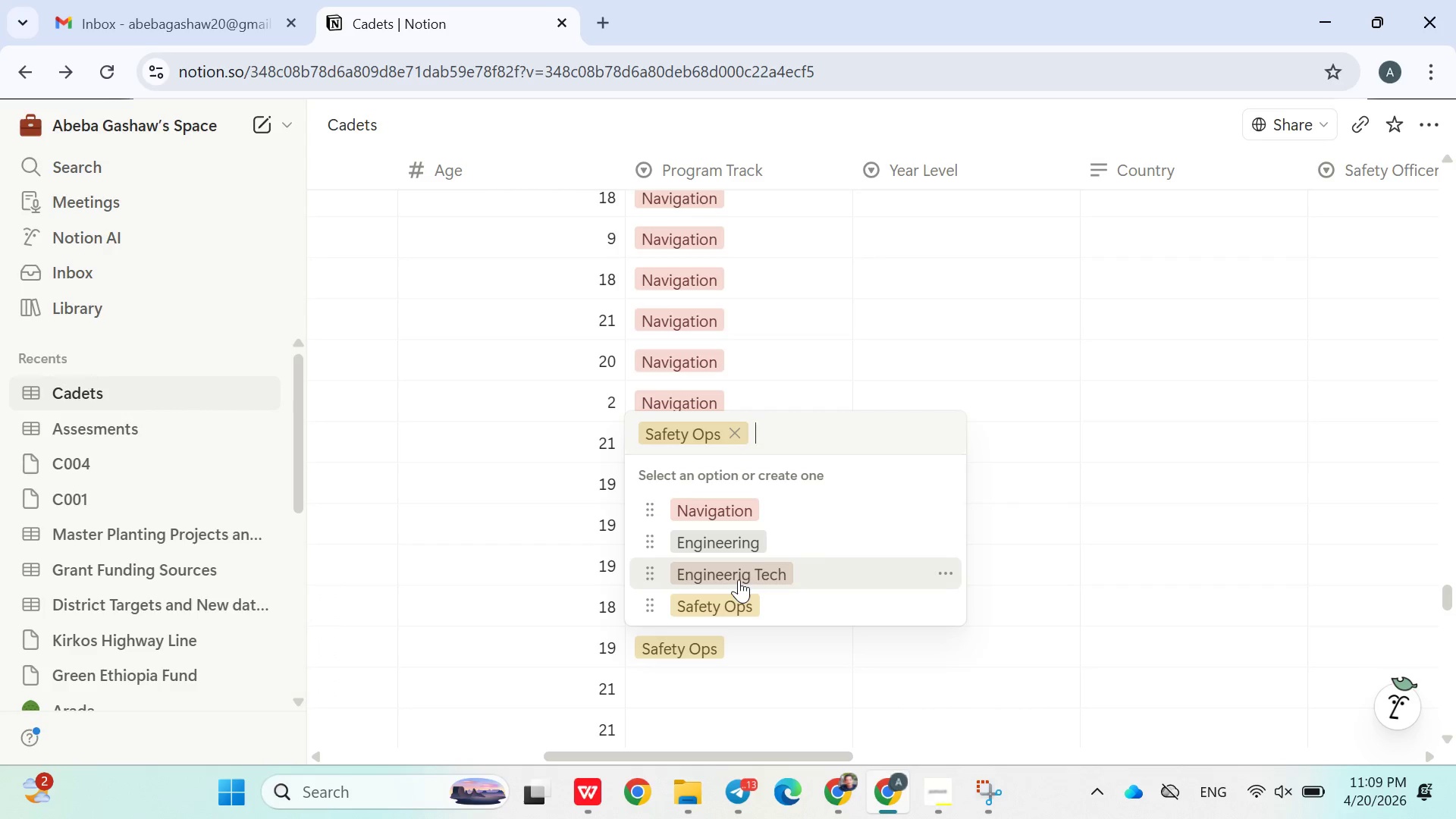 
left_click([739, 580])
 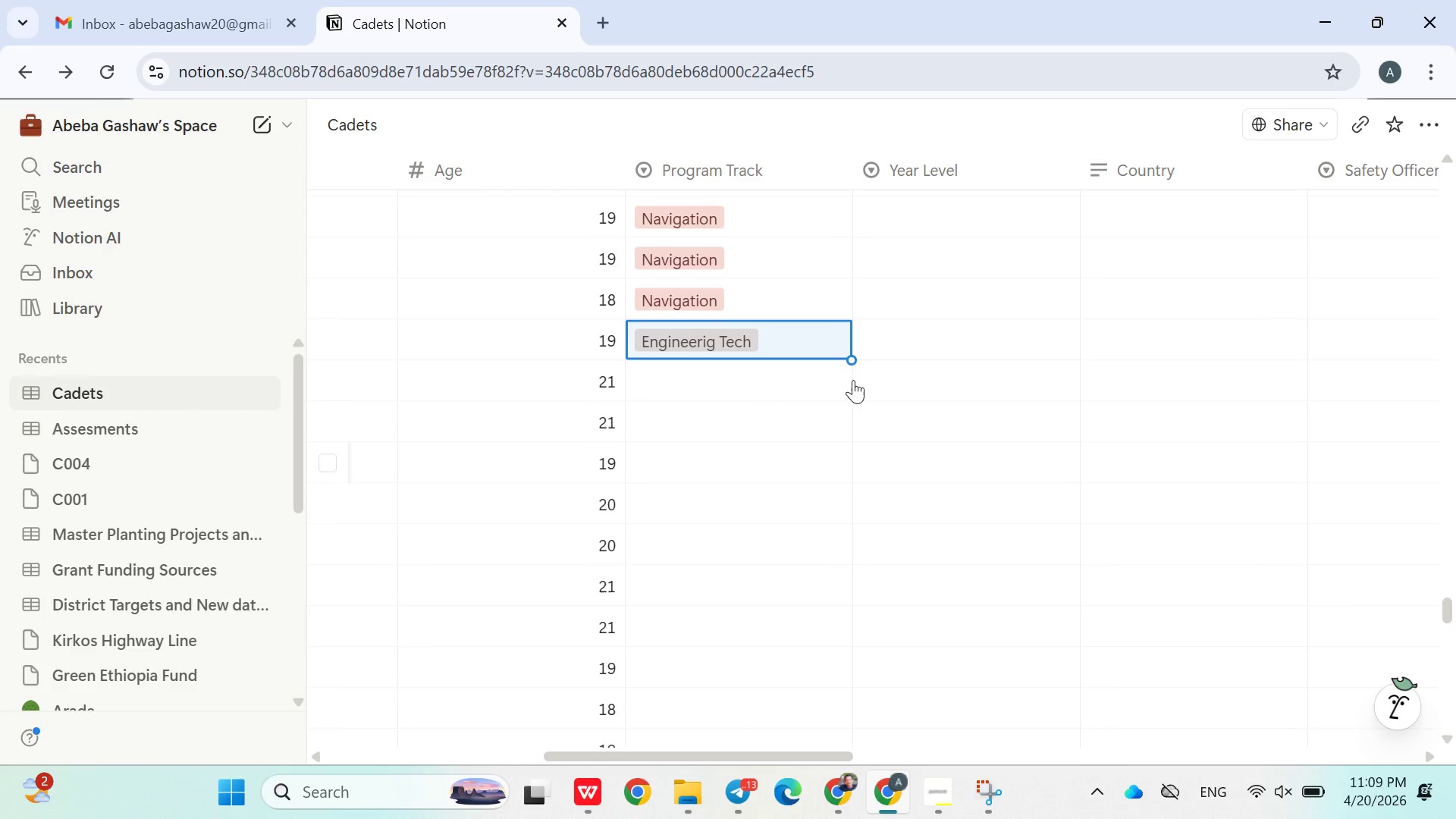 
left_click_drag(start_coordinate=[856, 365], to_coordinate=[830, 733])
 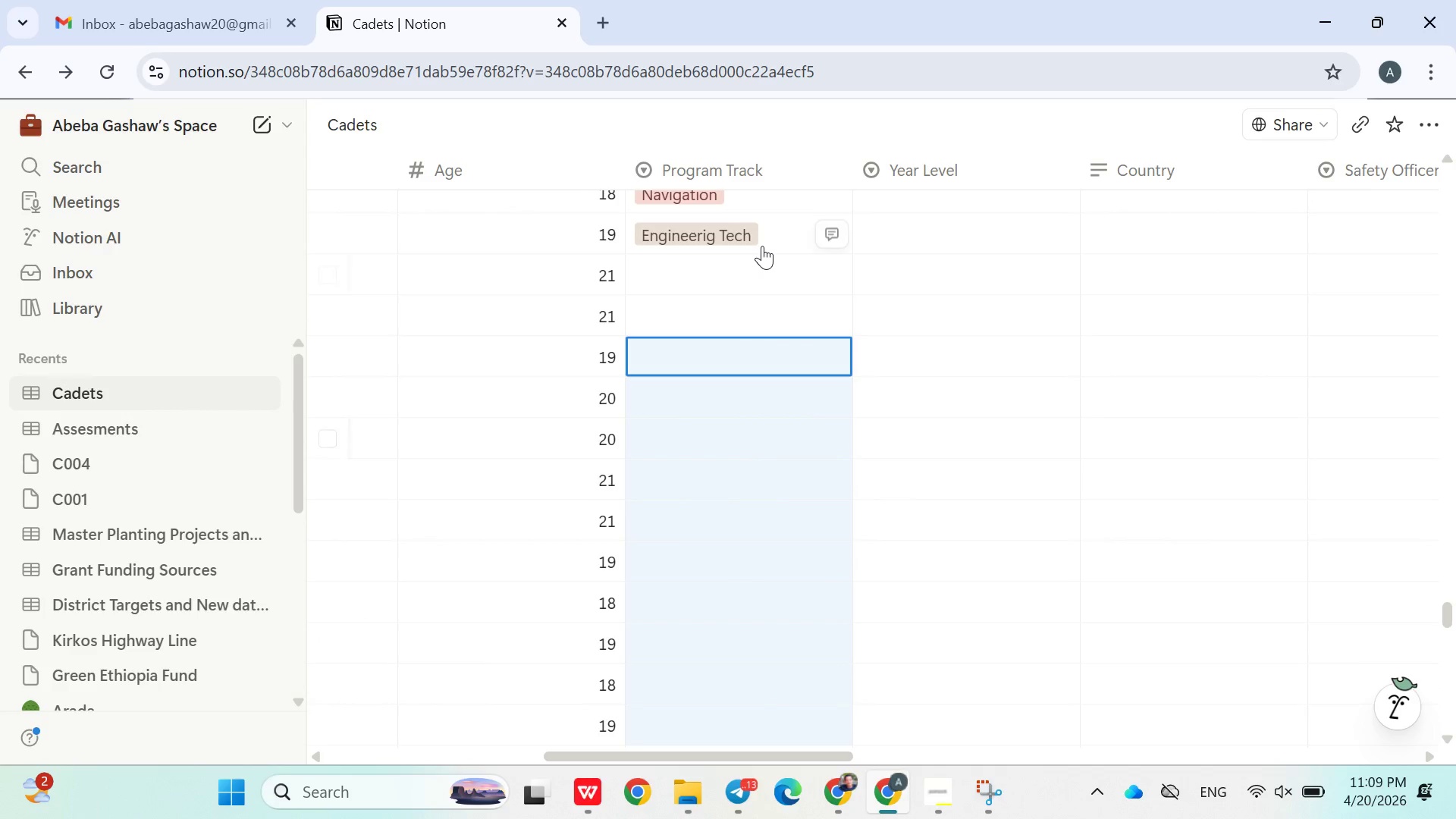 
left_click([774, 229])
 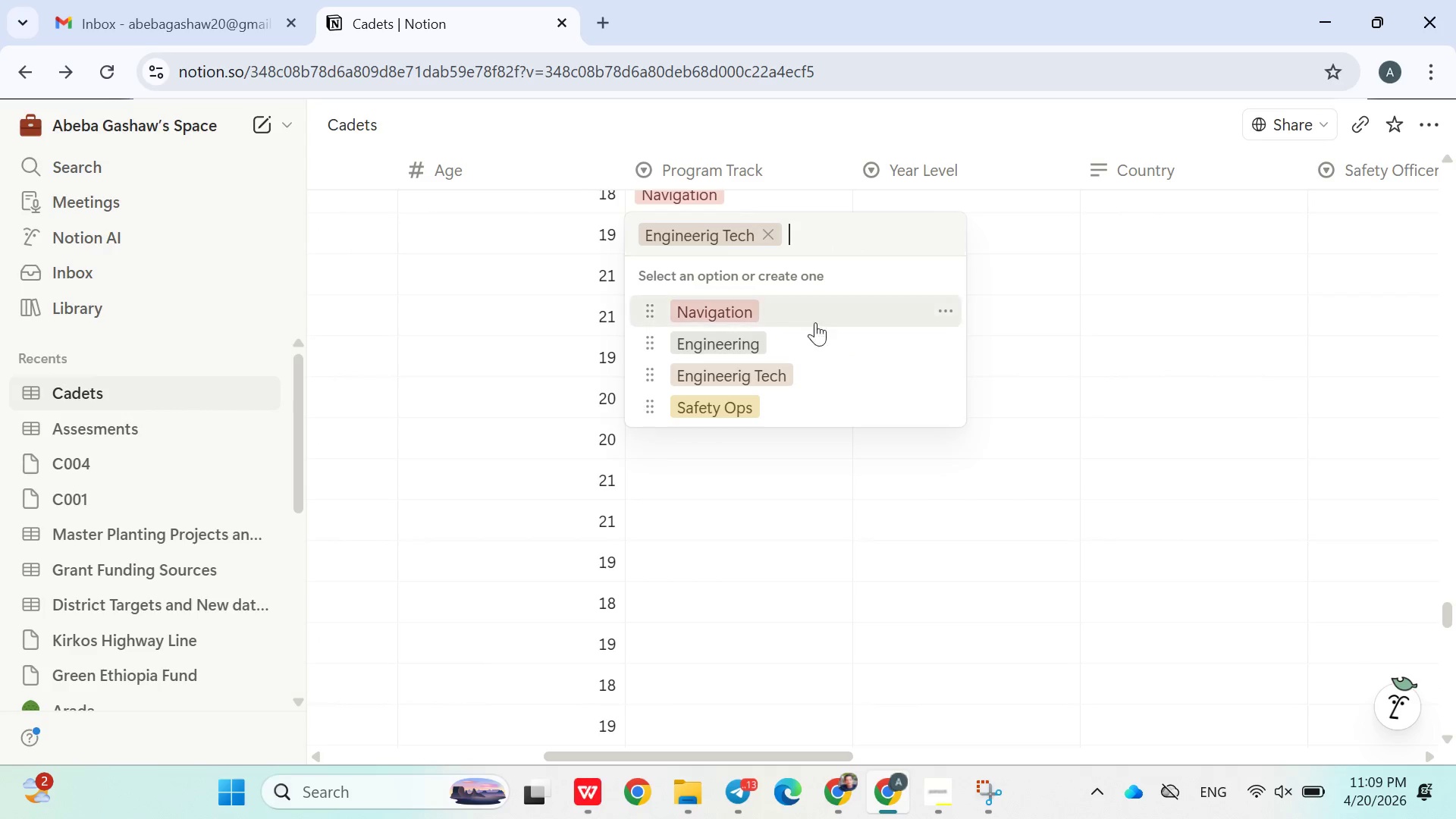 
left_click([778, 447])
 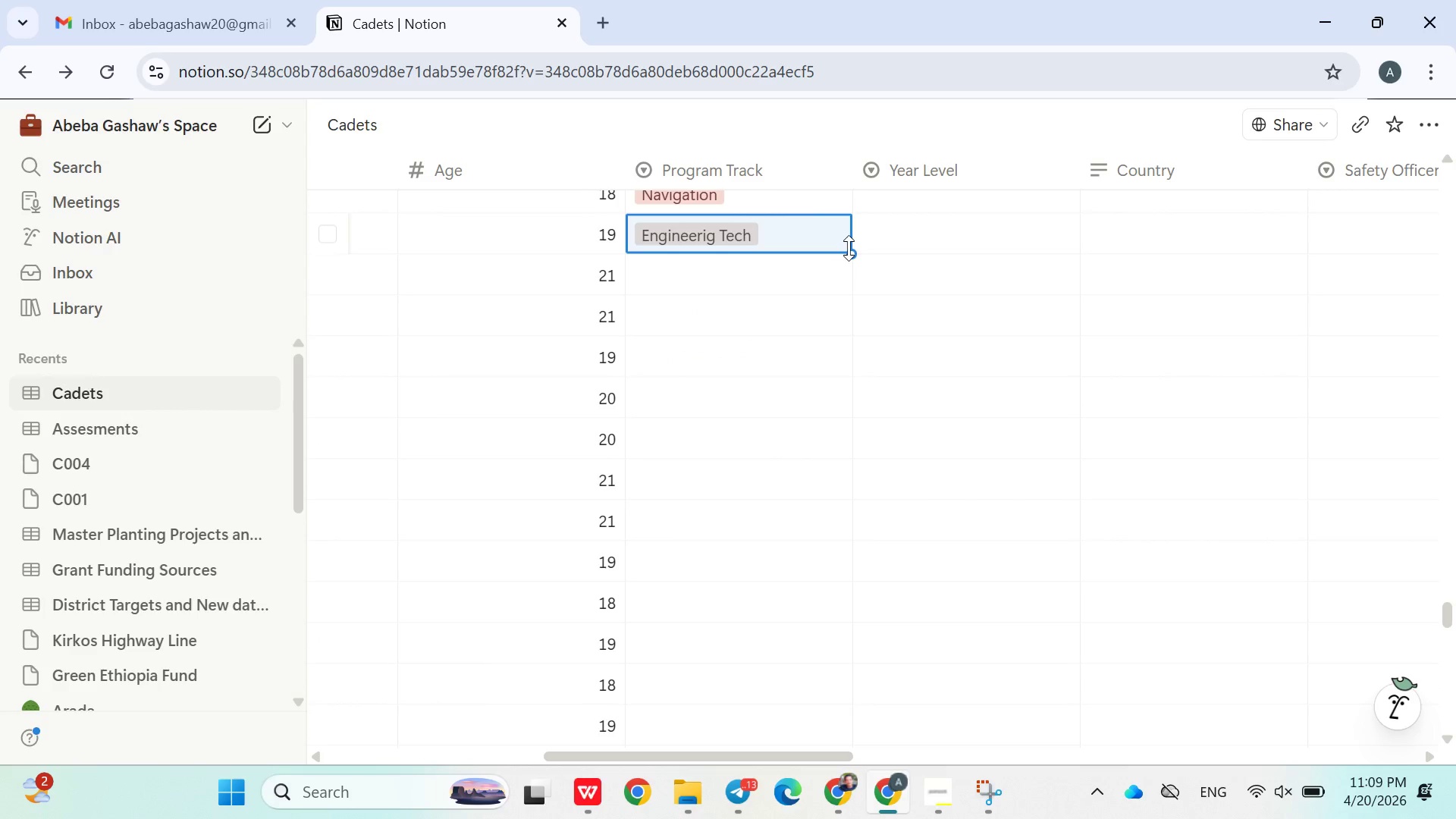 
left_click_drag(start_coordinate=[850, 248], to_coordinate=[827, 777])
 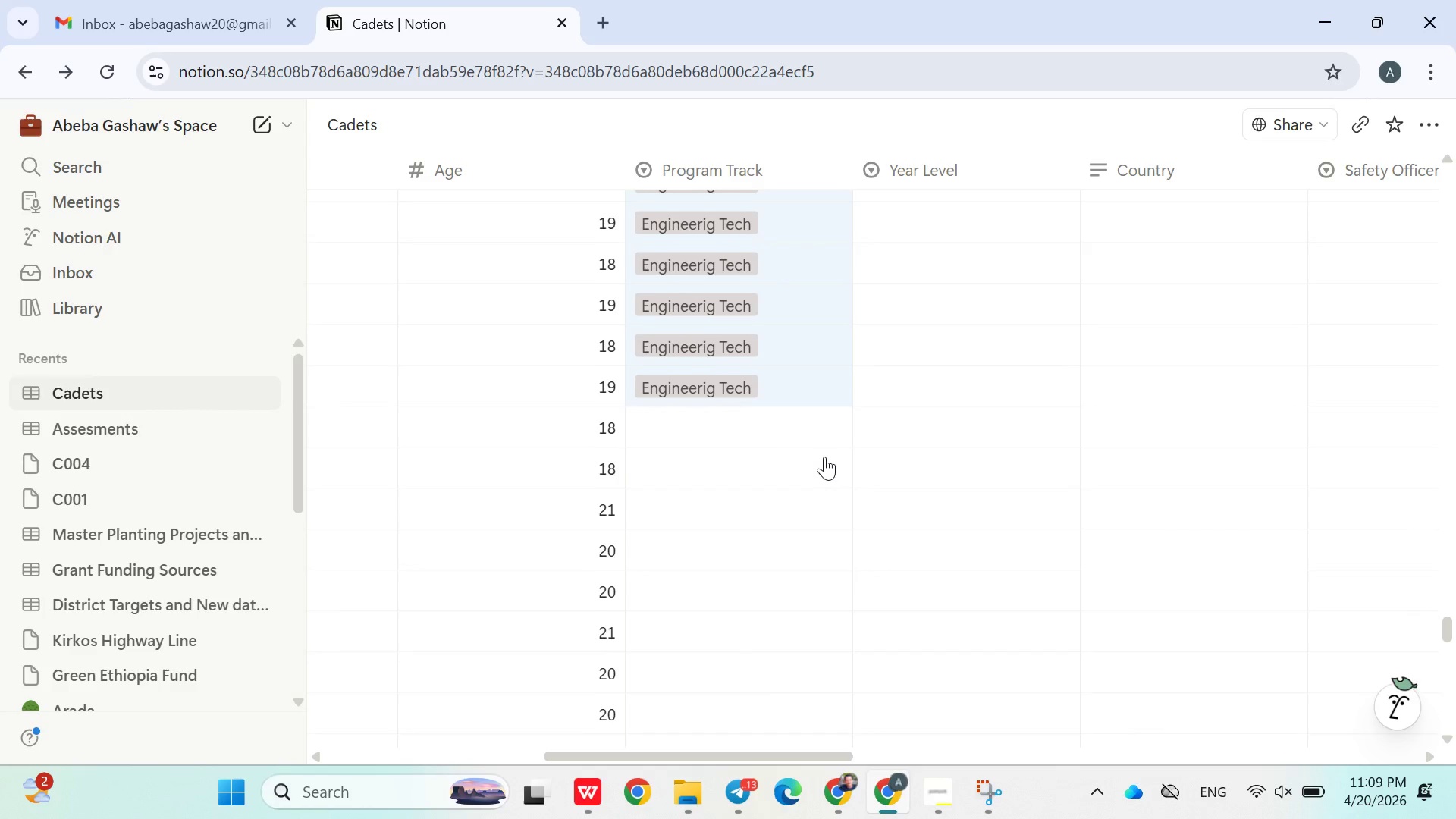 
left_click([740, 426])
 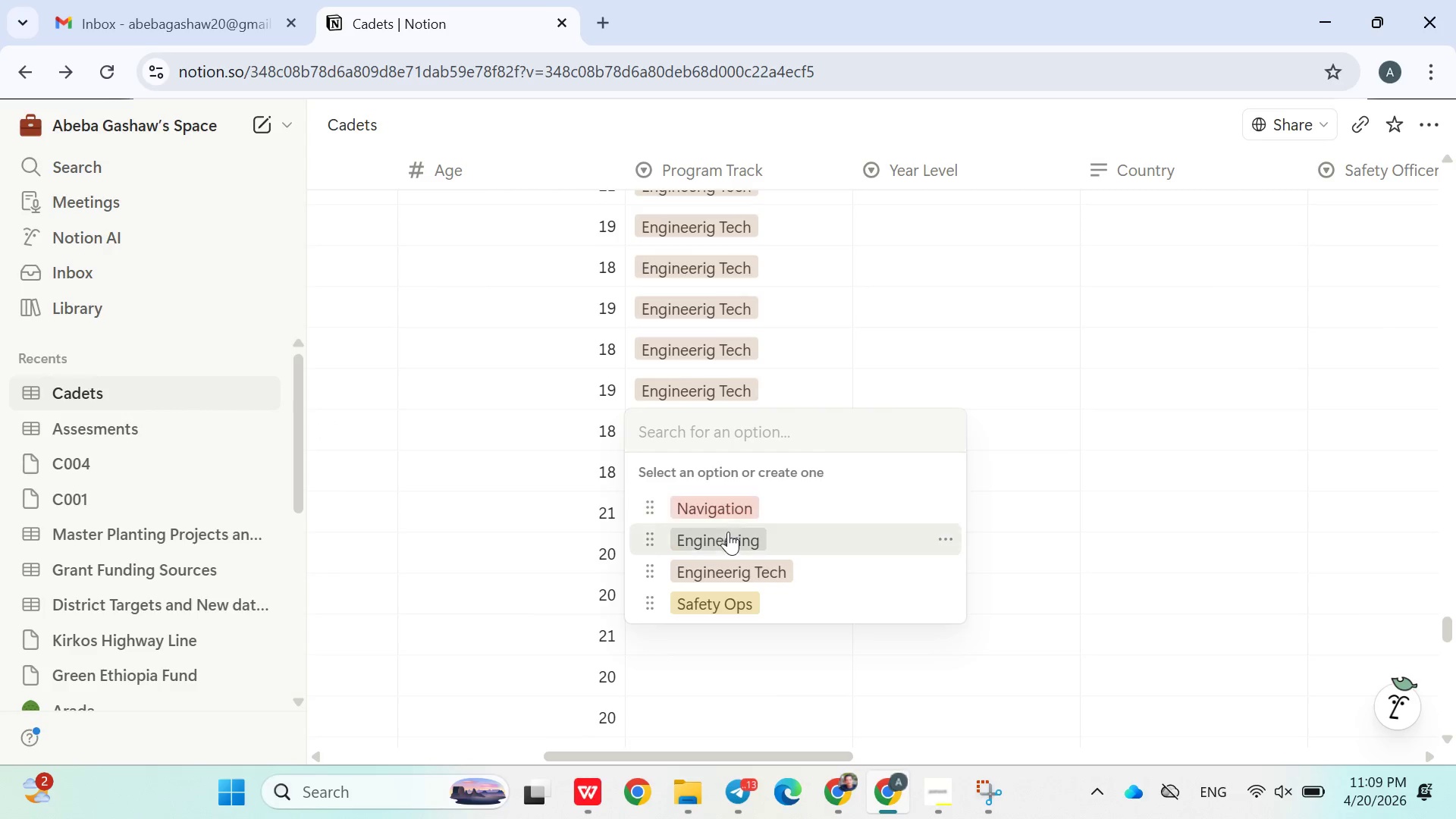 
left_click([725, 562])
 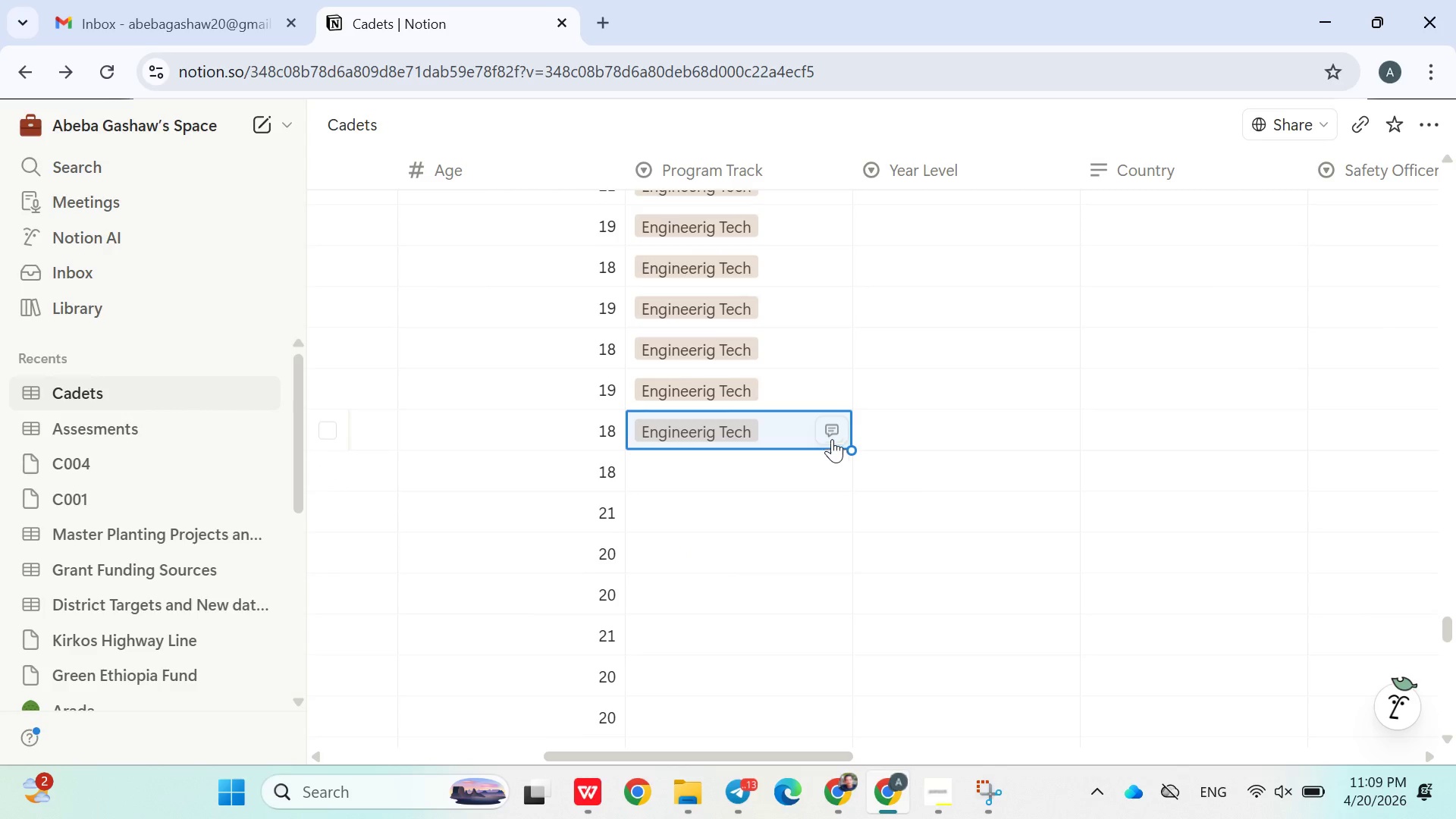 
left_click([785, 424])
 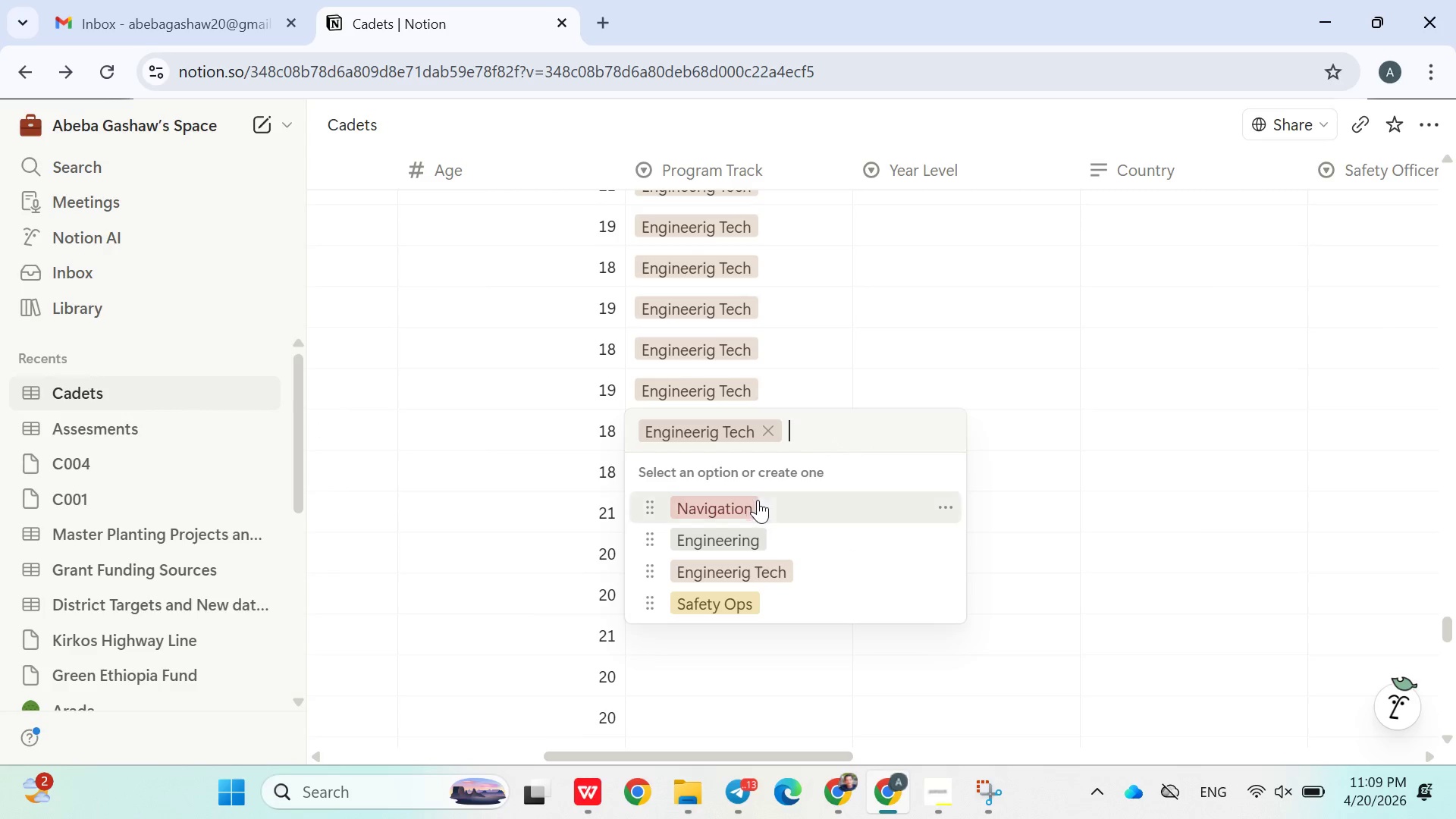 
left_click([753, 504])
 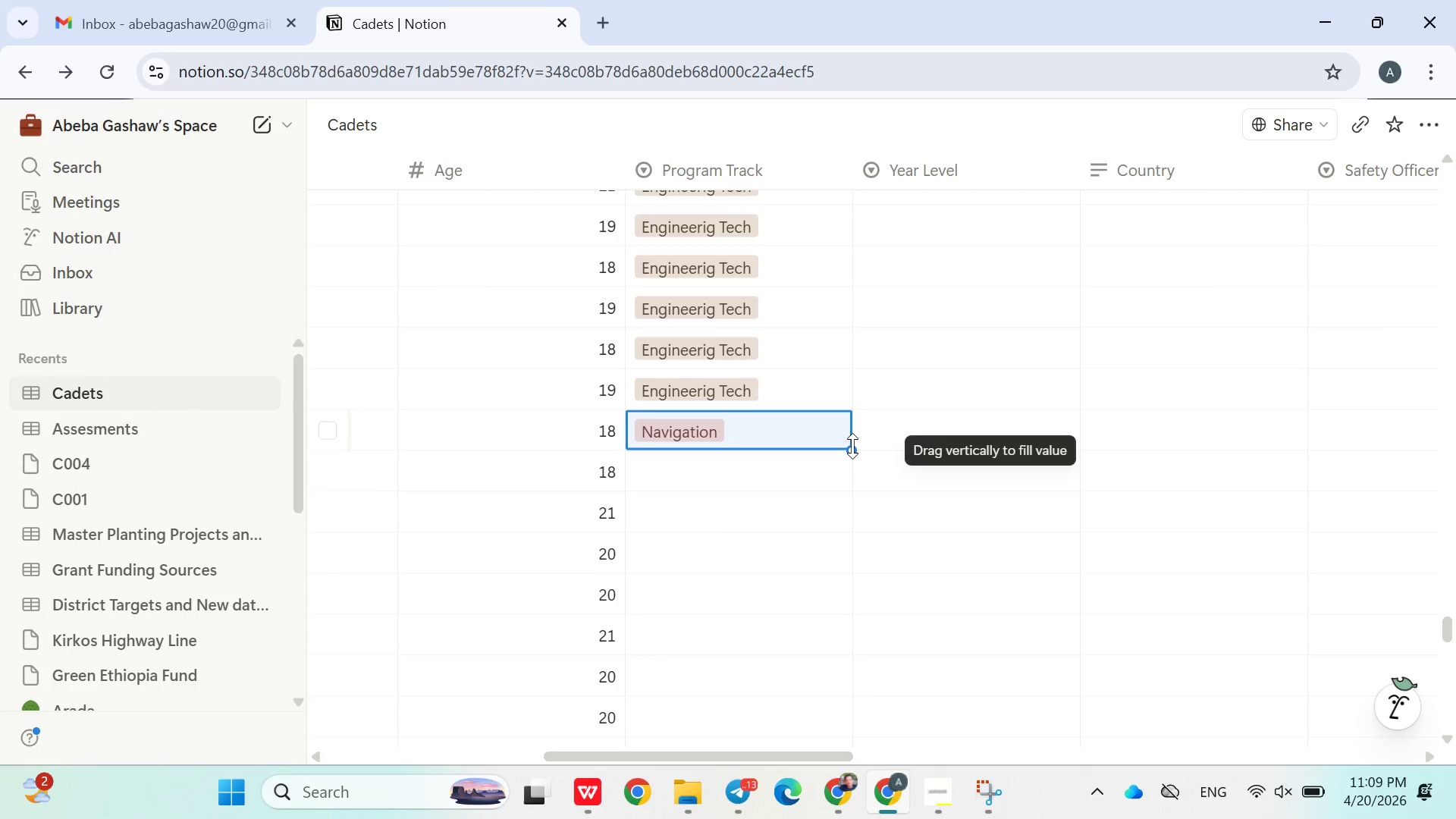 
left_click_drag(start_coordinate=[852, 446], to_coordinate=[843, 692])
 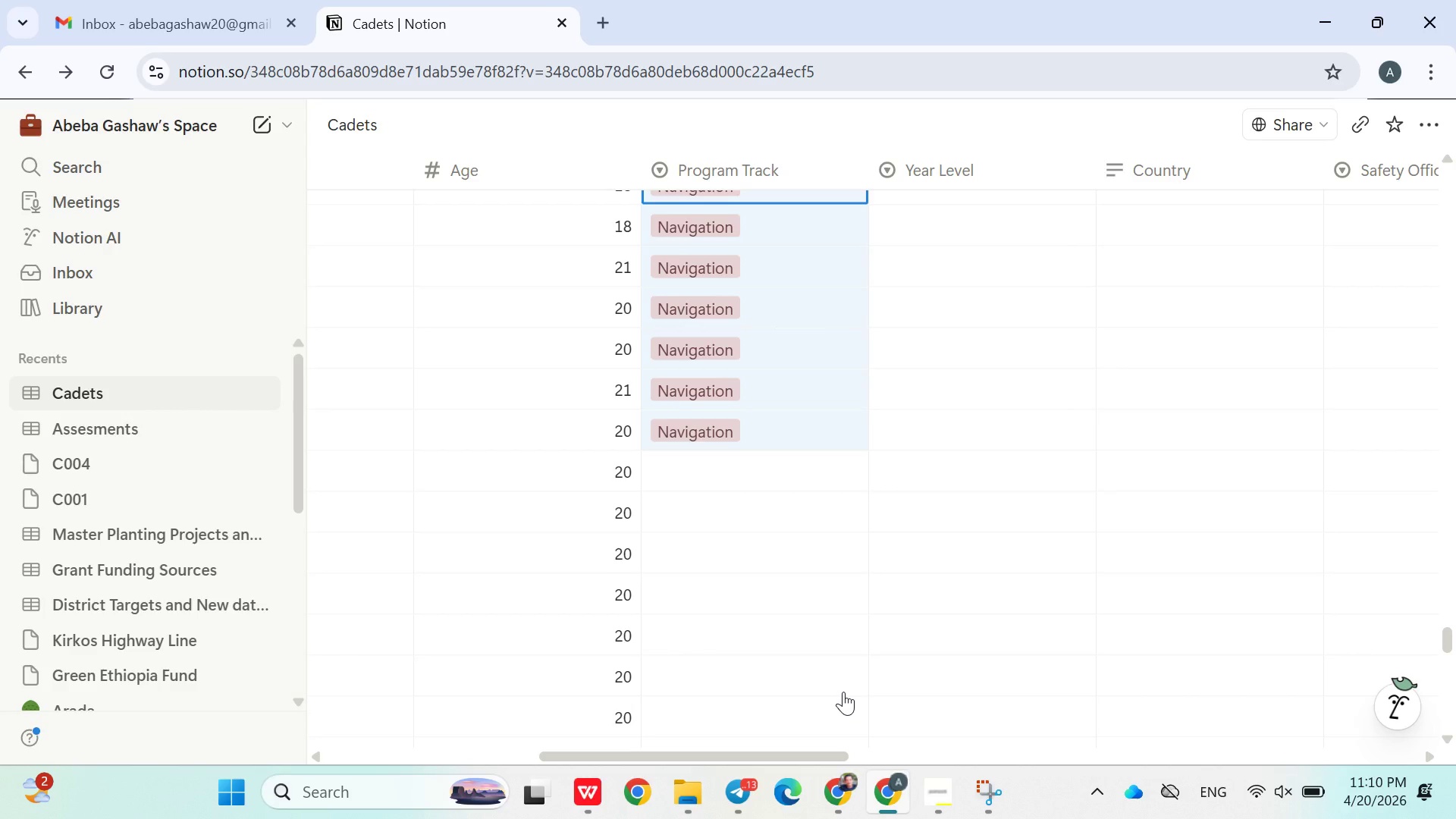 
wait(20.86)
 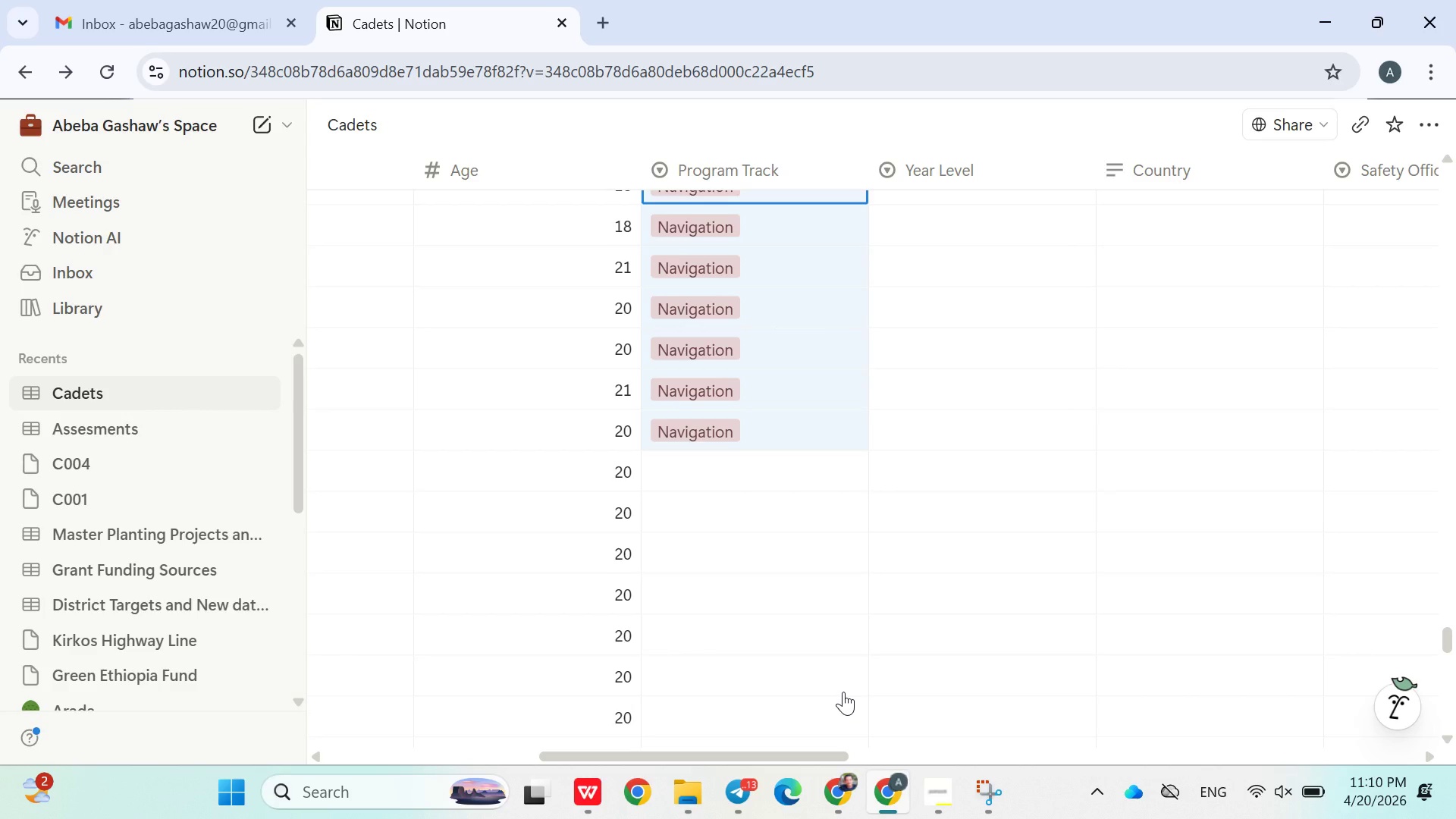 
left_click([711, 489])
 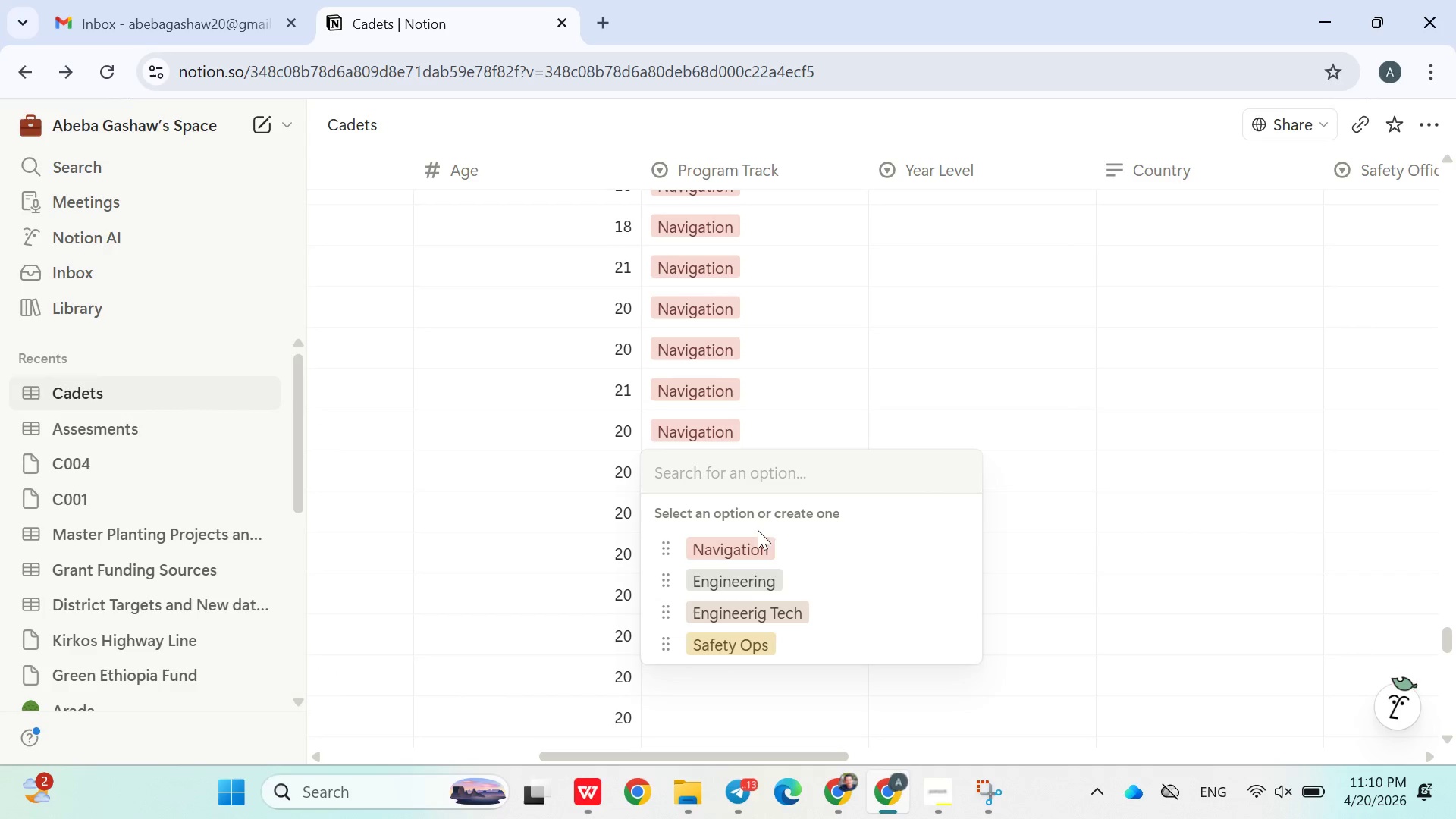 
left_click([758, 585])
 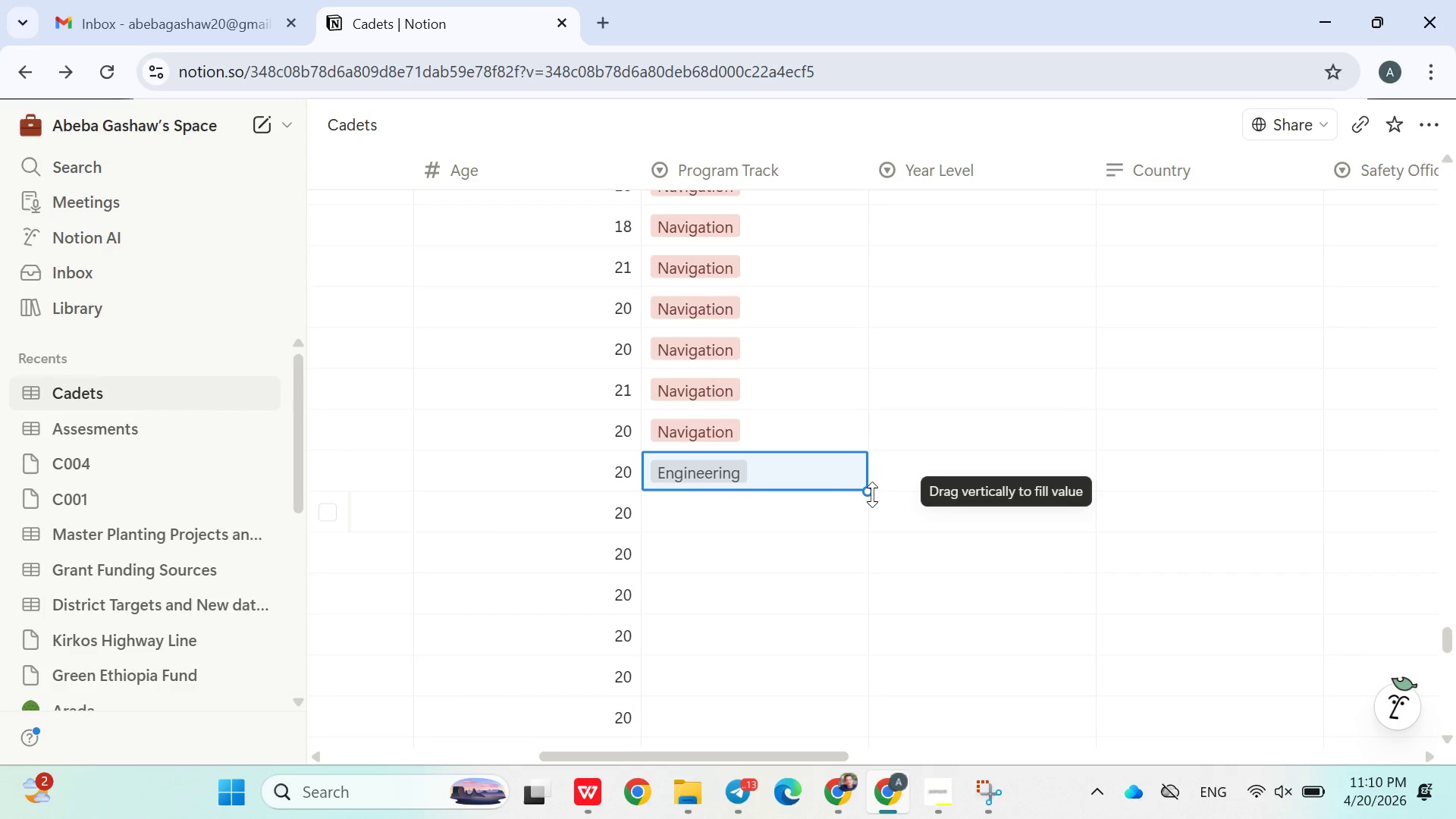 
left_click_drag(start_coordinate=[872, 494], to_coordinate=[846, 735])
 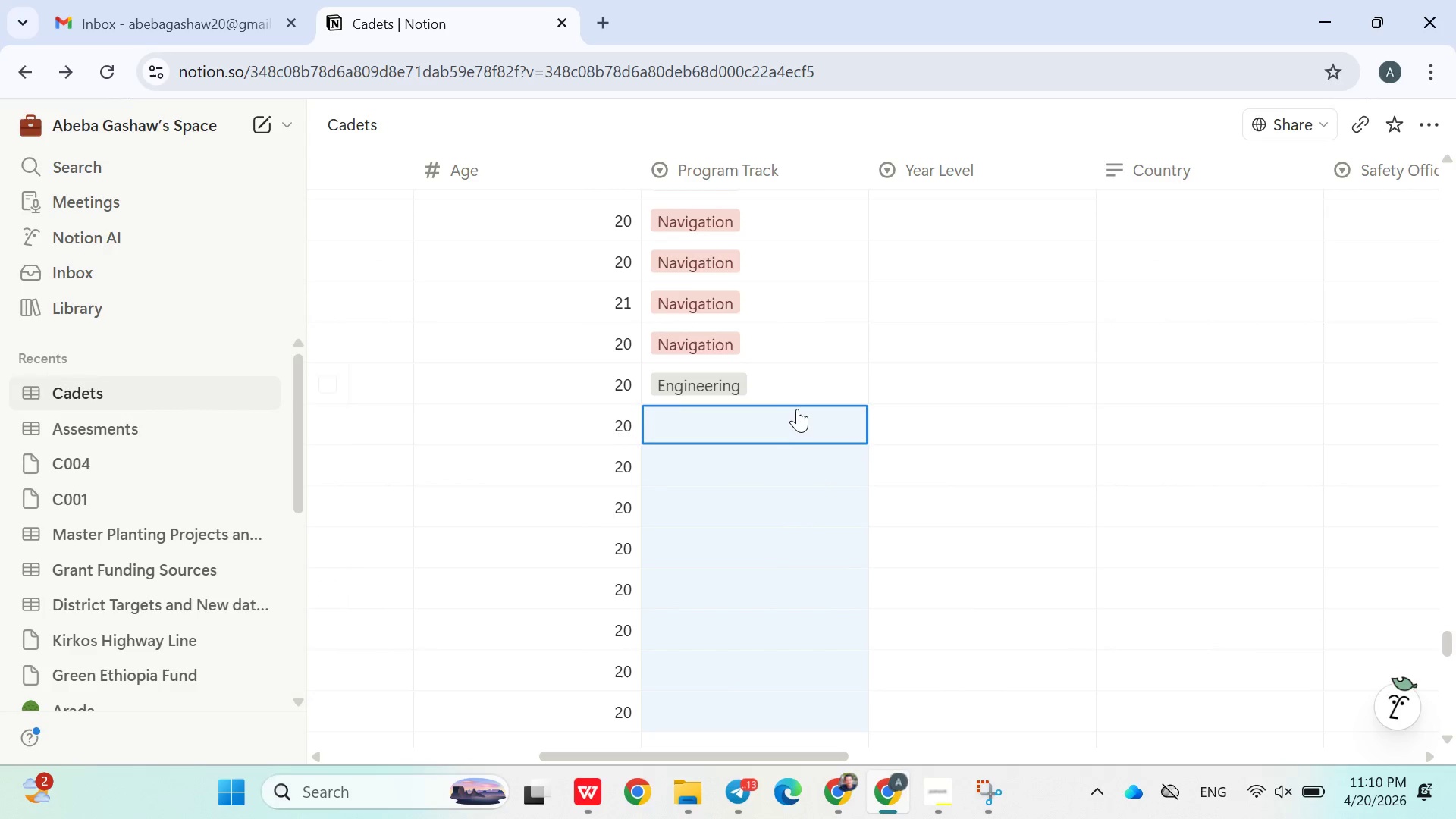 
left_click([799, 403])
 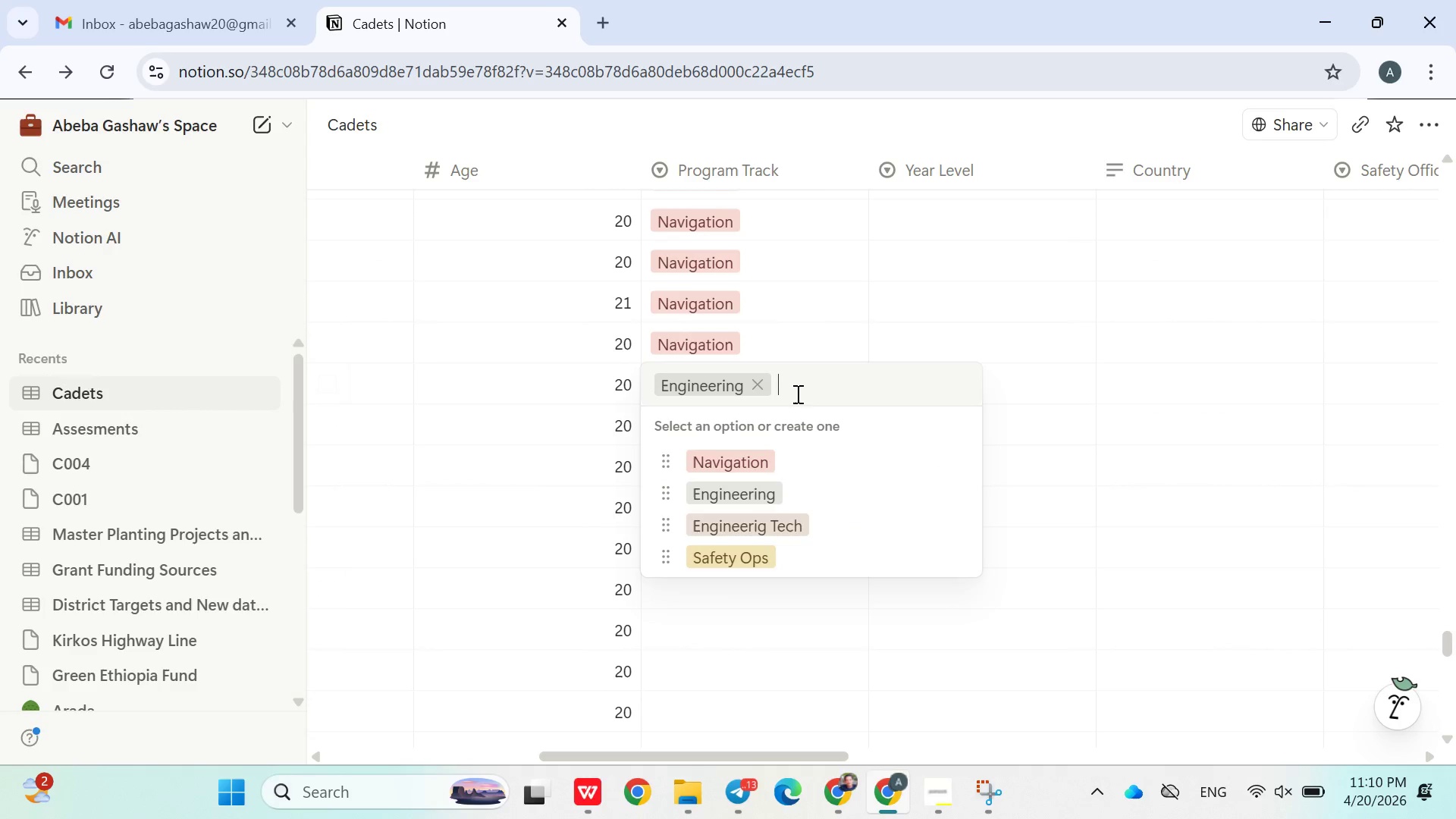 
left_click([795, 392])
 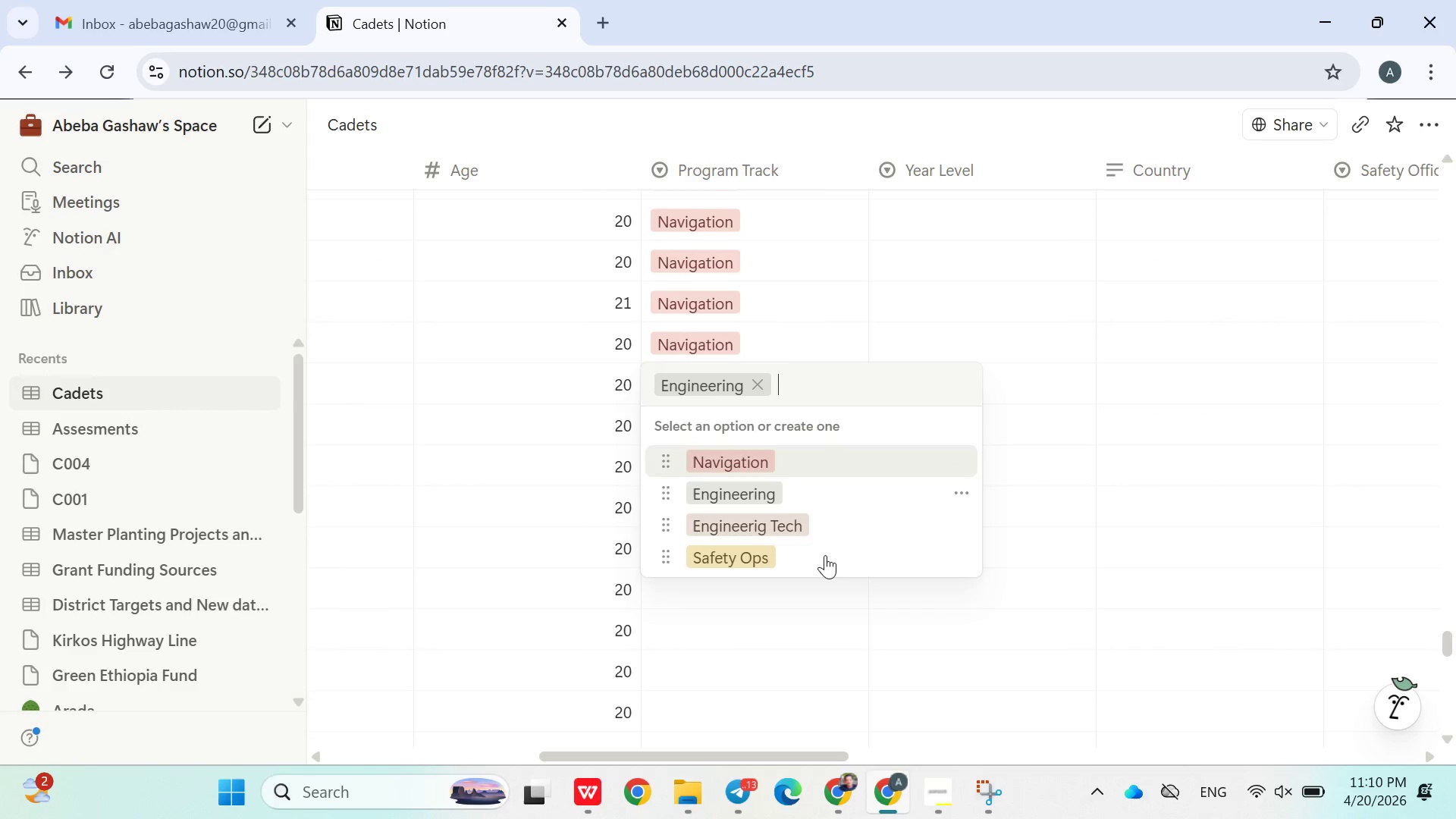 
left_click([818, 604])
 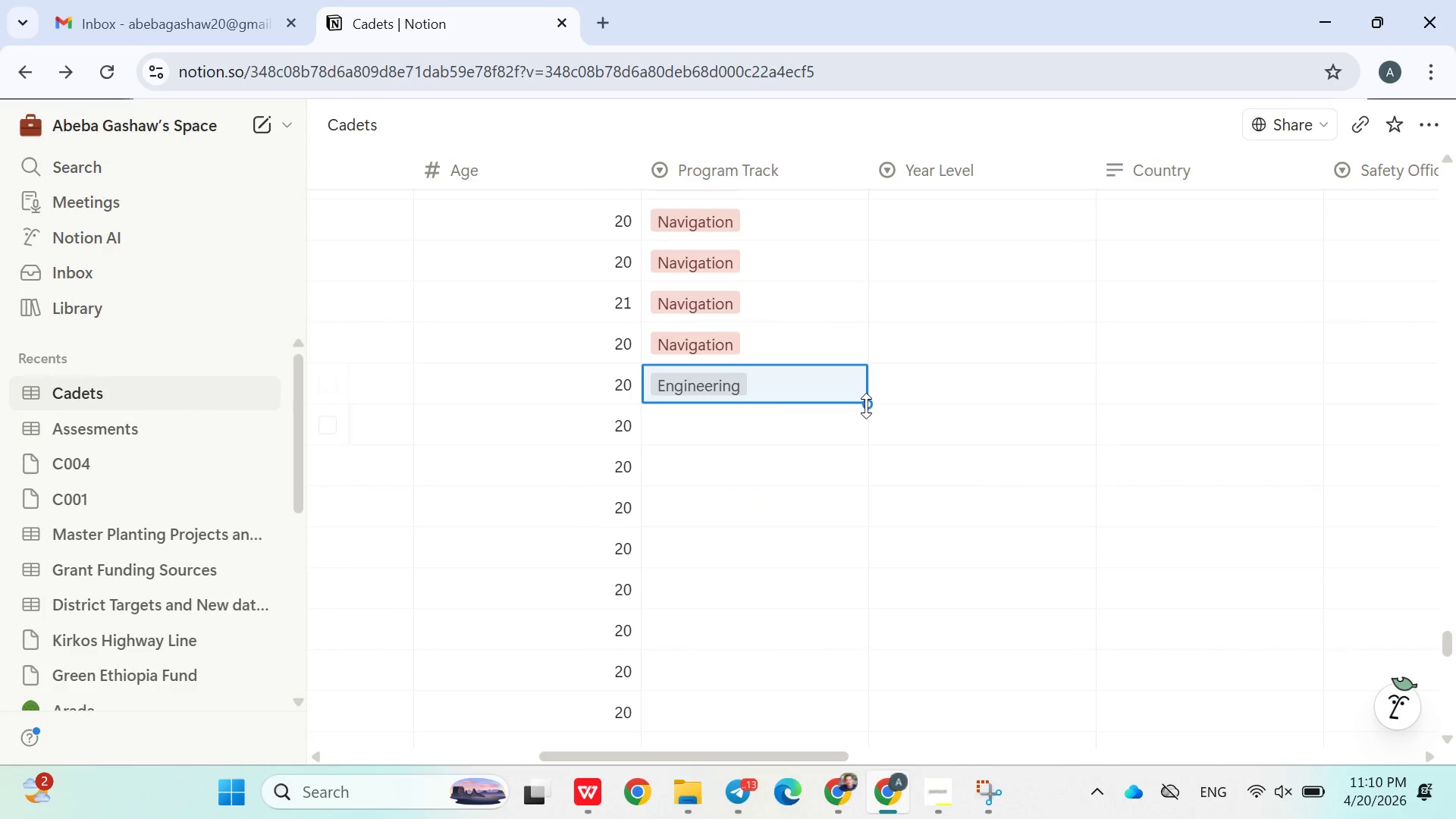 
left_click_drag(start_coordinate=[866, 406], to_coordinate=[806, 674])
 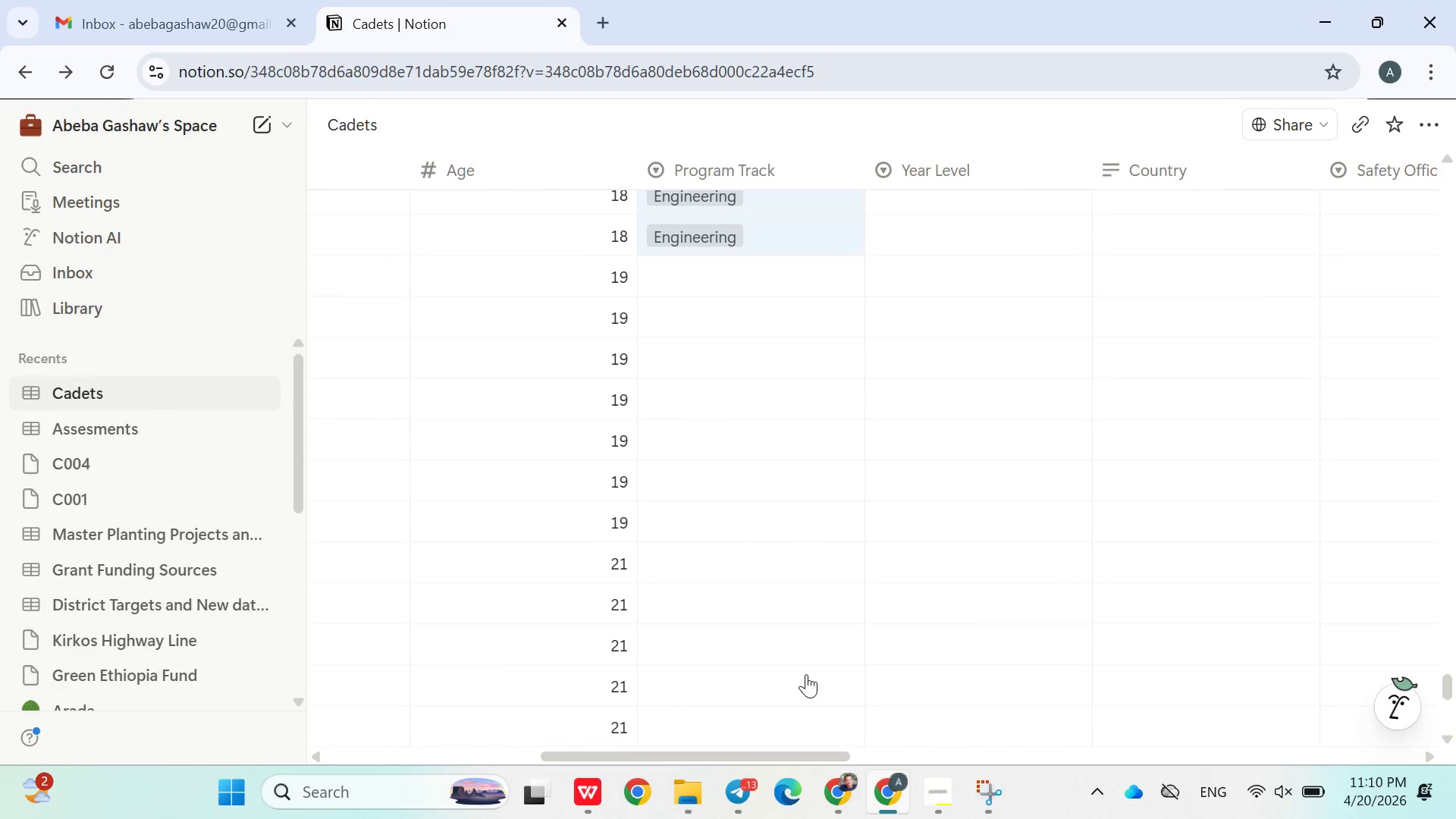 
left_click([720, 290])
 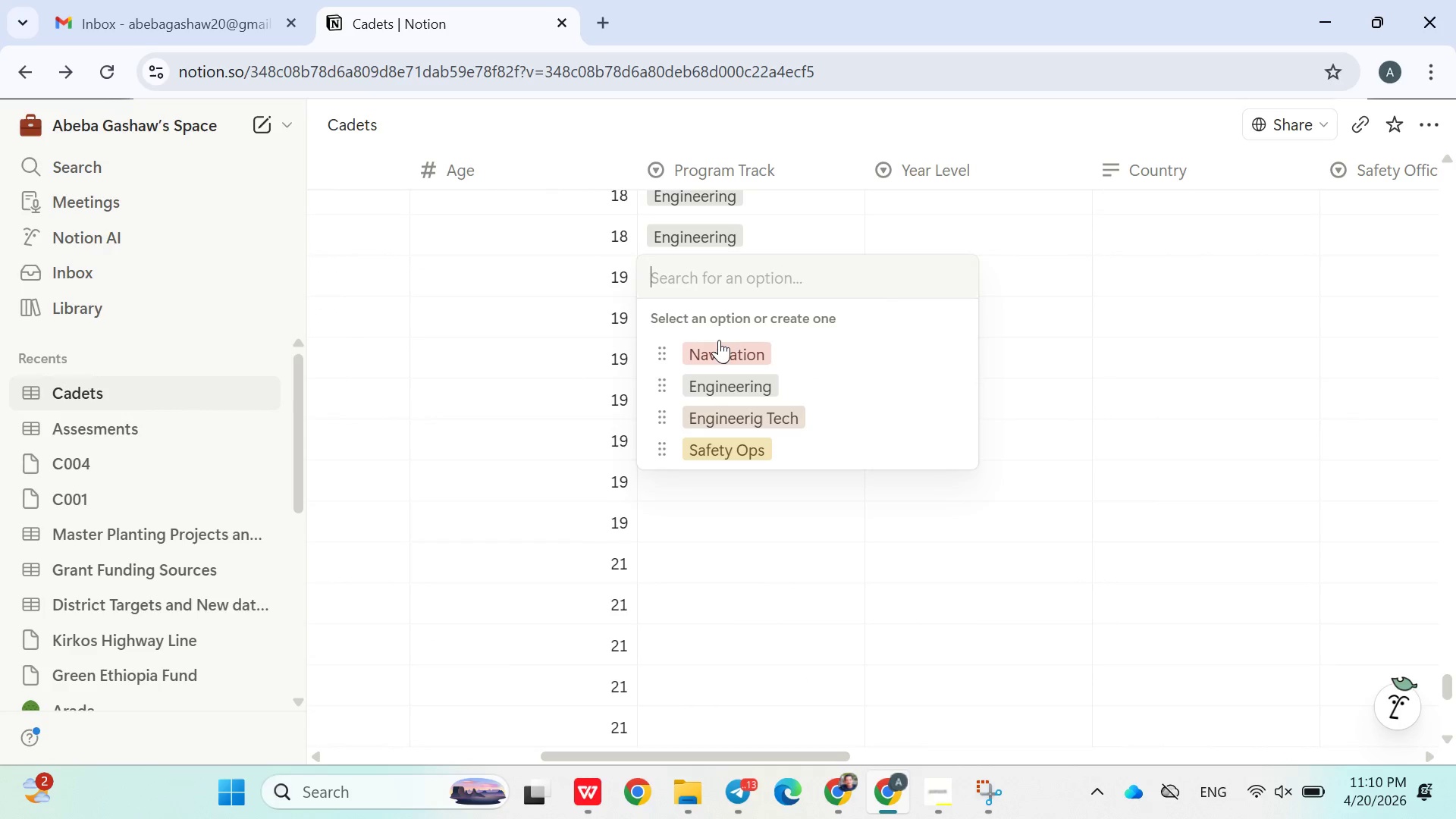 
left_click([719, 347])
 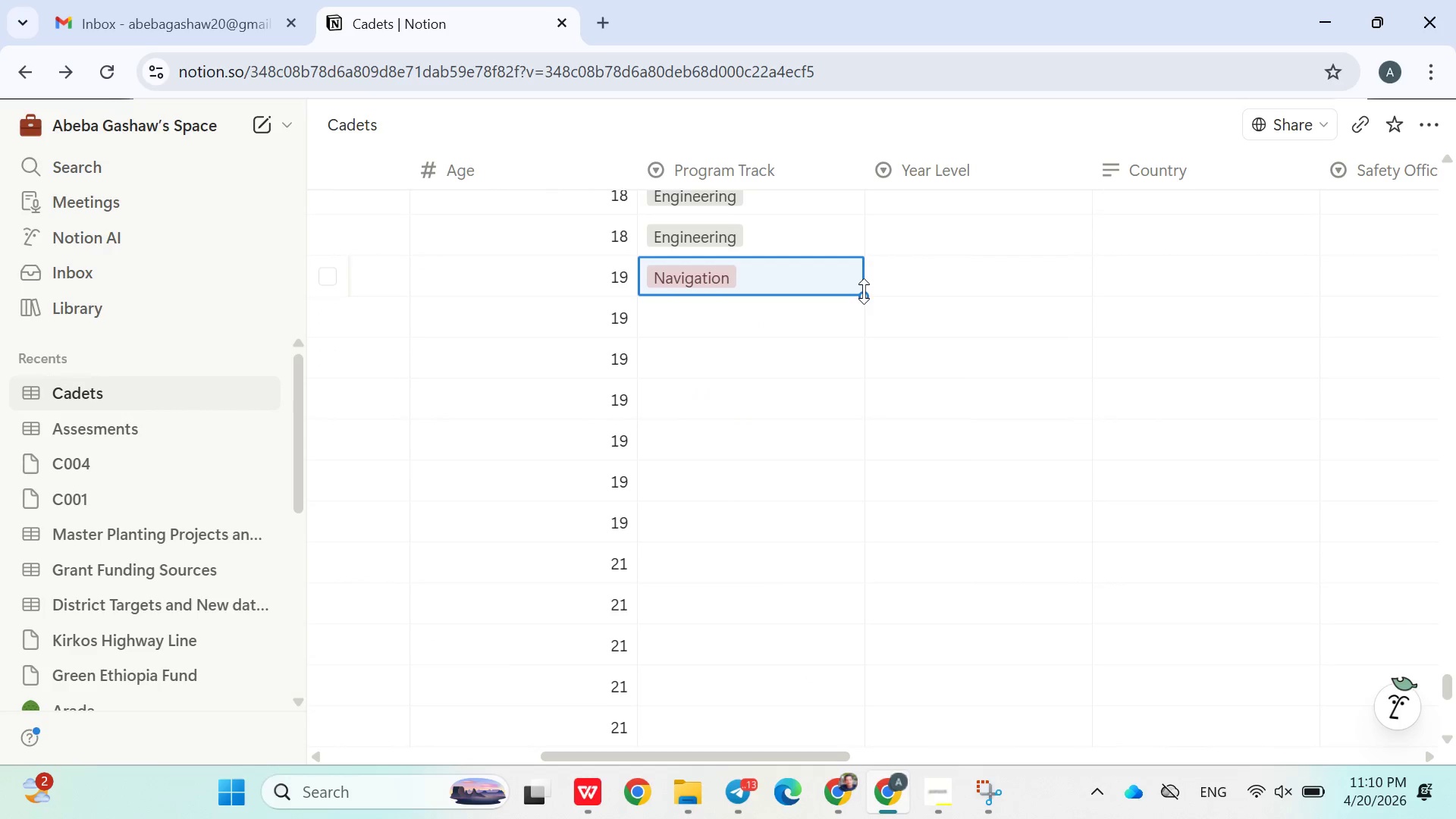 
left_click_drag(start_coordinate=[864, 291], to_coordinate=[866, 635])
 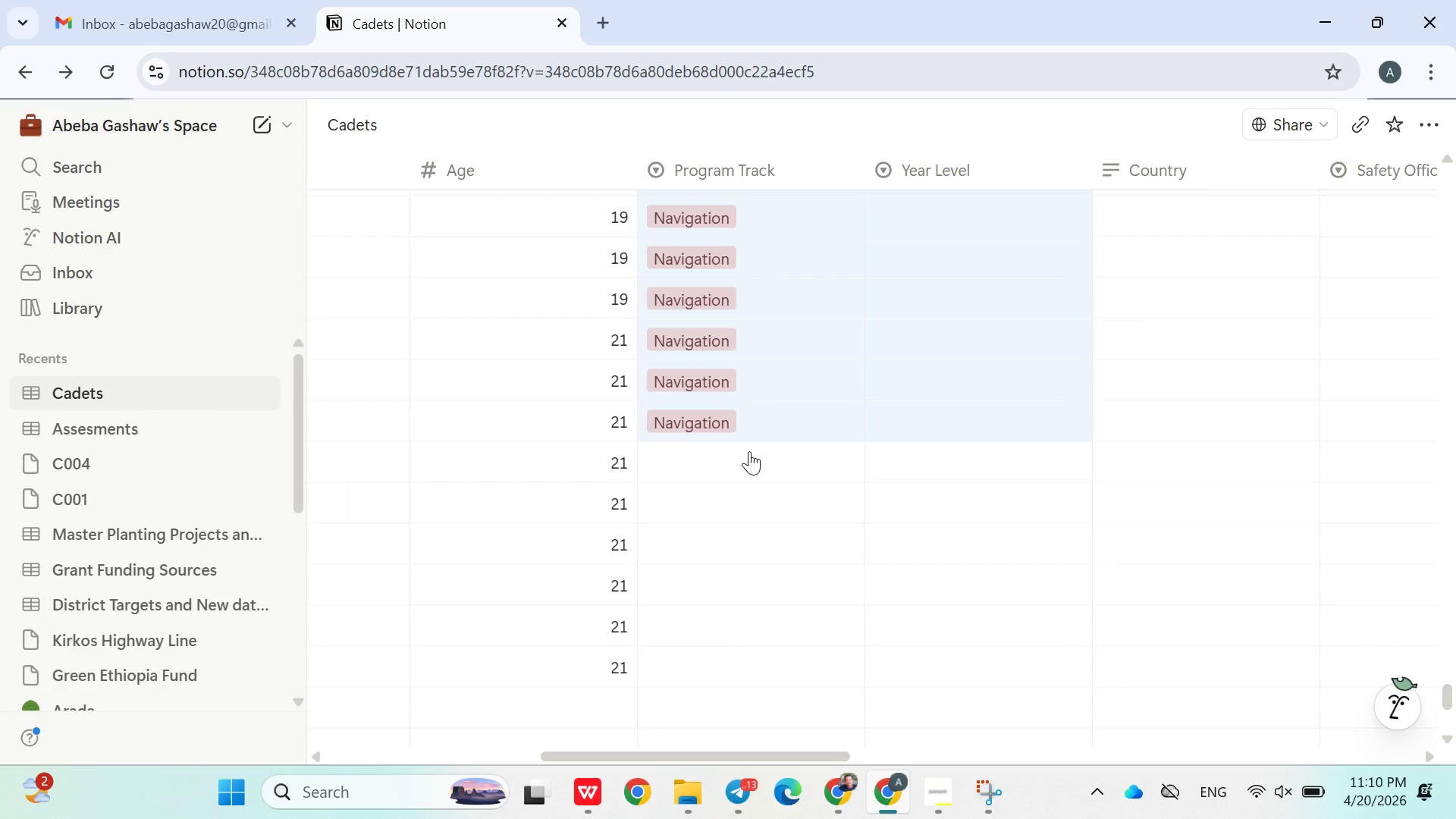 
left_click([745, 466])
 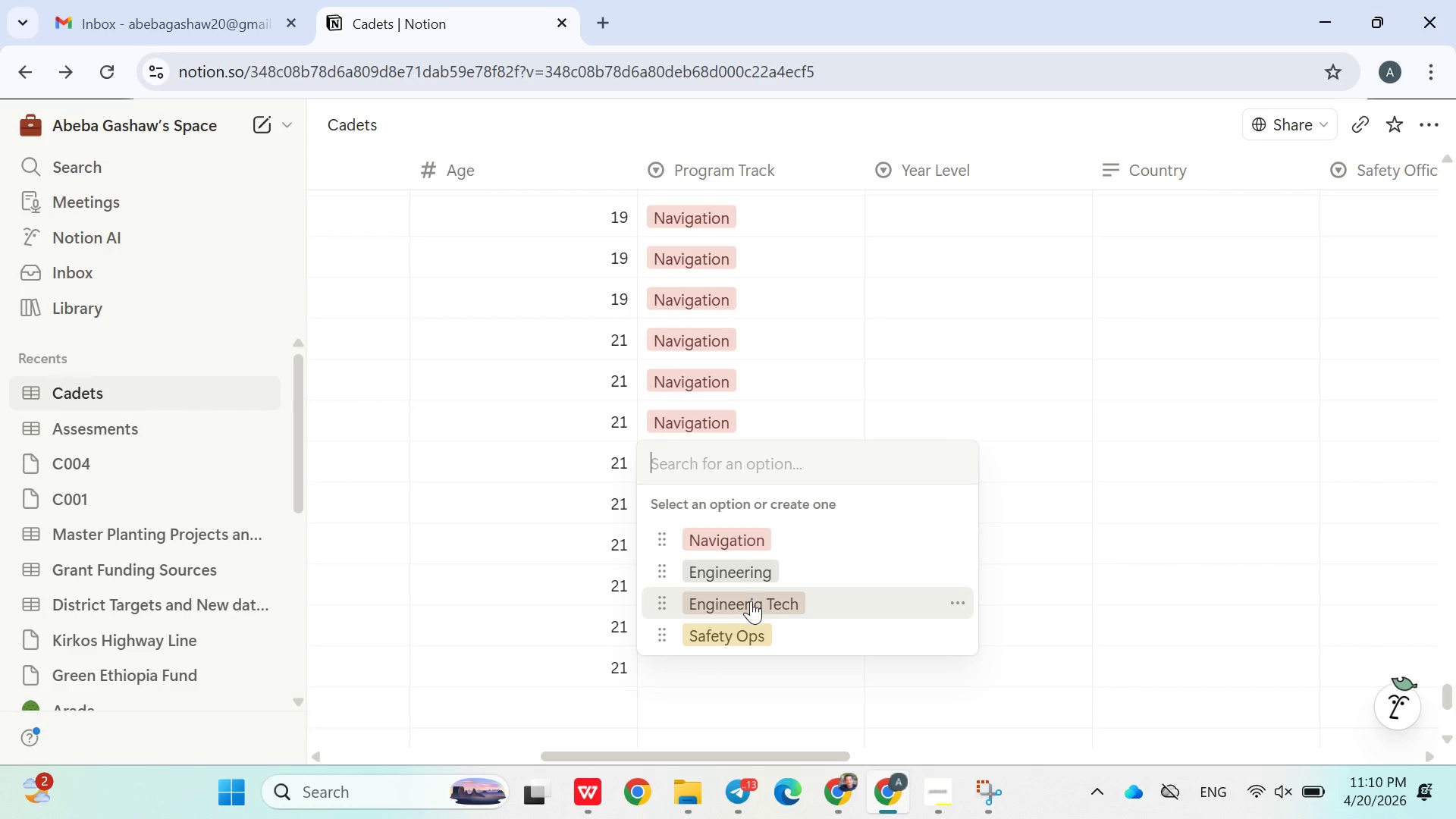 
left_click([743, 646])
 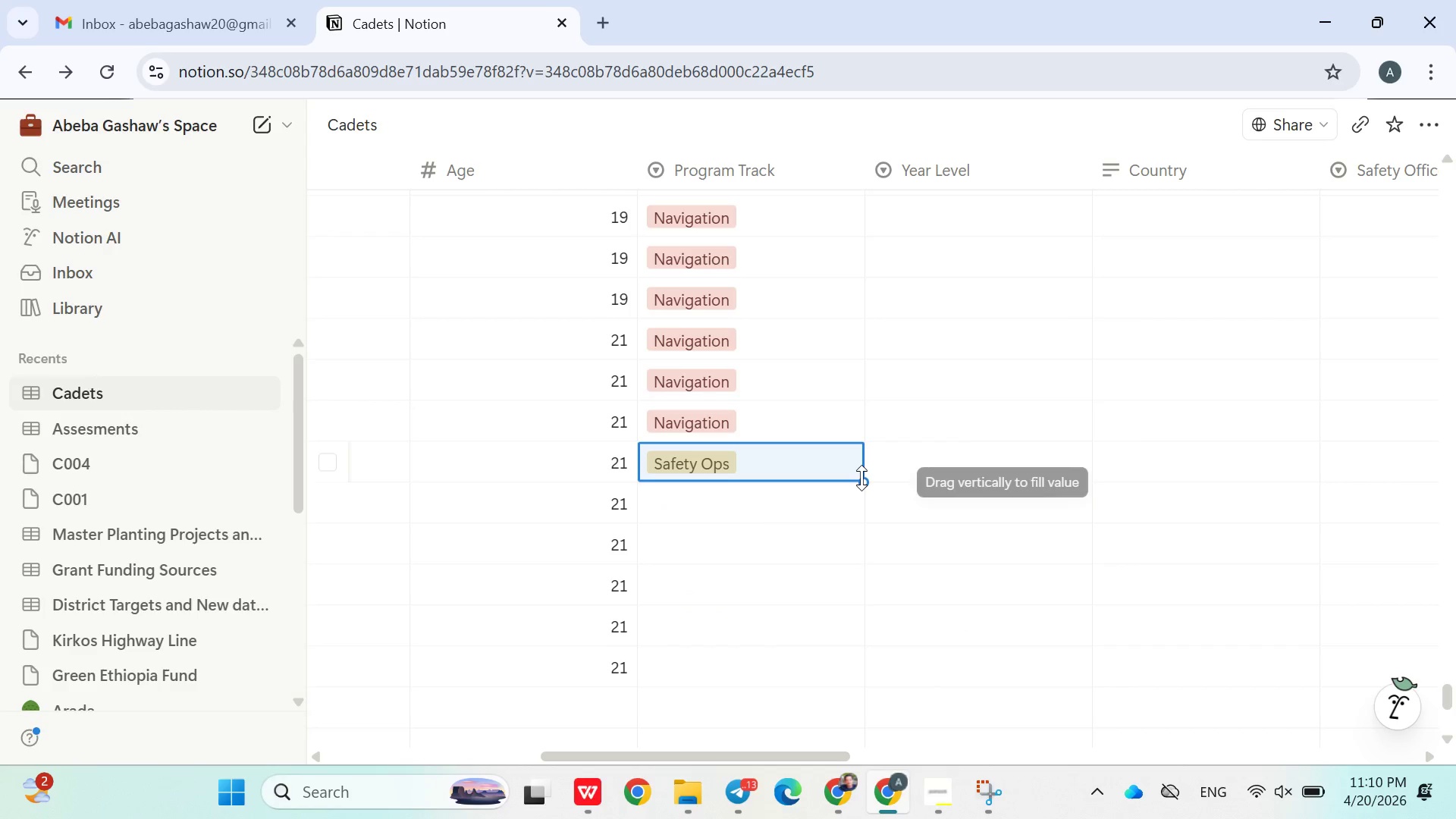 
left_click_drag(start_coordinate=[861, 478], to_coordinate=[842, 754])
 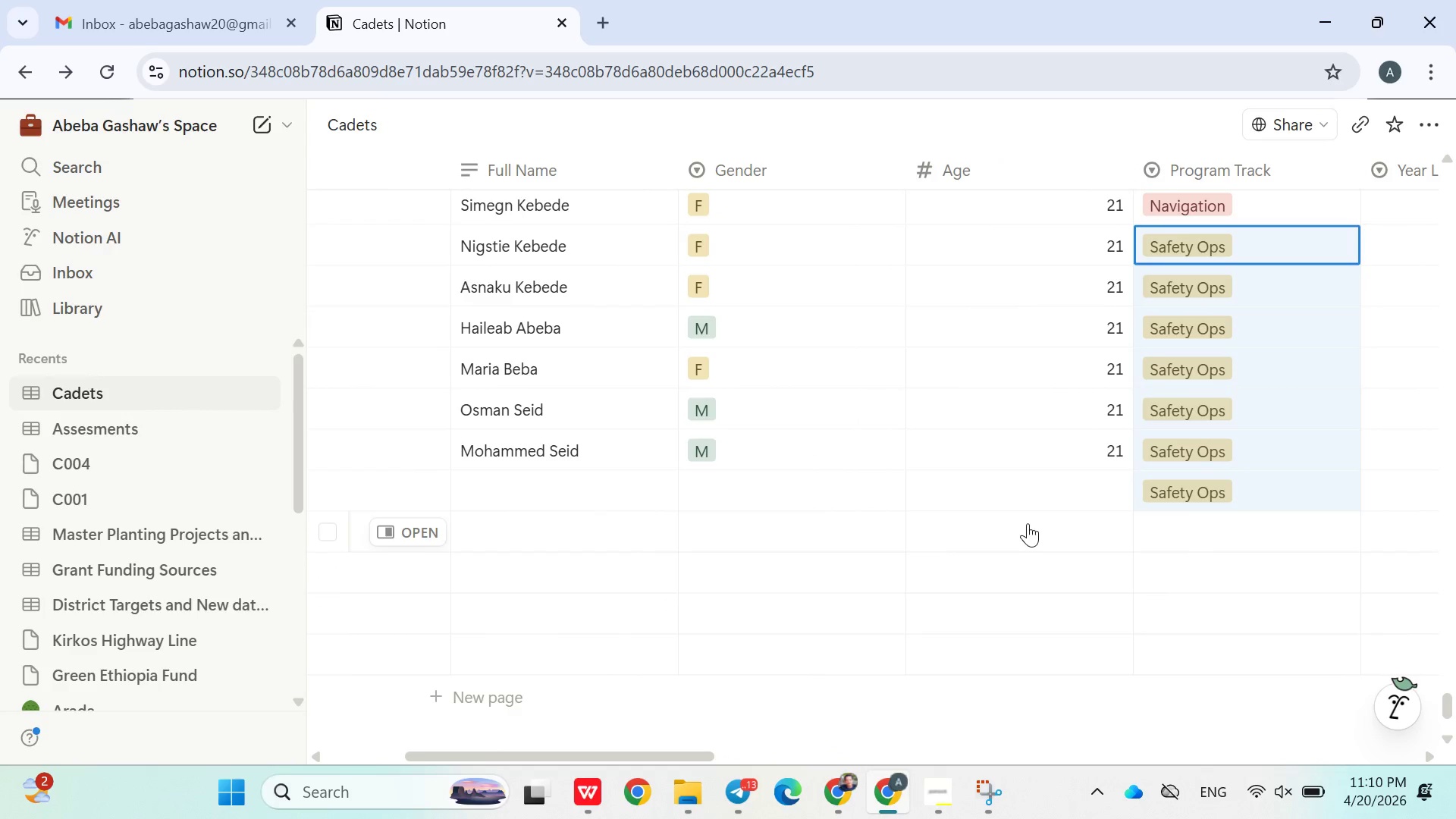 
wait(5.02)
 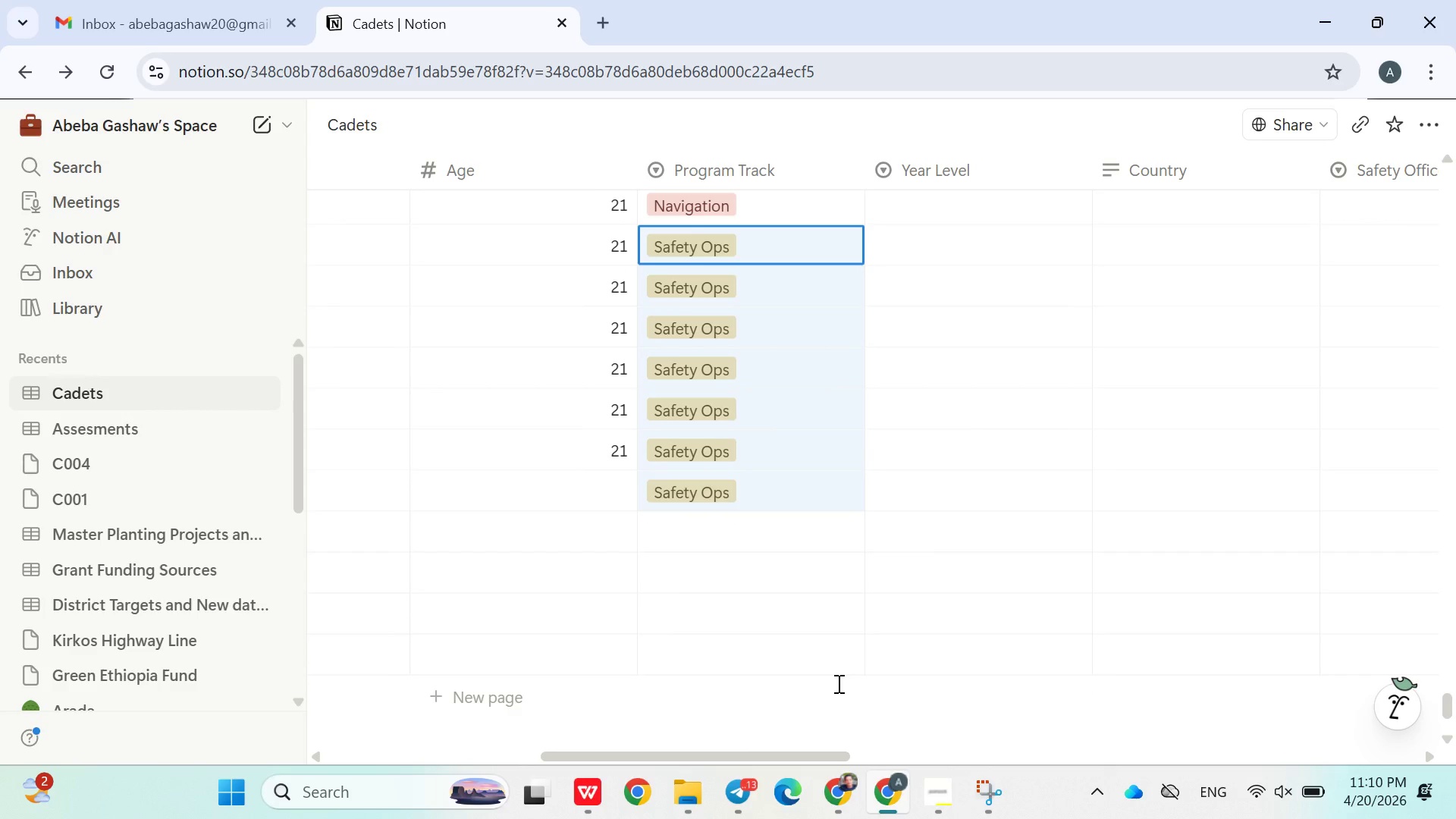 
left_click([1147, 473])
 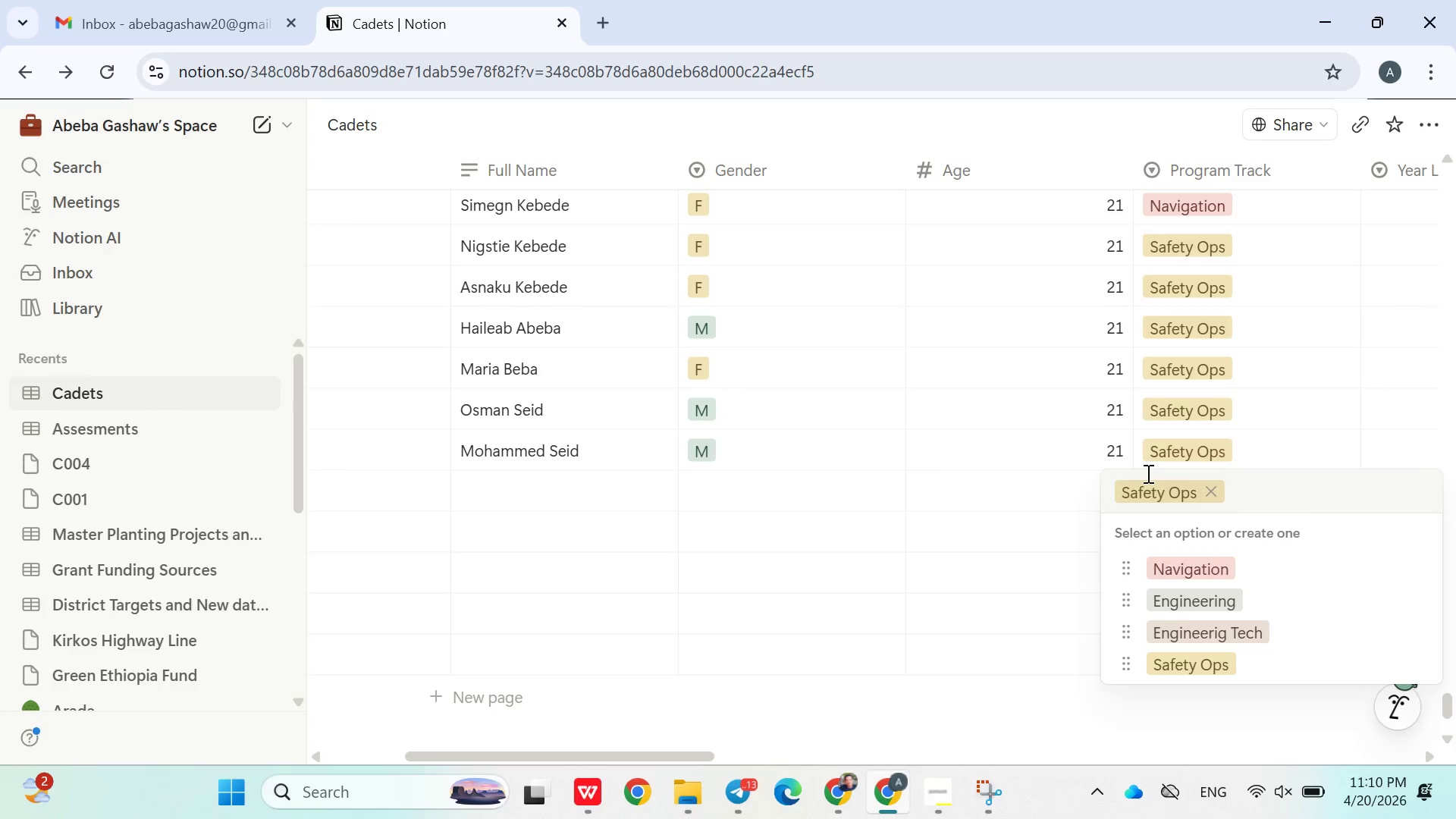 
key(Backspace)
 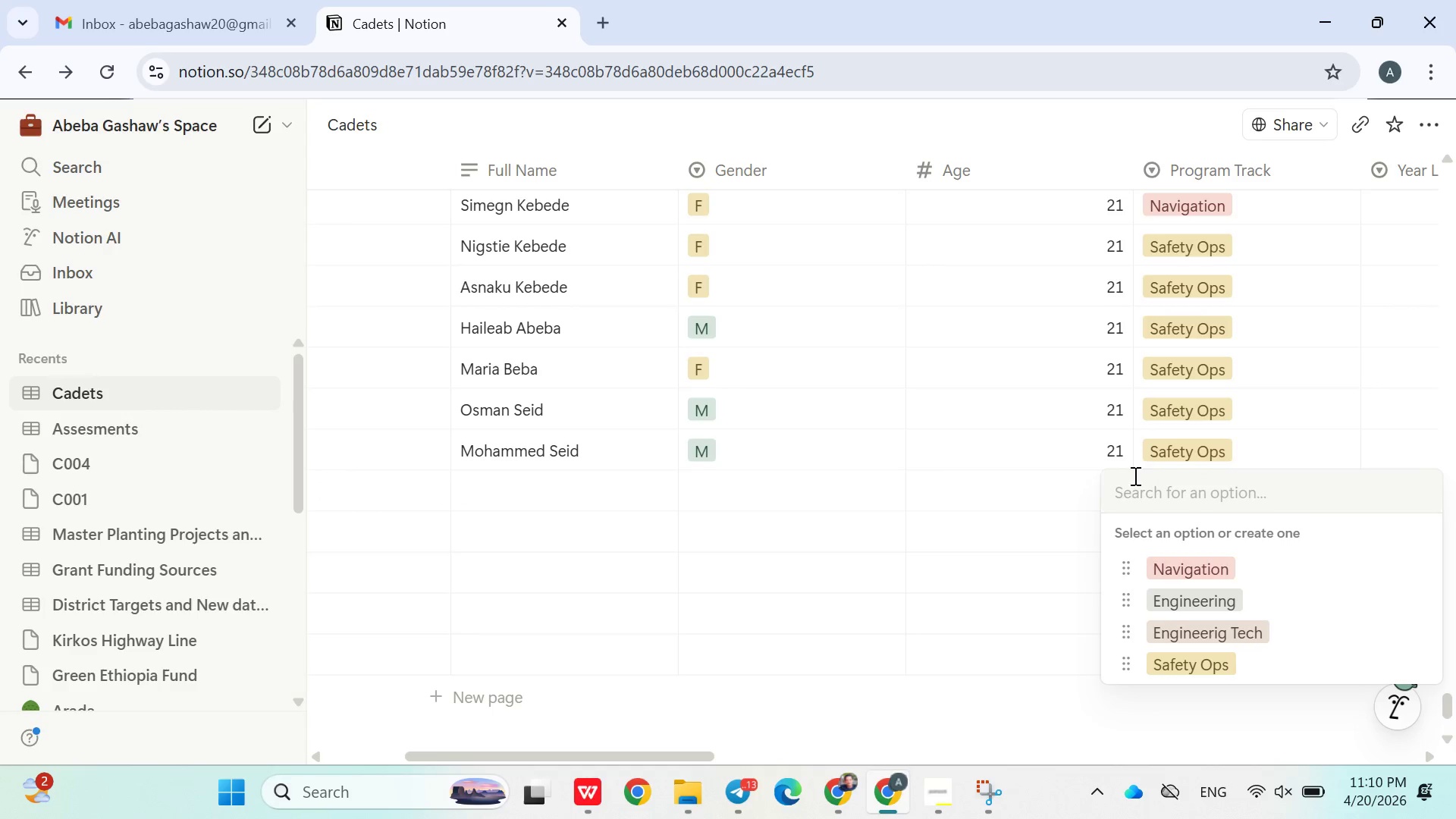 
left_click([1032, 488])
 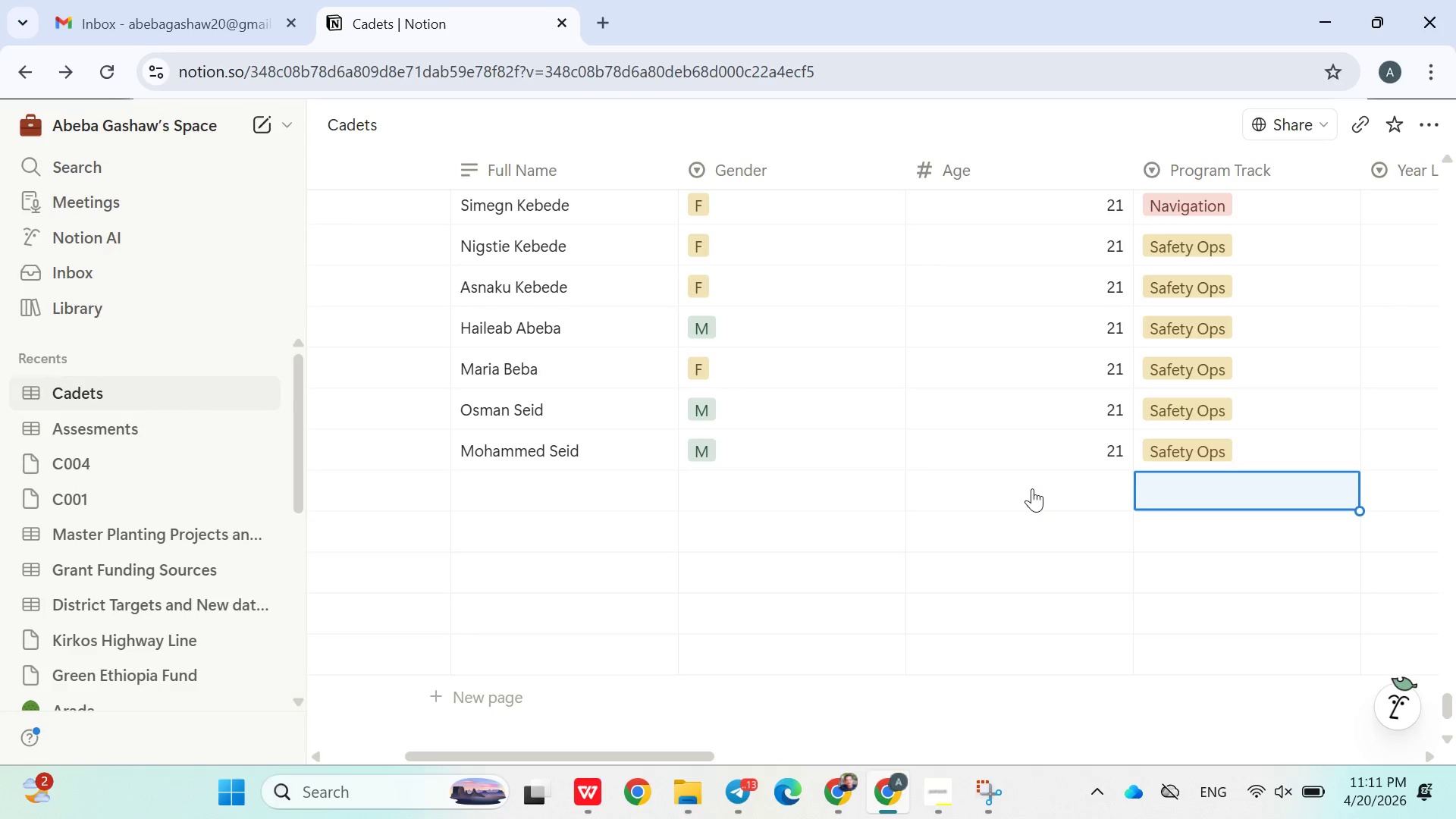 
wait(19.92)
 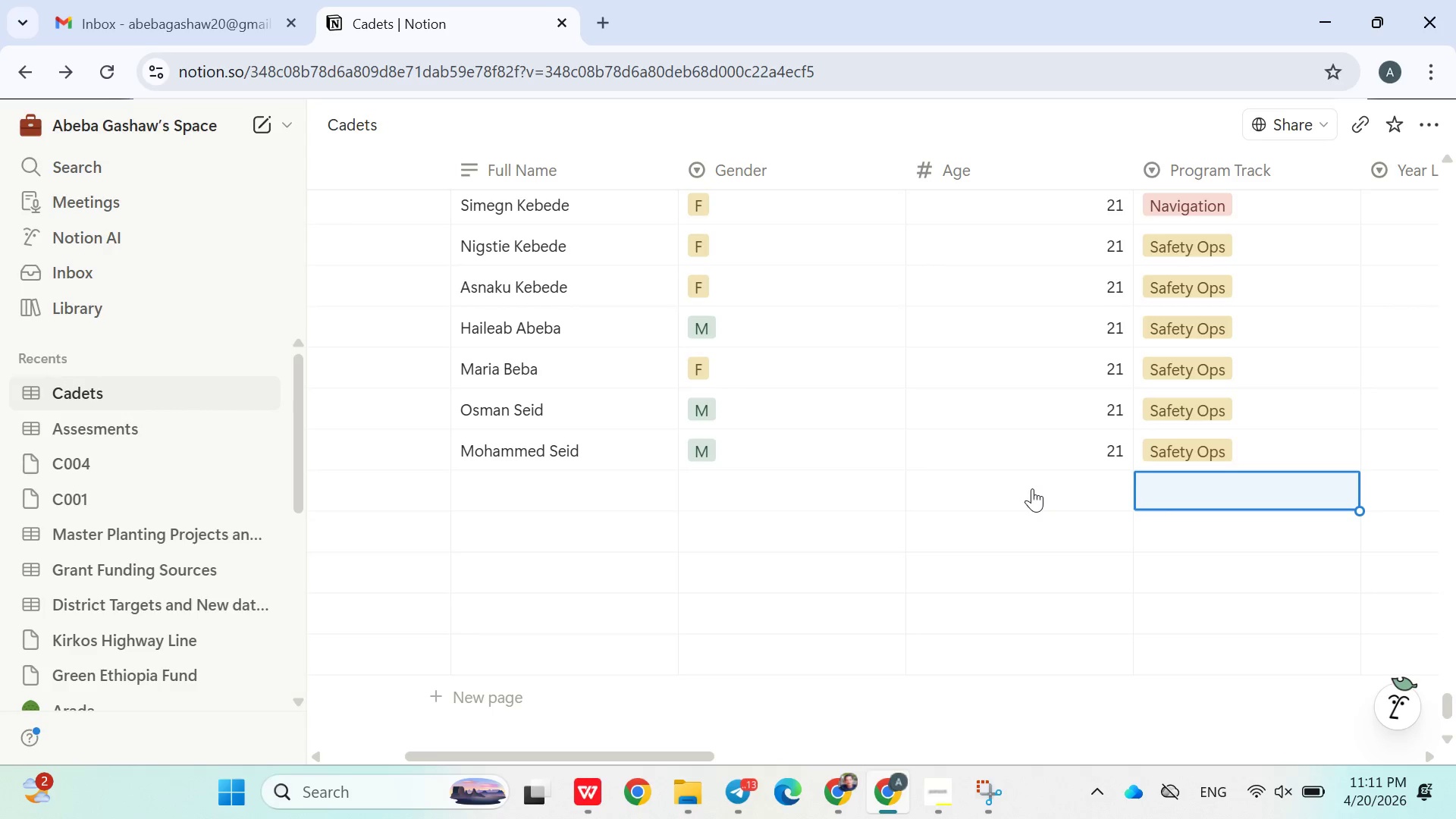 
left_click([975, 704])
 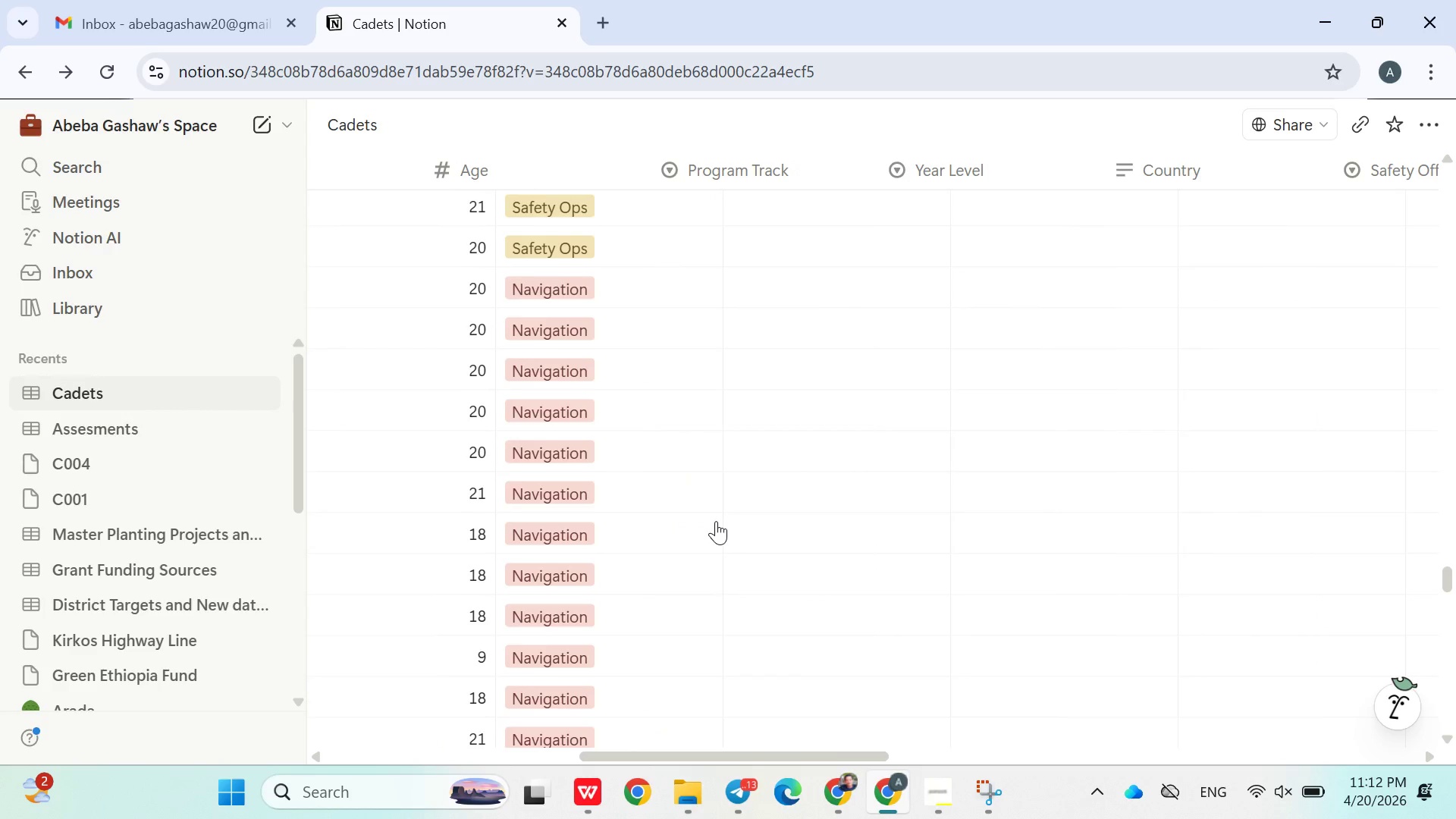 
wait(63.2)
 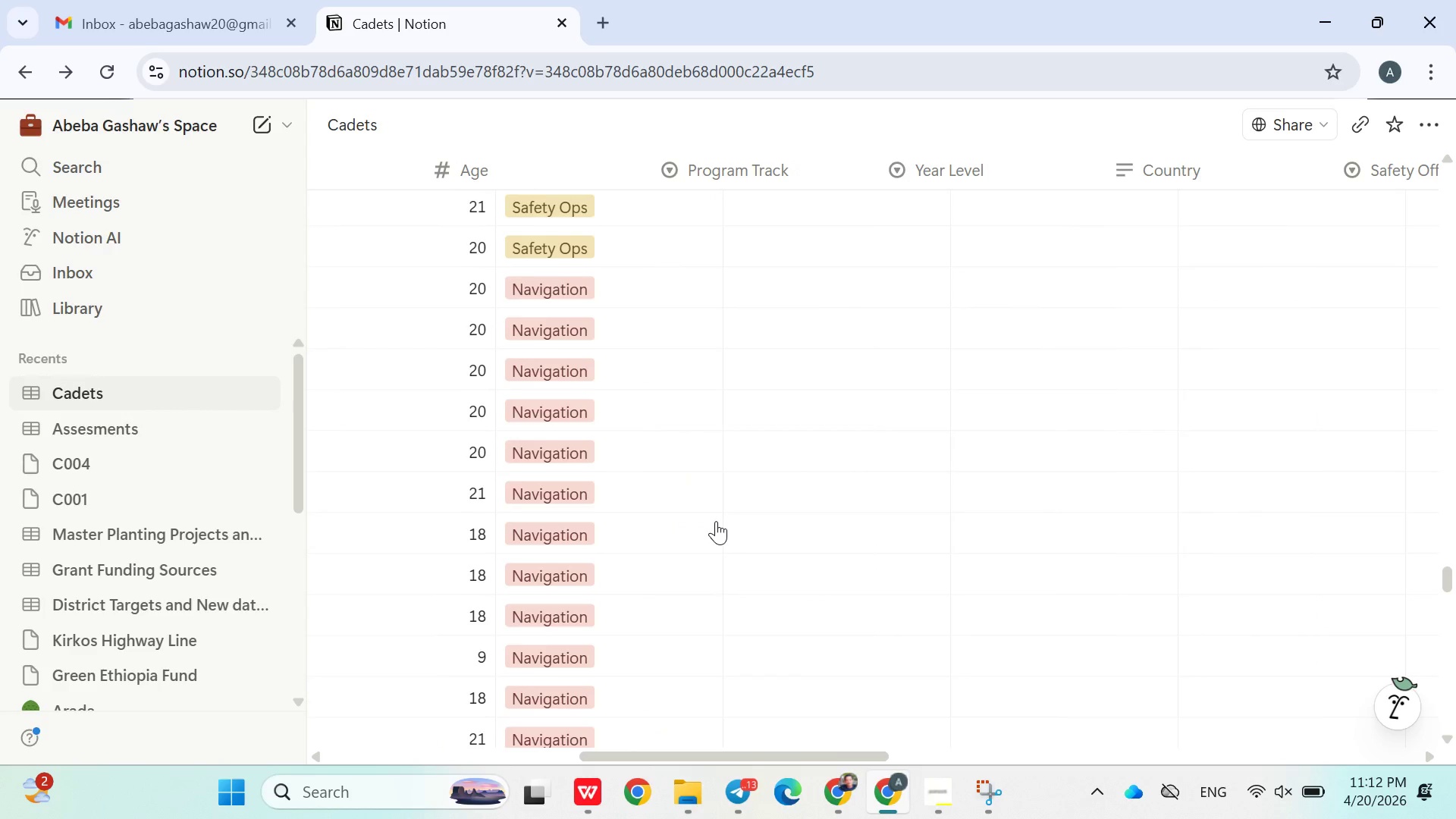 
left_click([821, 555])
 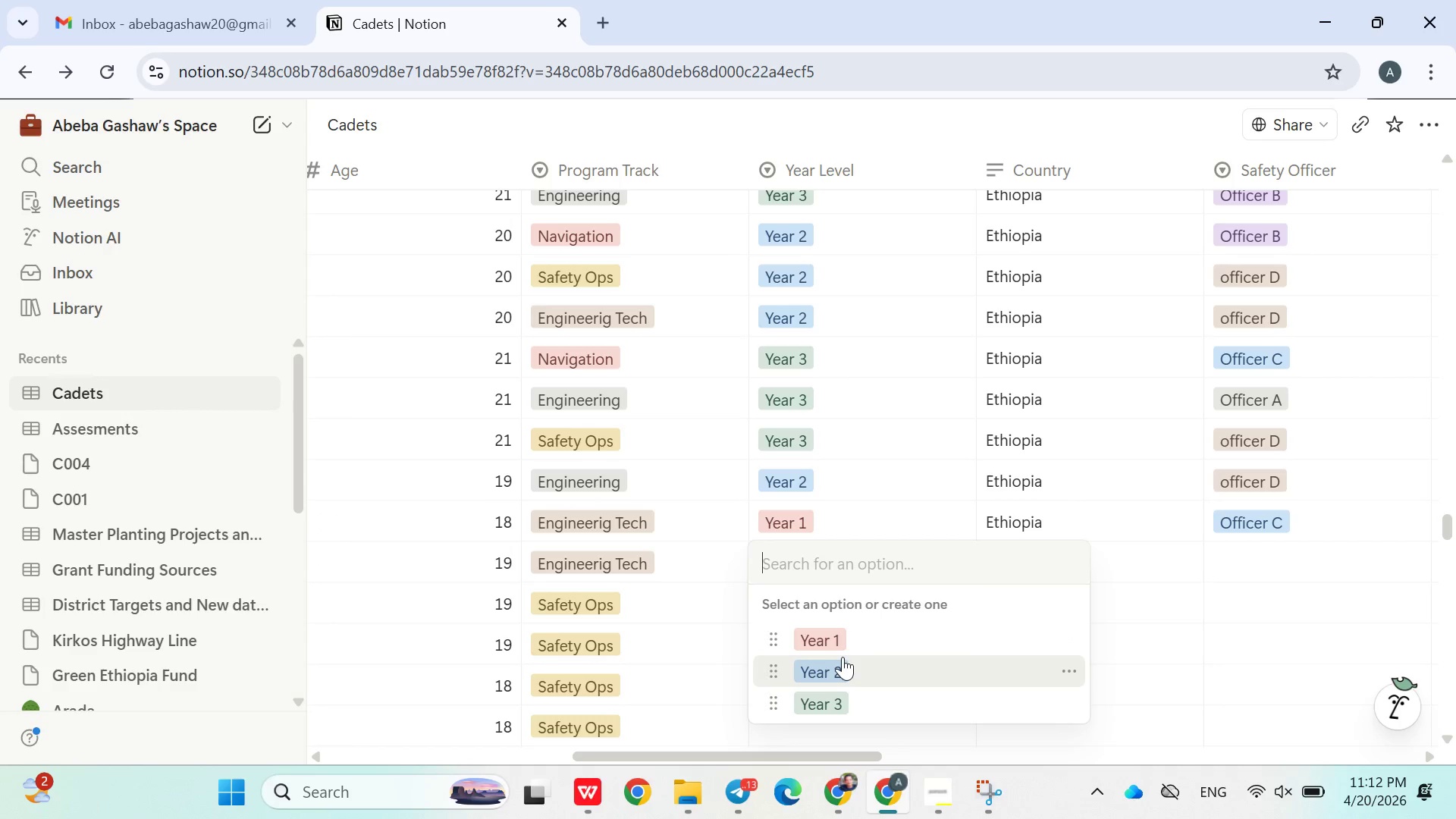 
left_click([834, 665])
 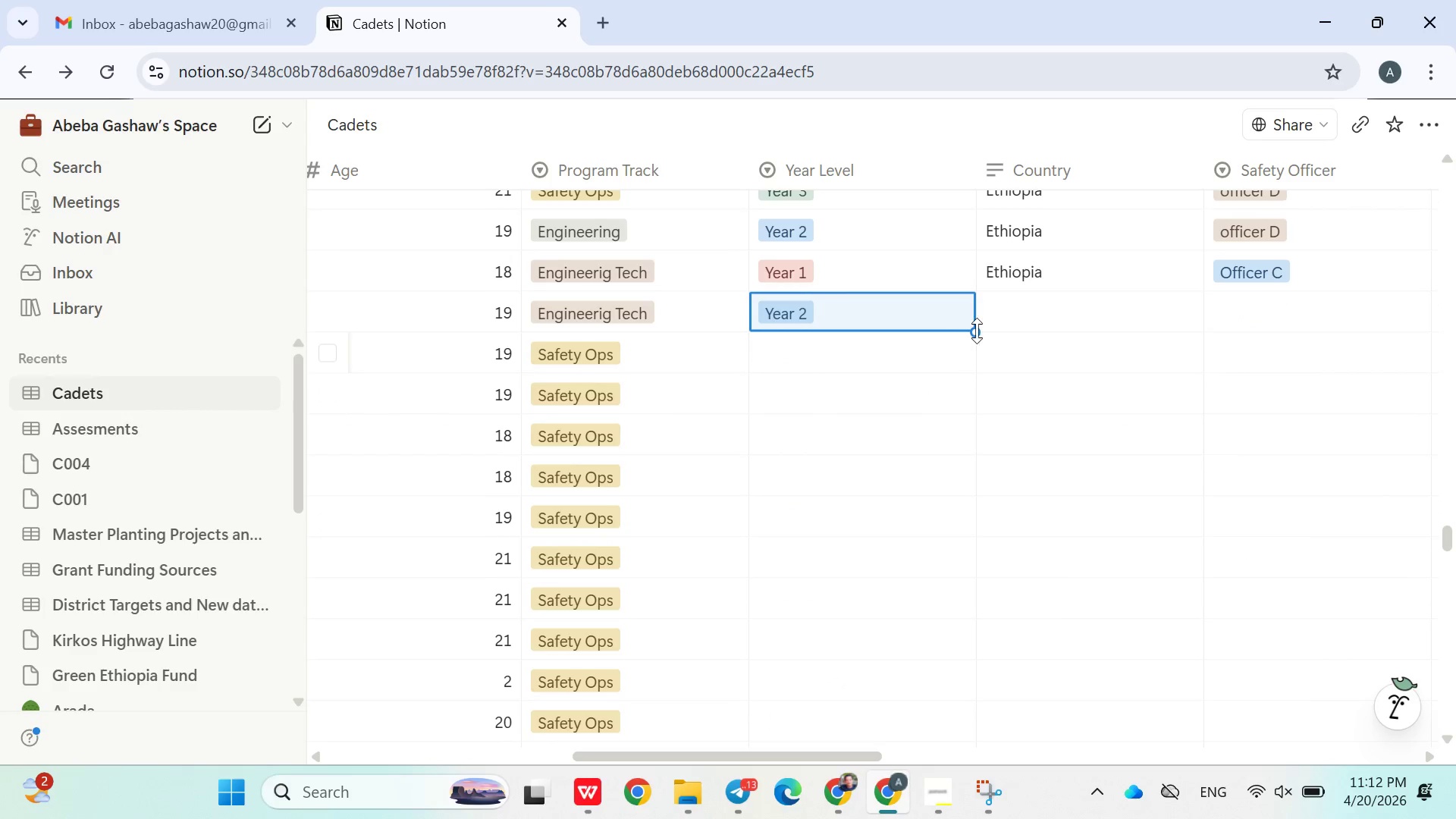 
left_click_drag(start_coordinate=[977, 329], to_coordinate=[958, 398])
 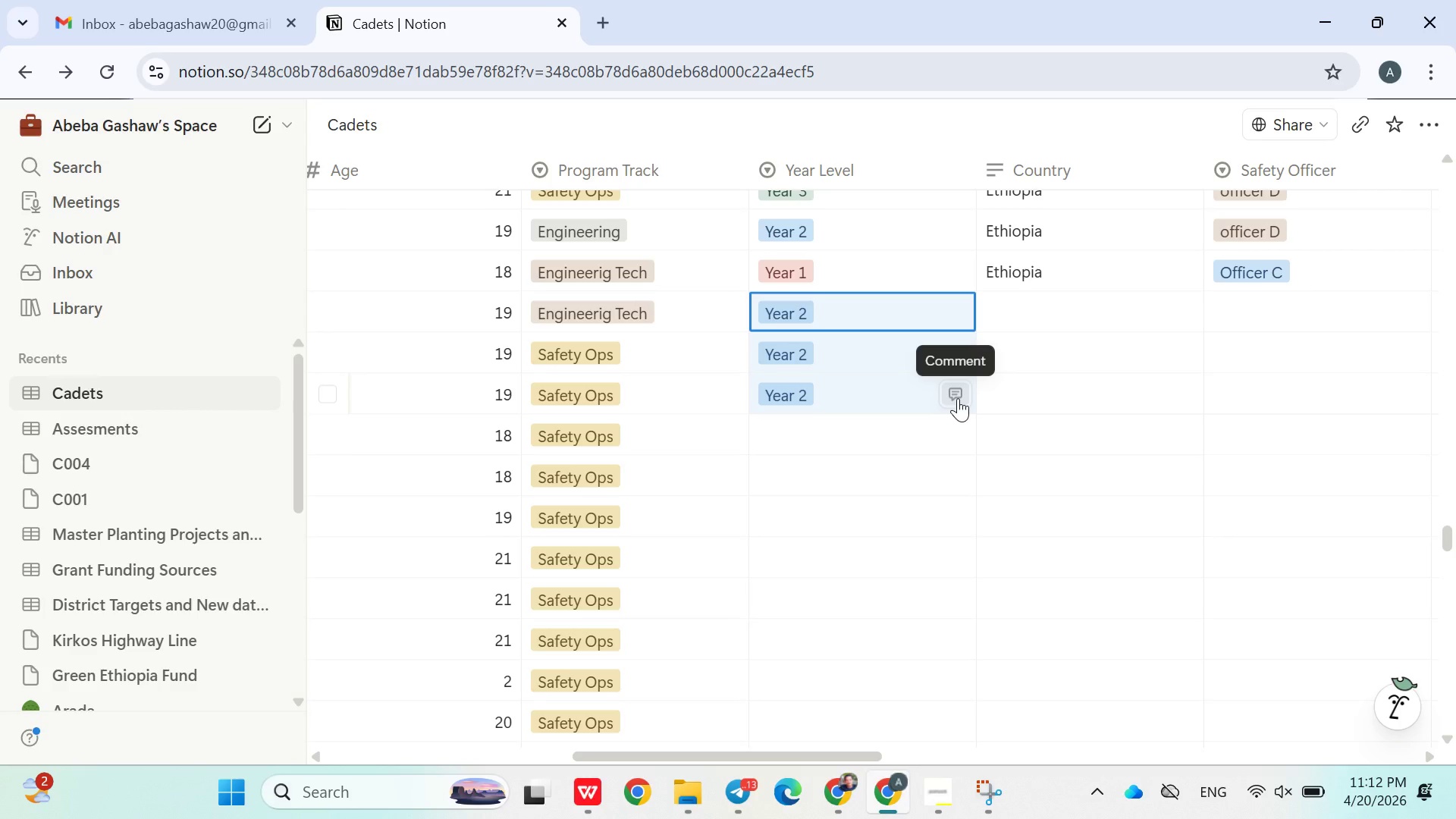 
left_click([826, 411])
 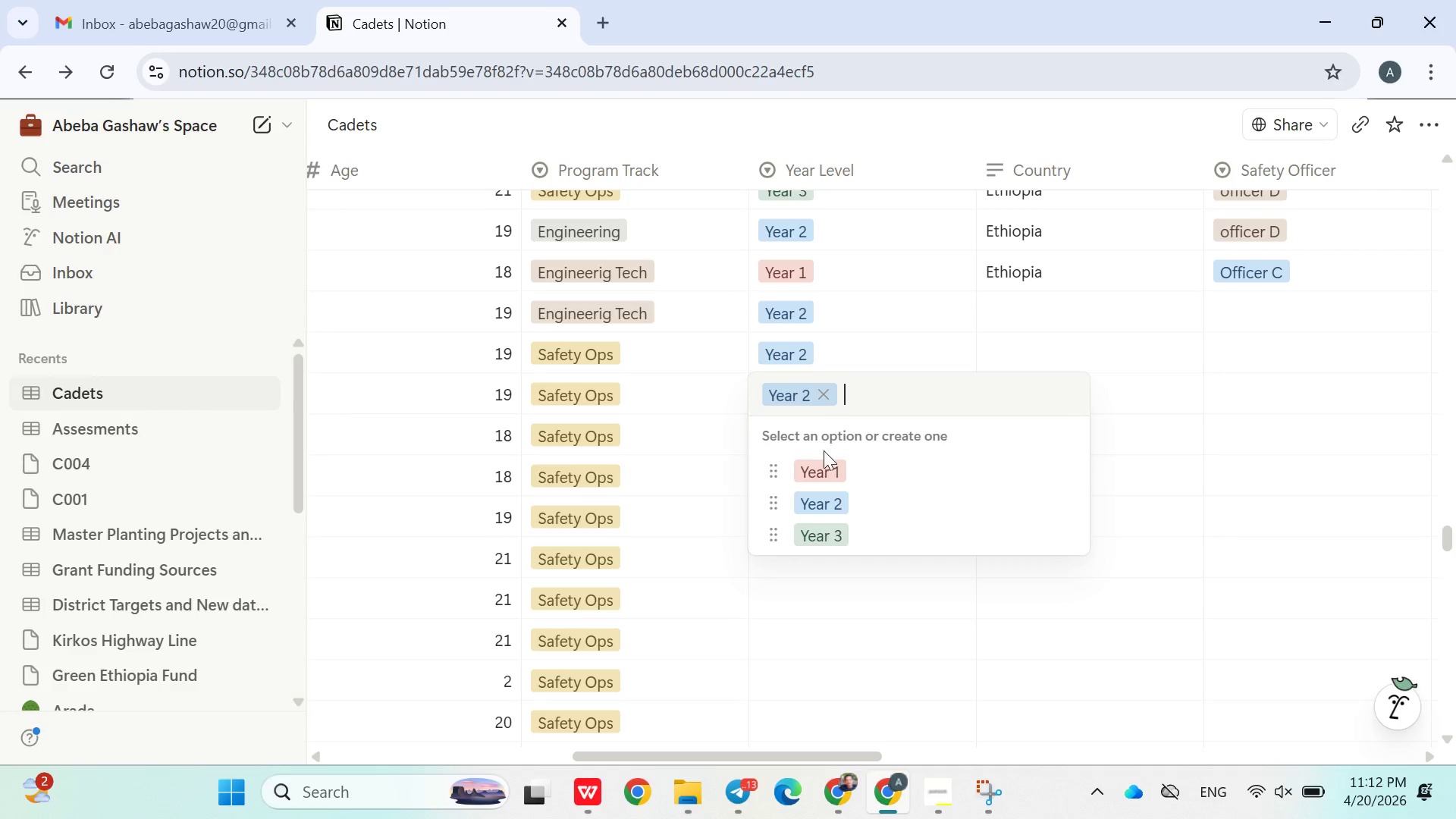 
left_click([827, 465])
 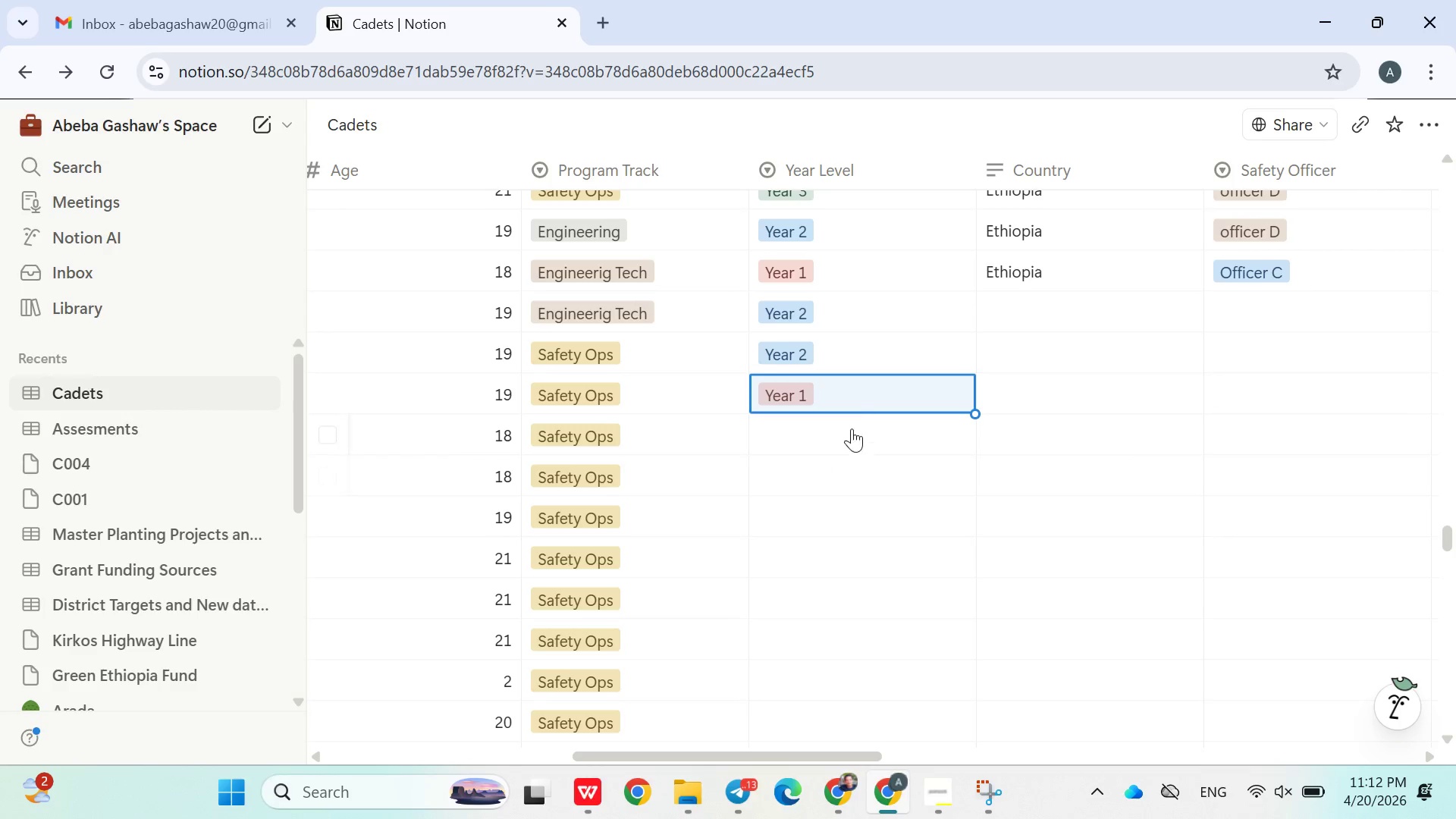 
left_click([849, 389])
 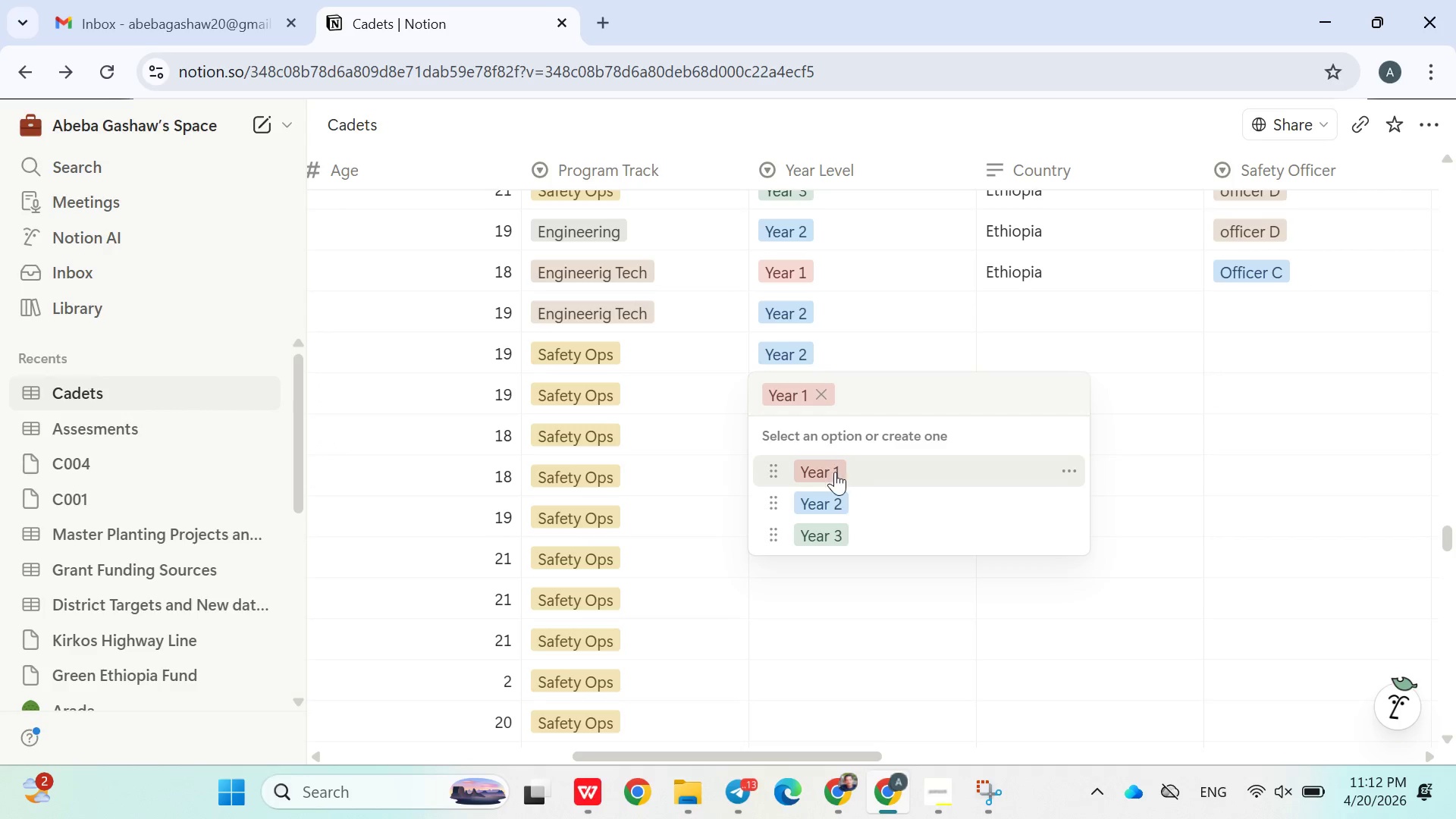 
left_click([832, 497])
 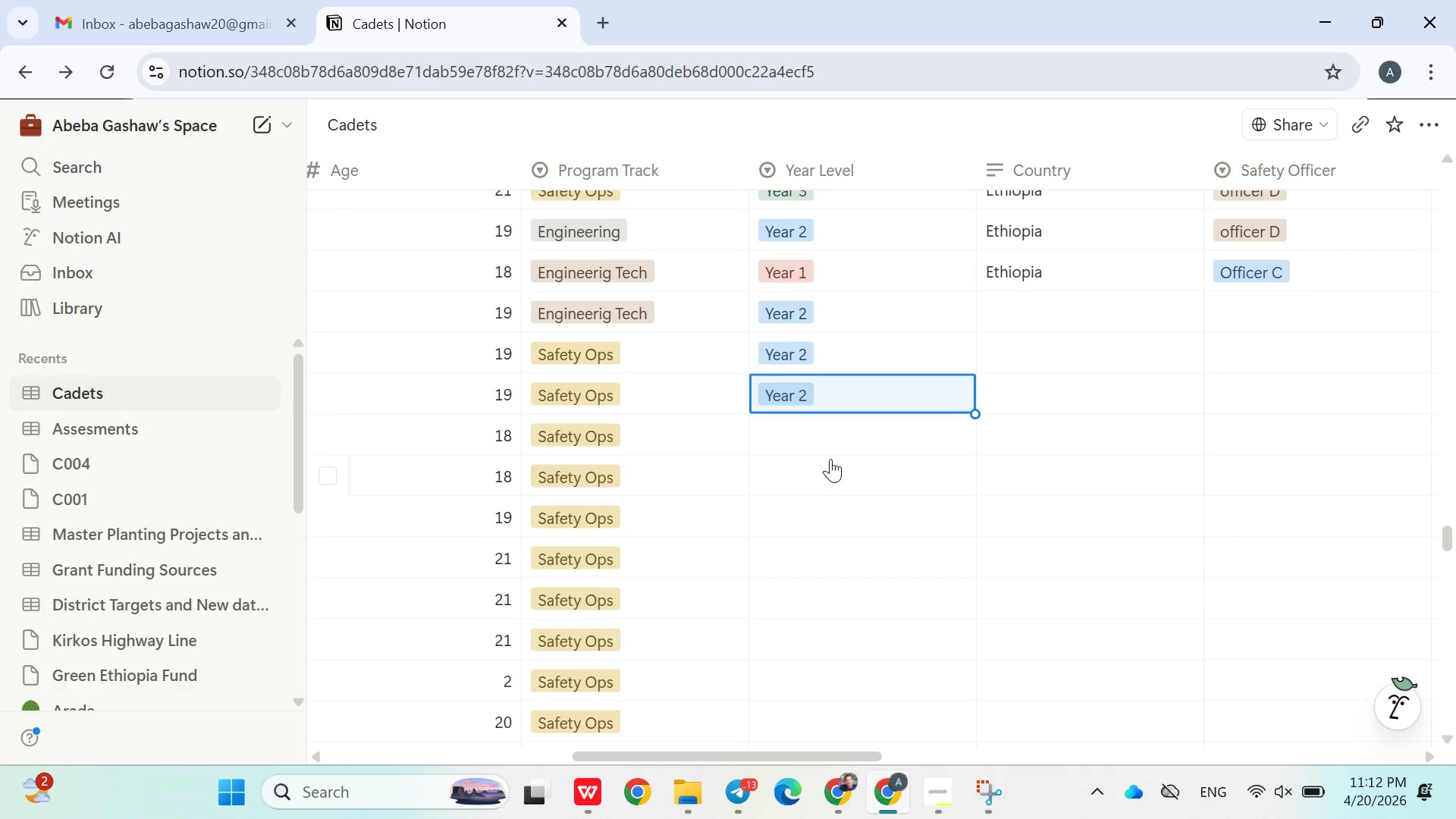 
left_click([829, 453])
 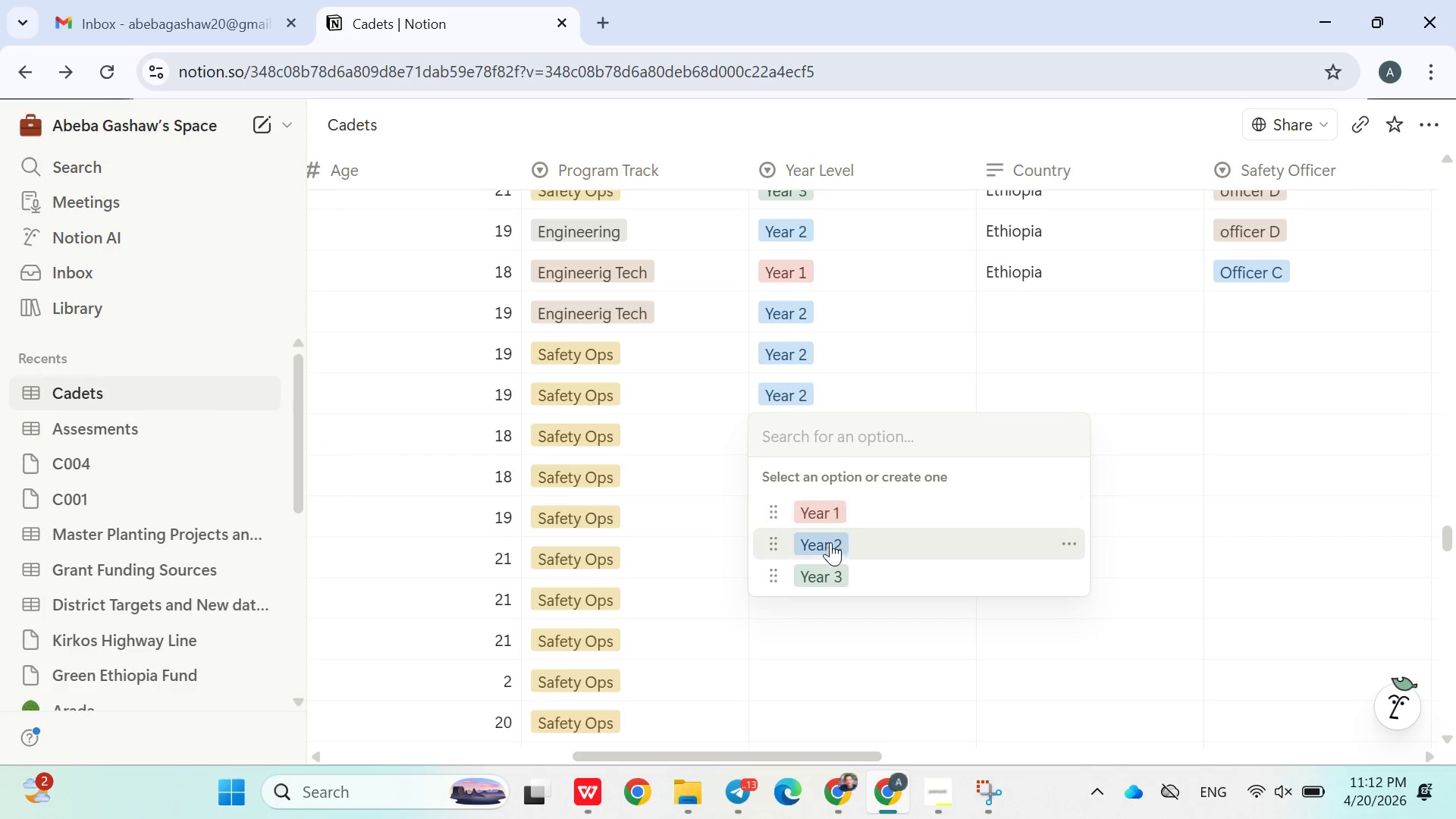 
left_click([830, 552])
 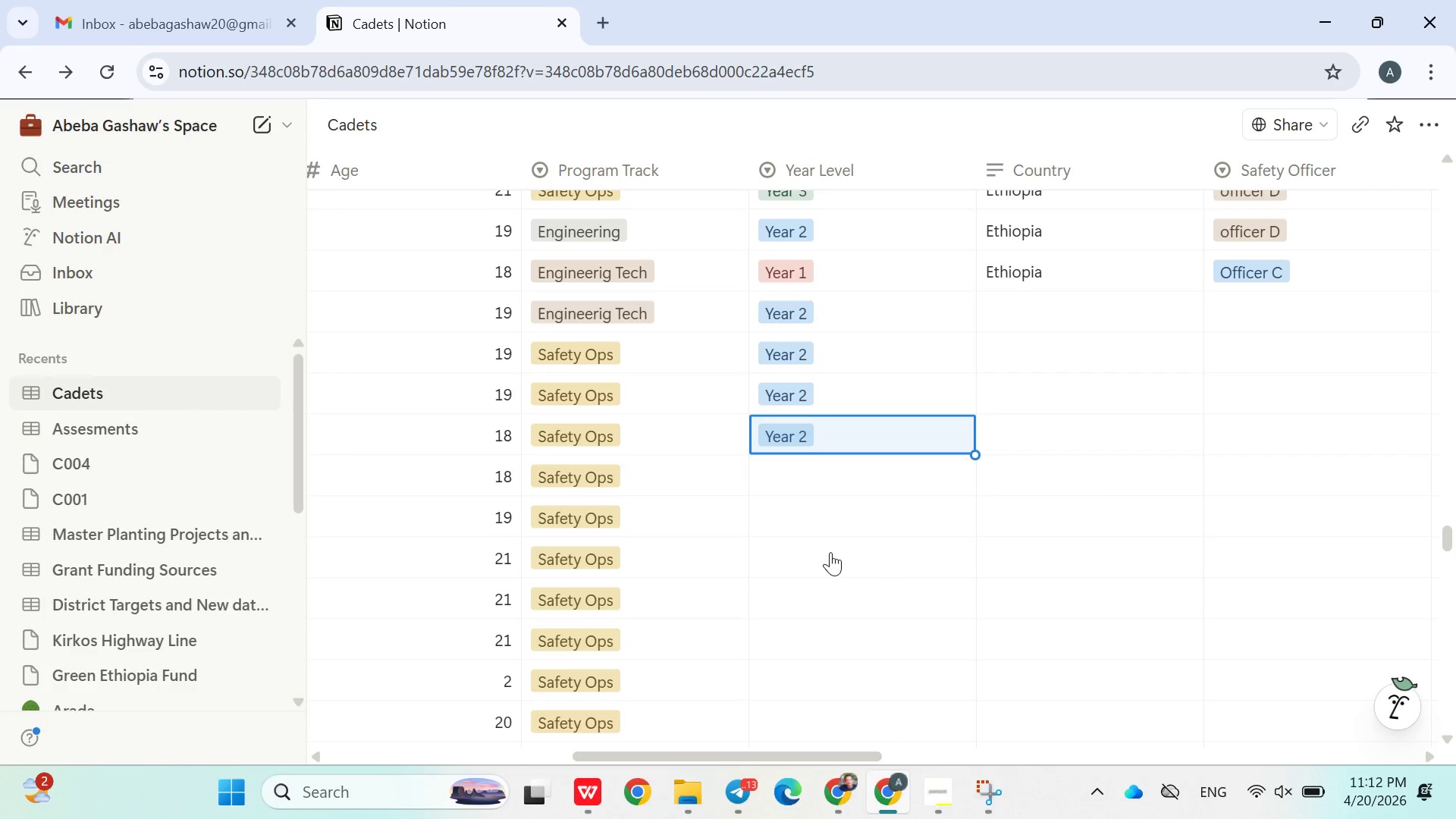 
wait(8.81)
 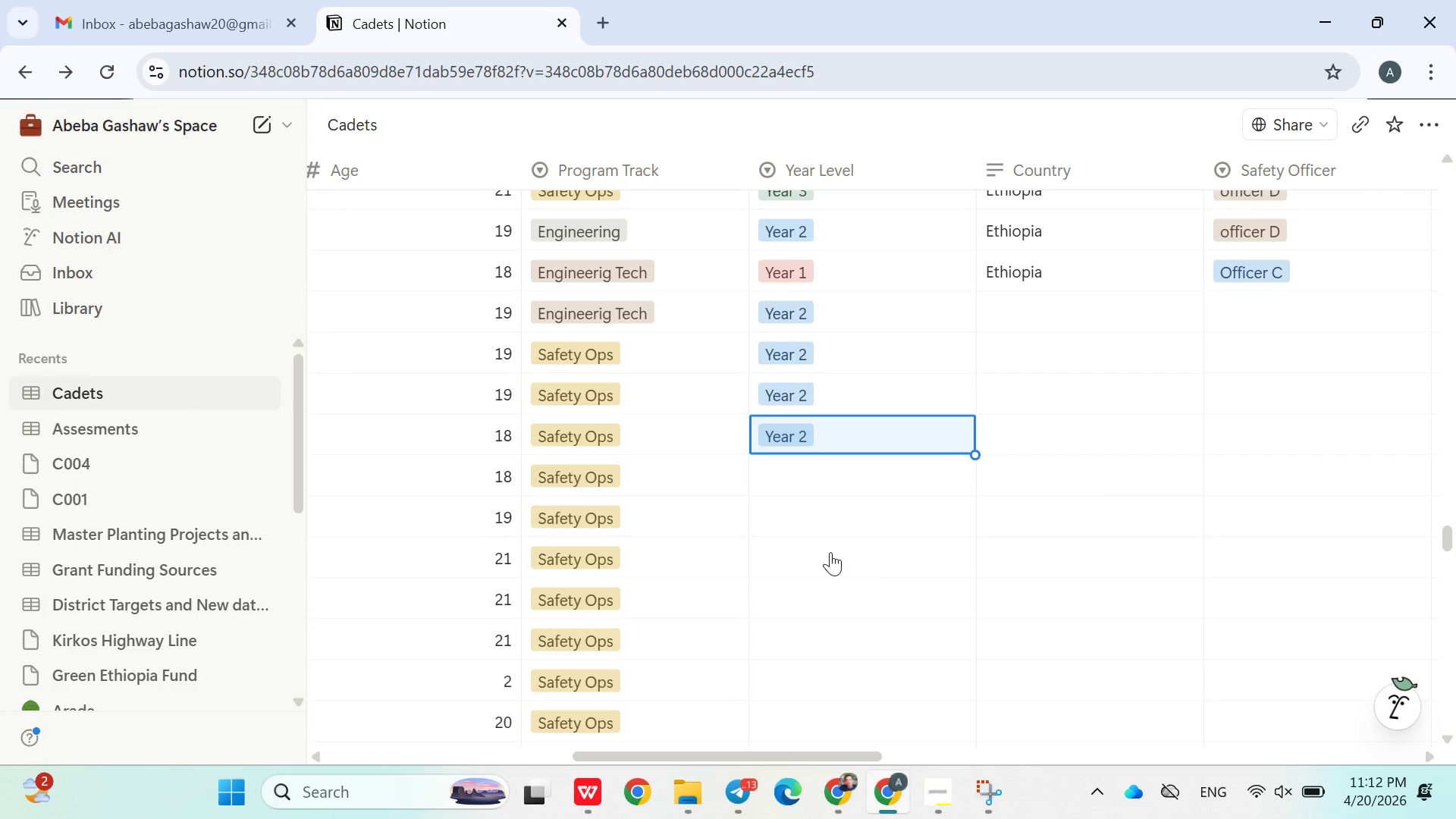 
left_click_drag(start_coordinate=[977, 453], to_coordinate=[949, 710])
 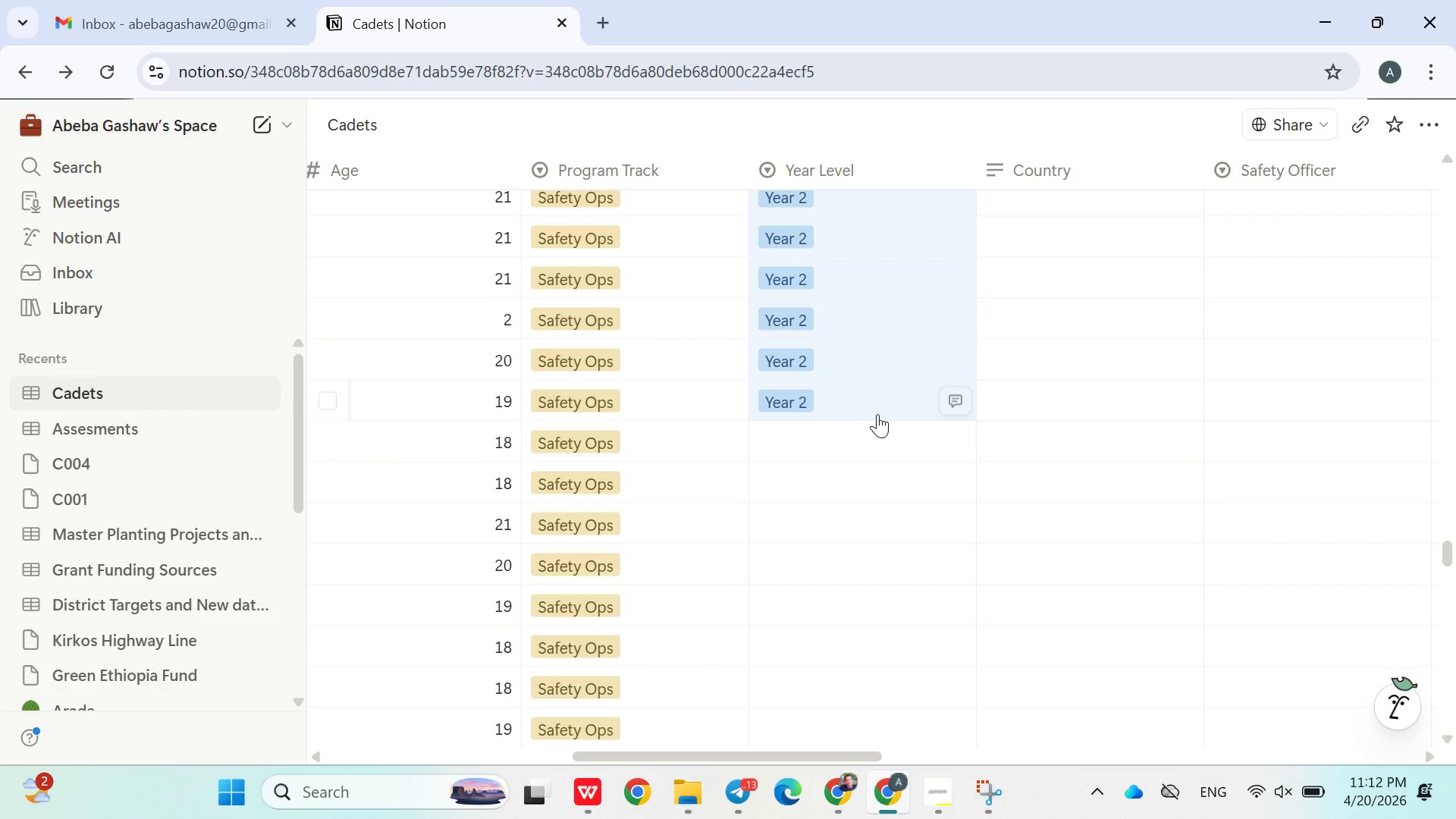 
wait(13.56)
 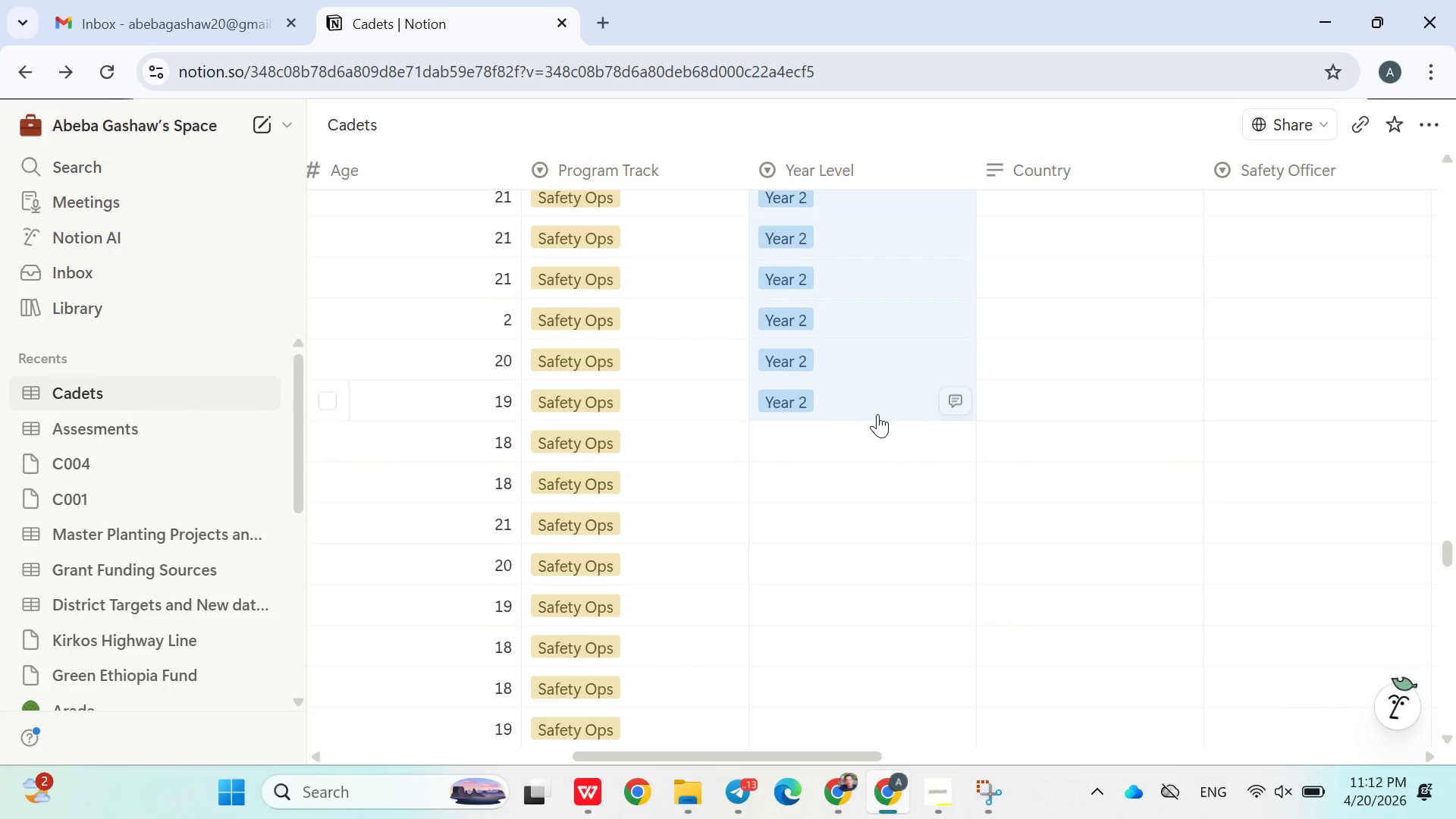 
left_click([860, 406])
 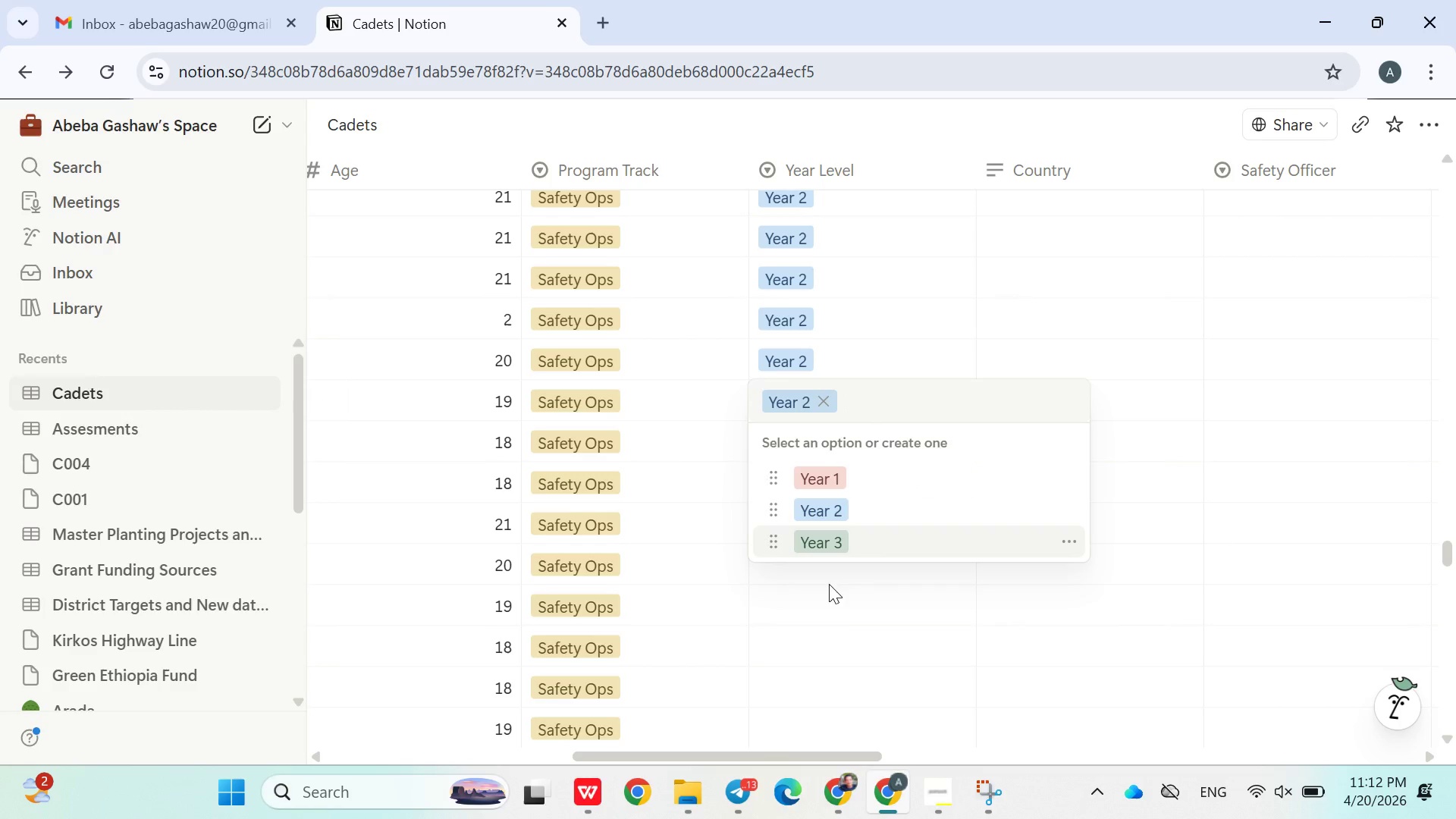 
left_click([820, 593])
 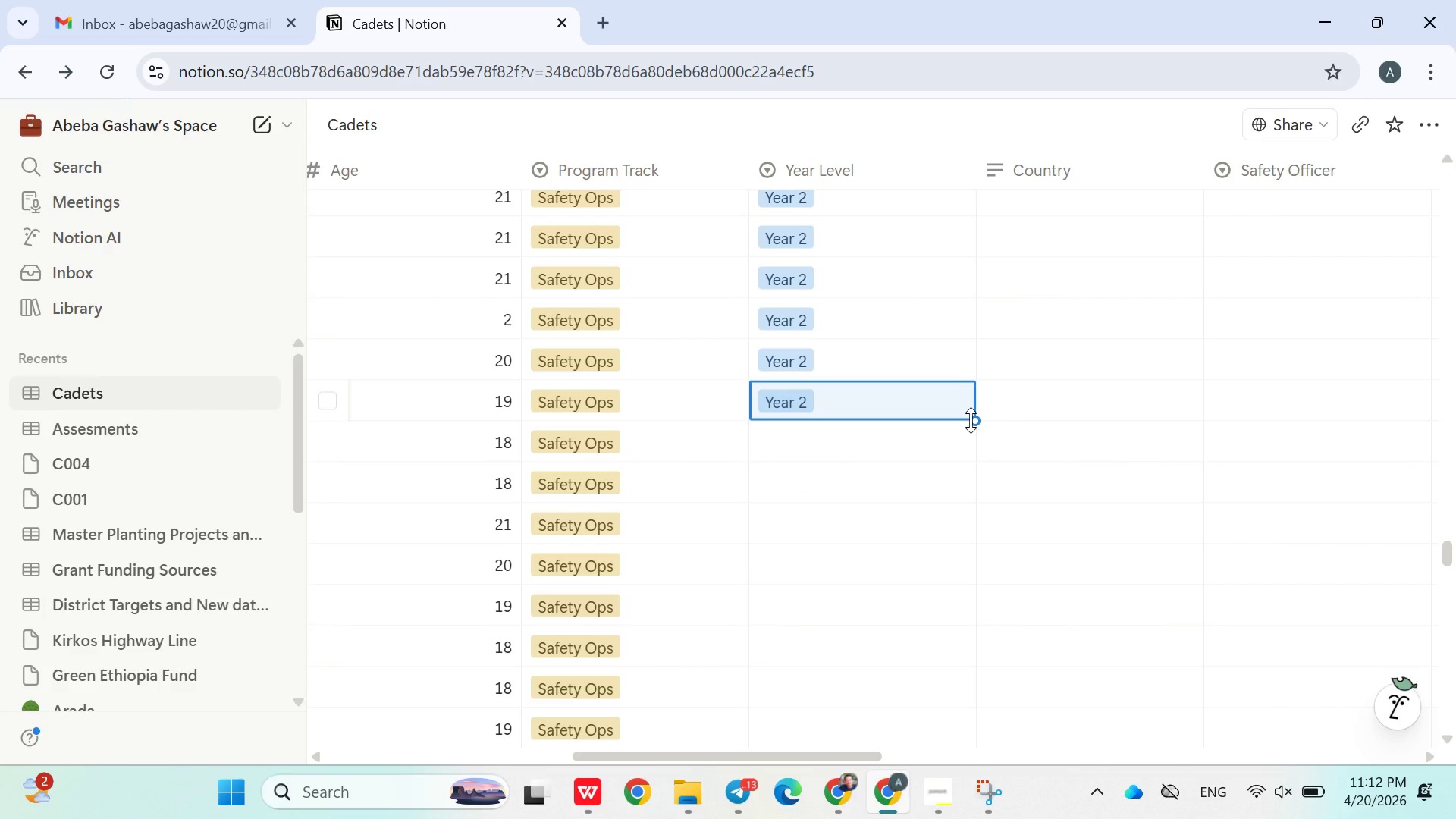 
left_click_drag(start_coordinate=[976, 420], to_coordinate=[867, 422])
 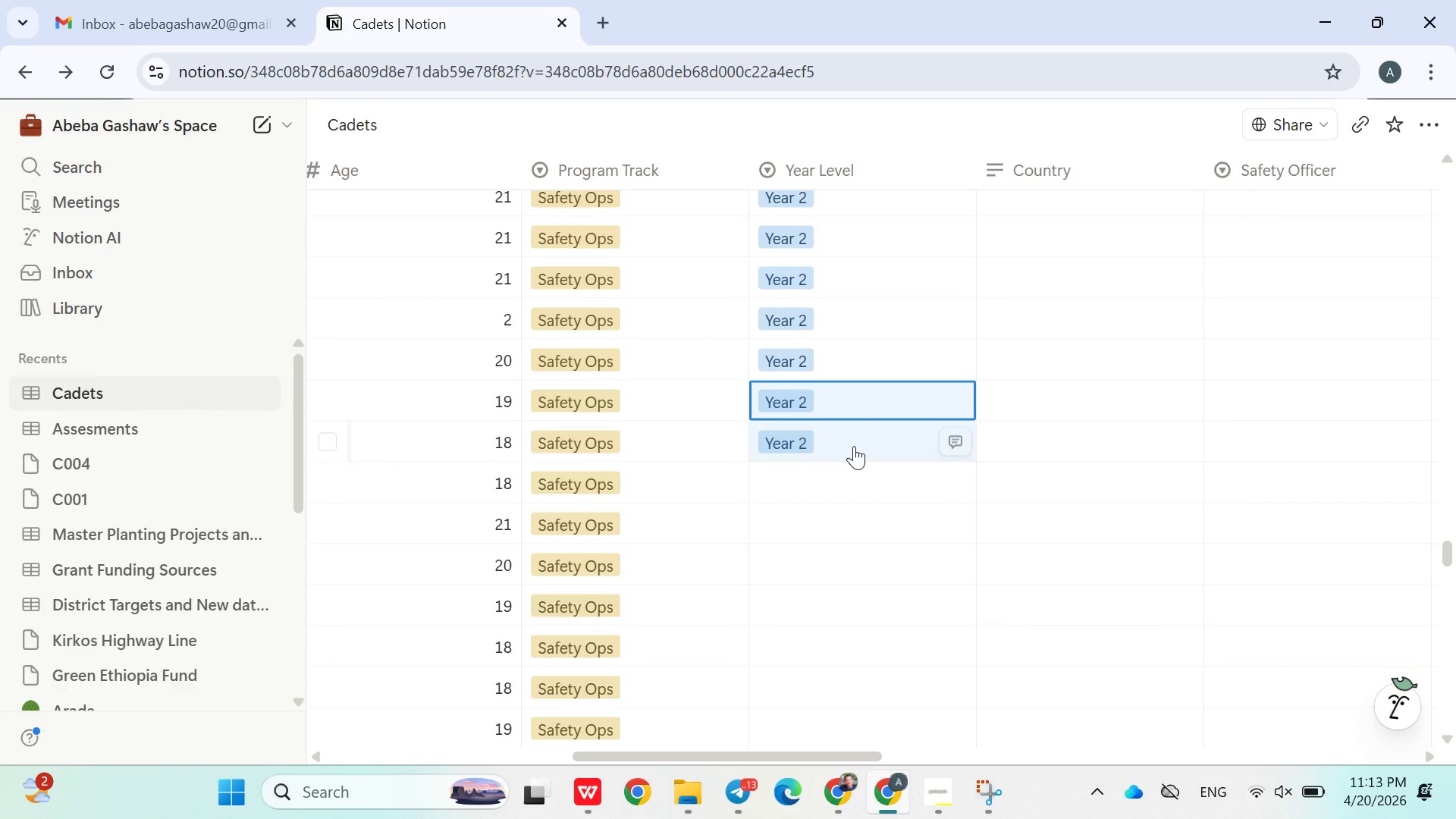 
left_click([851, 446])
 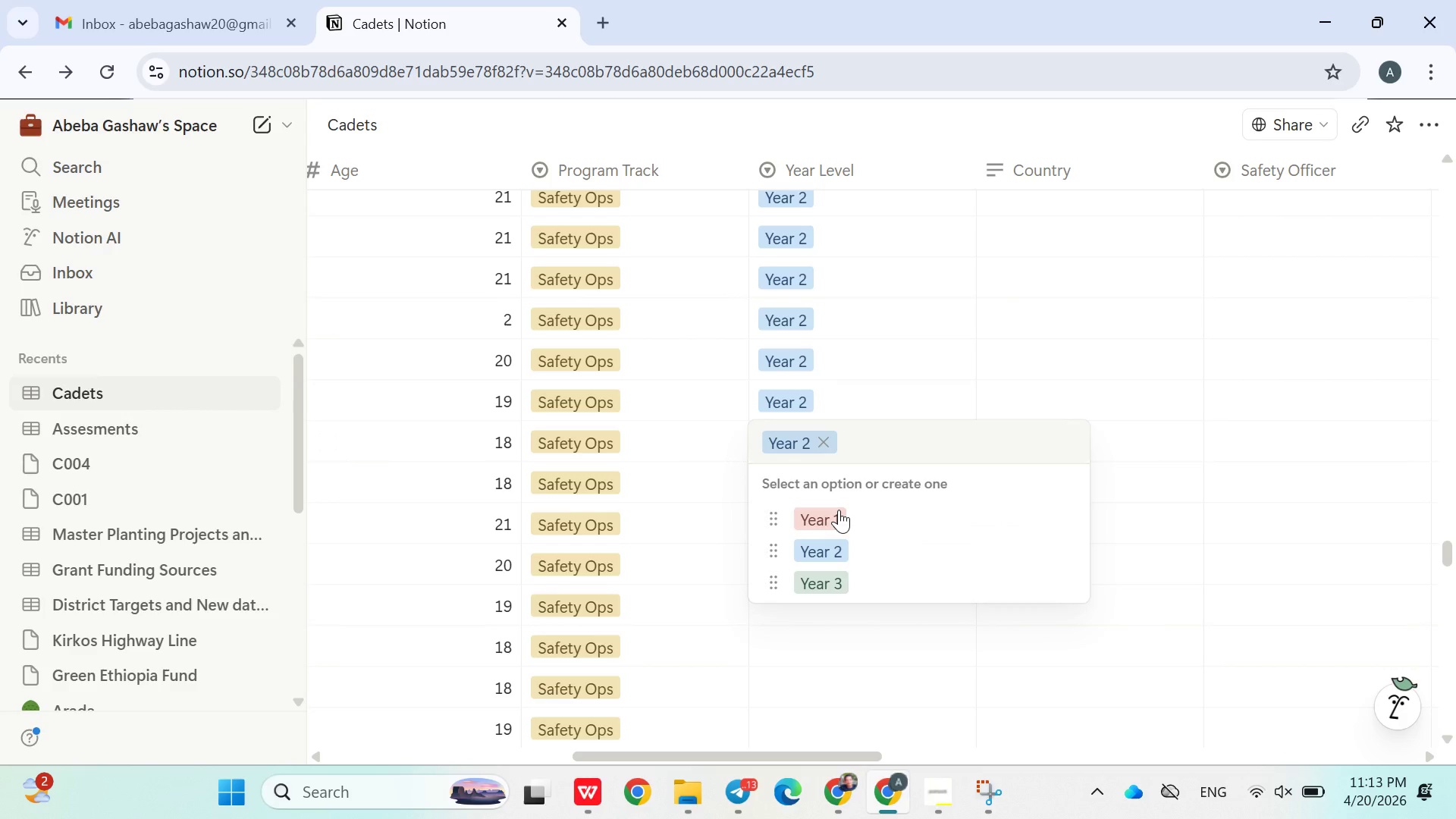 
left_click([839, 517])
 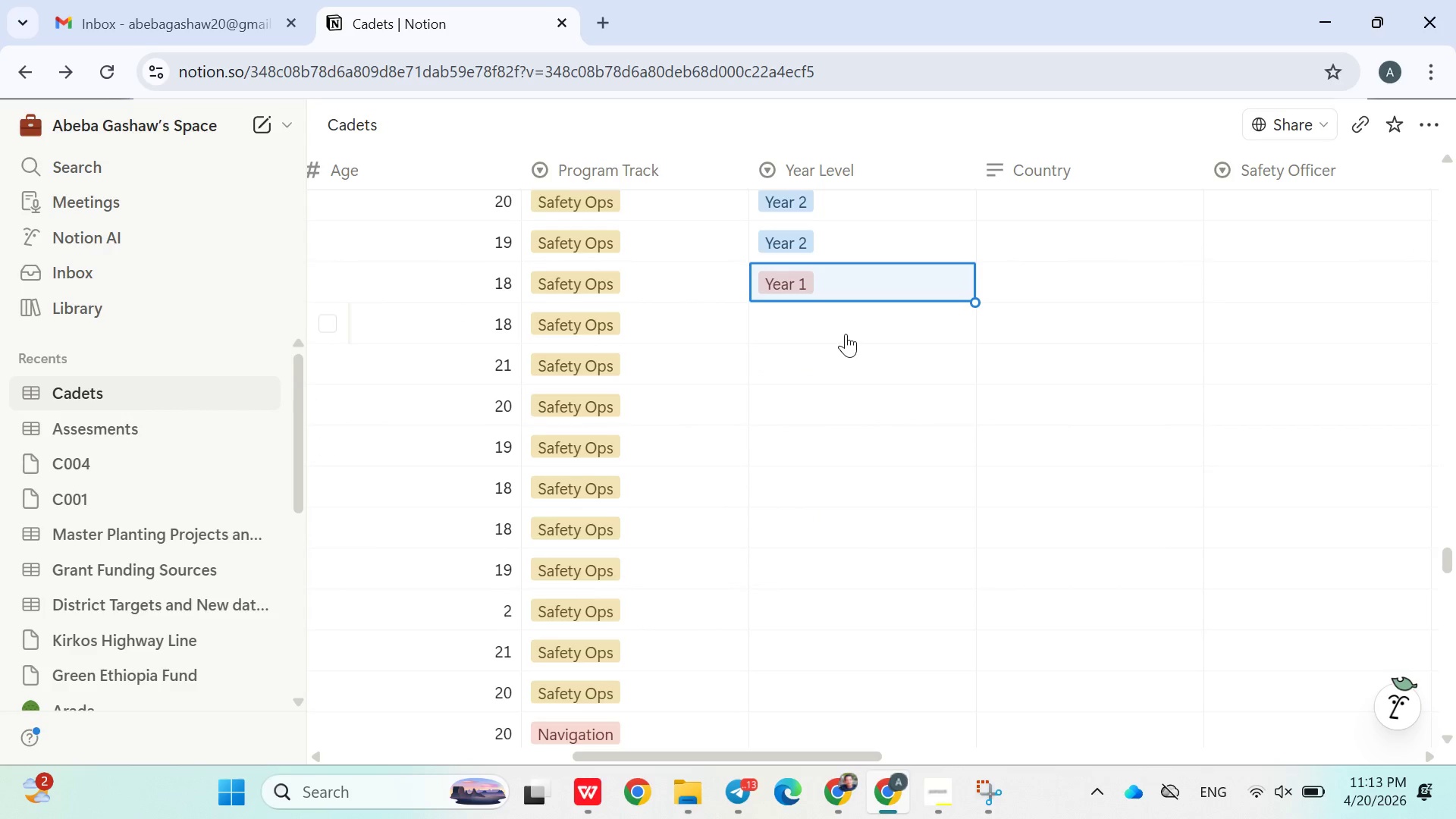 
left_click([838, 318])
 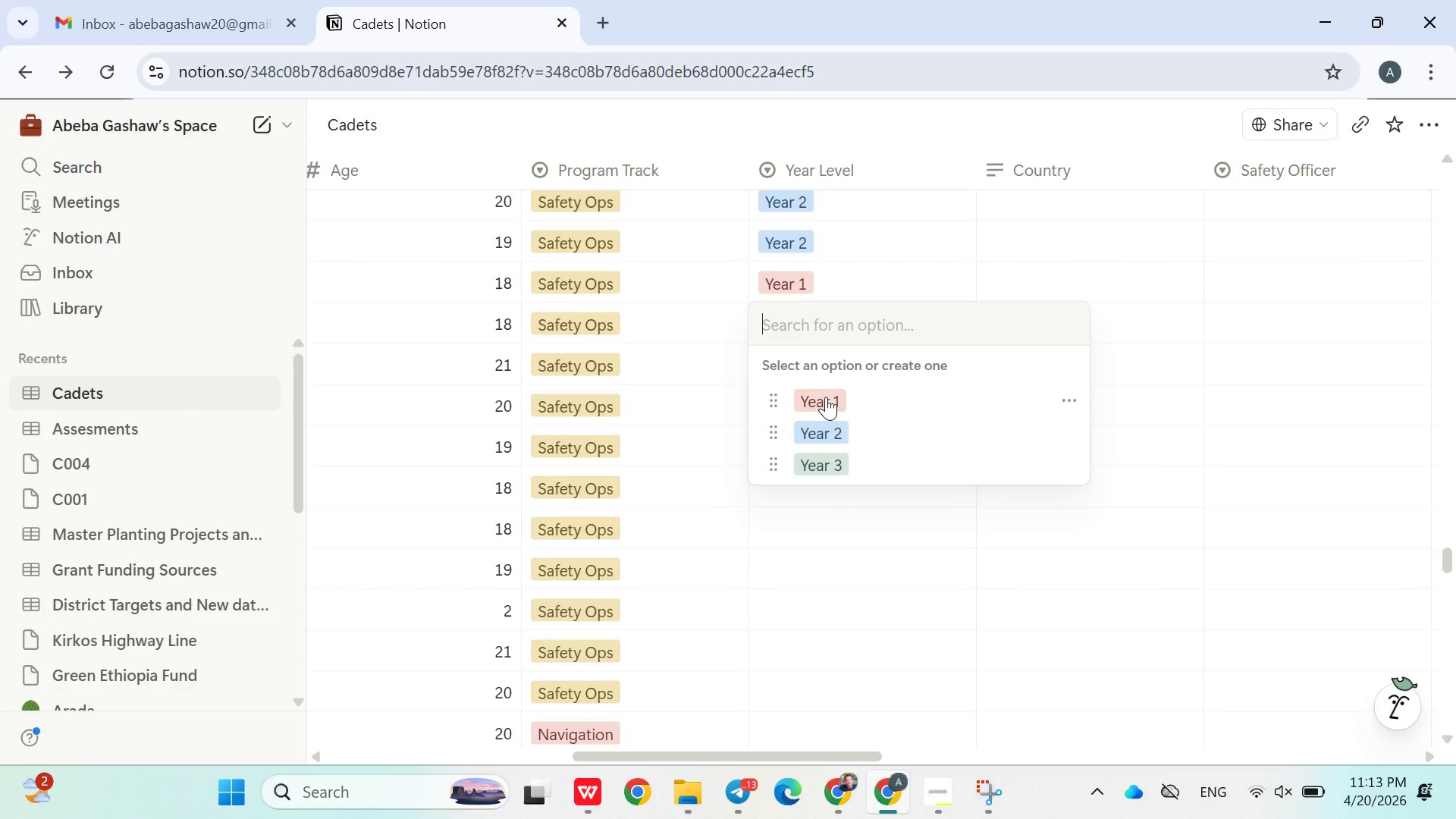 
left_click([826, 400])
 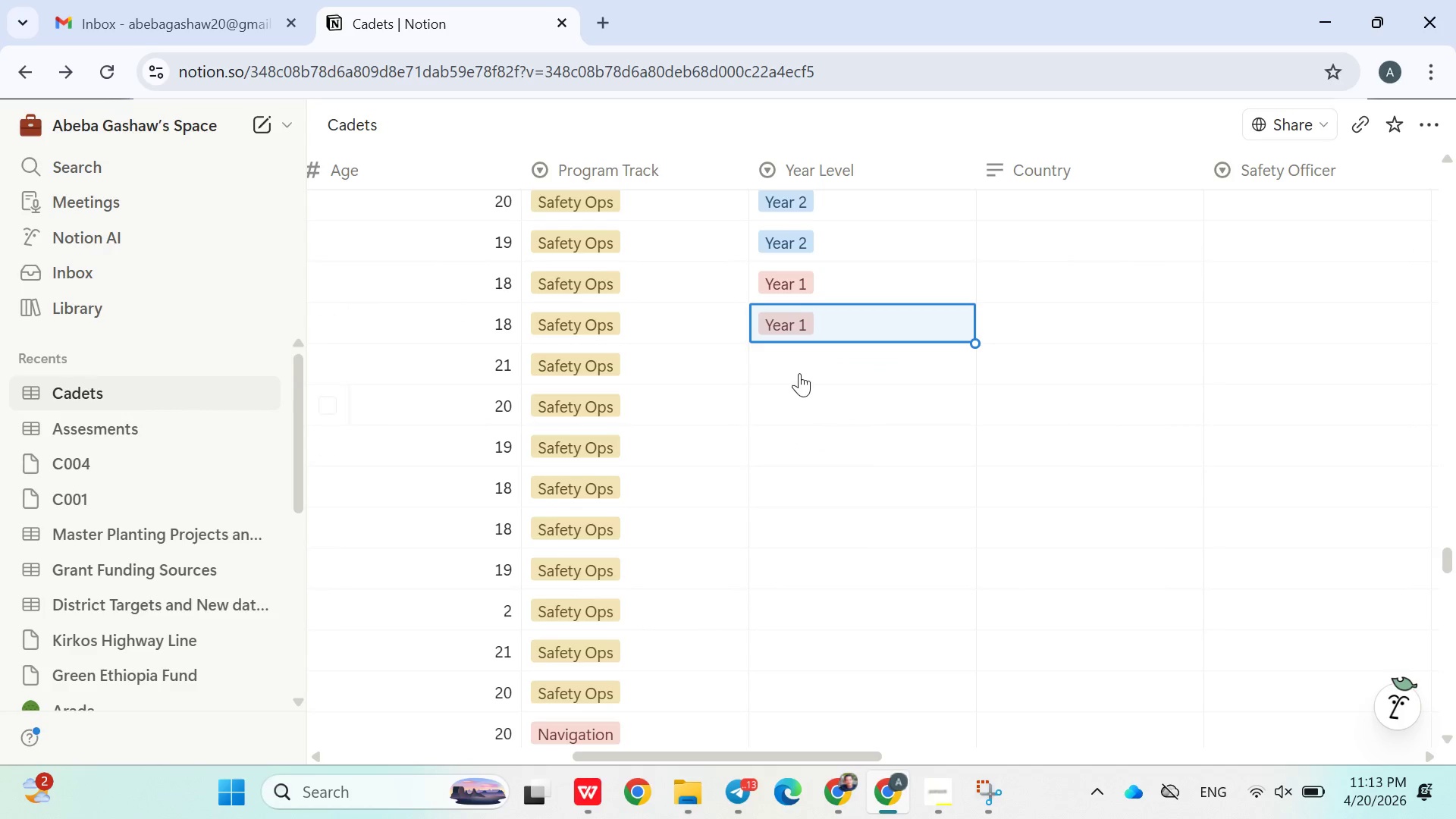 
left_click([789, 369])
 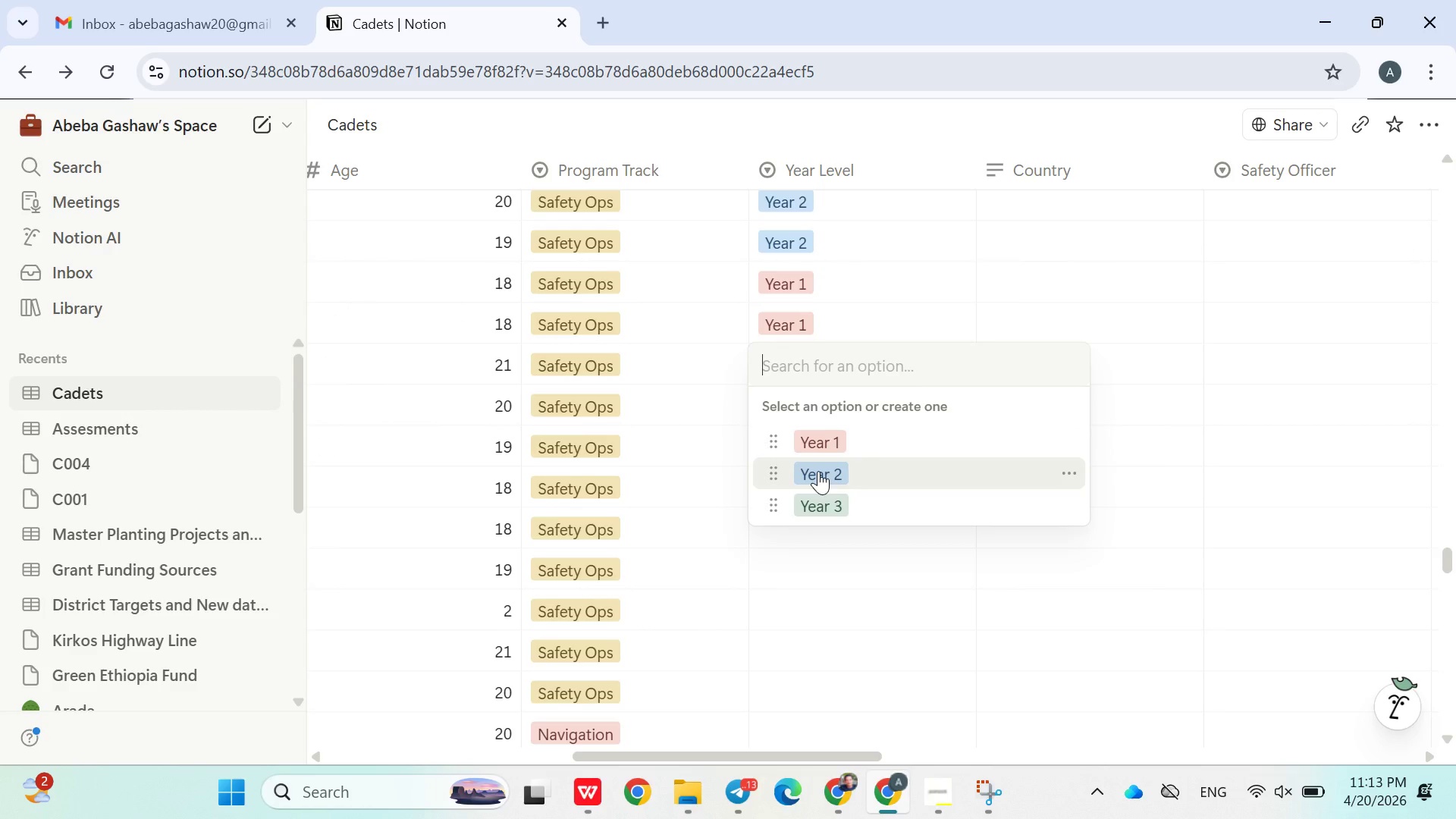 
left_click([818, 471])
 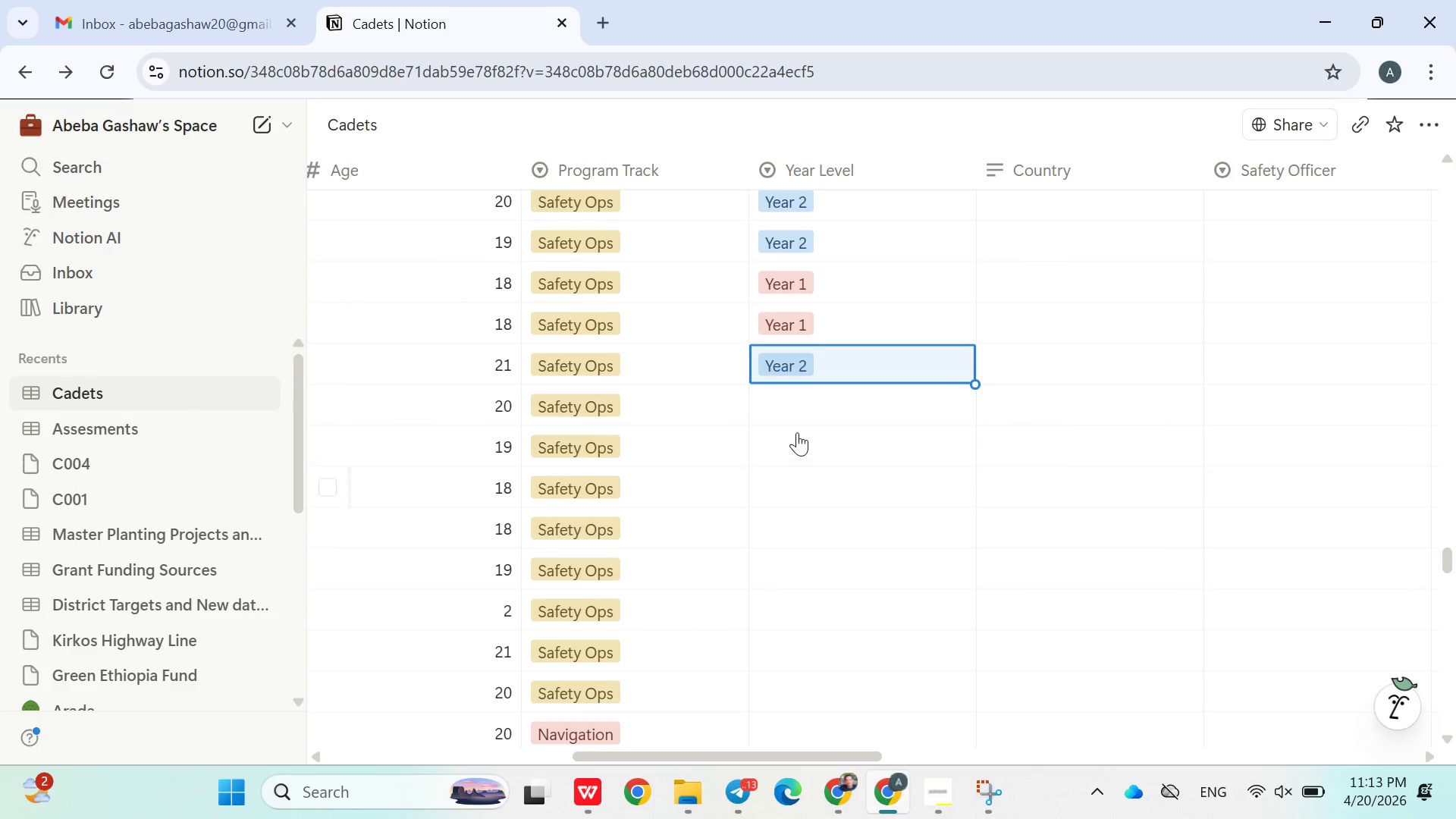 
left_click([797, 432])
 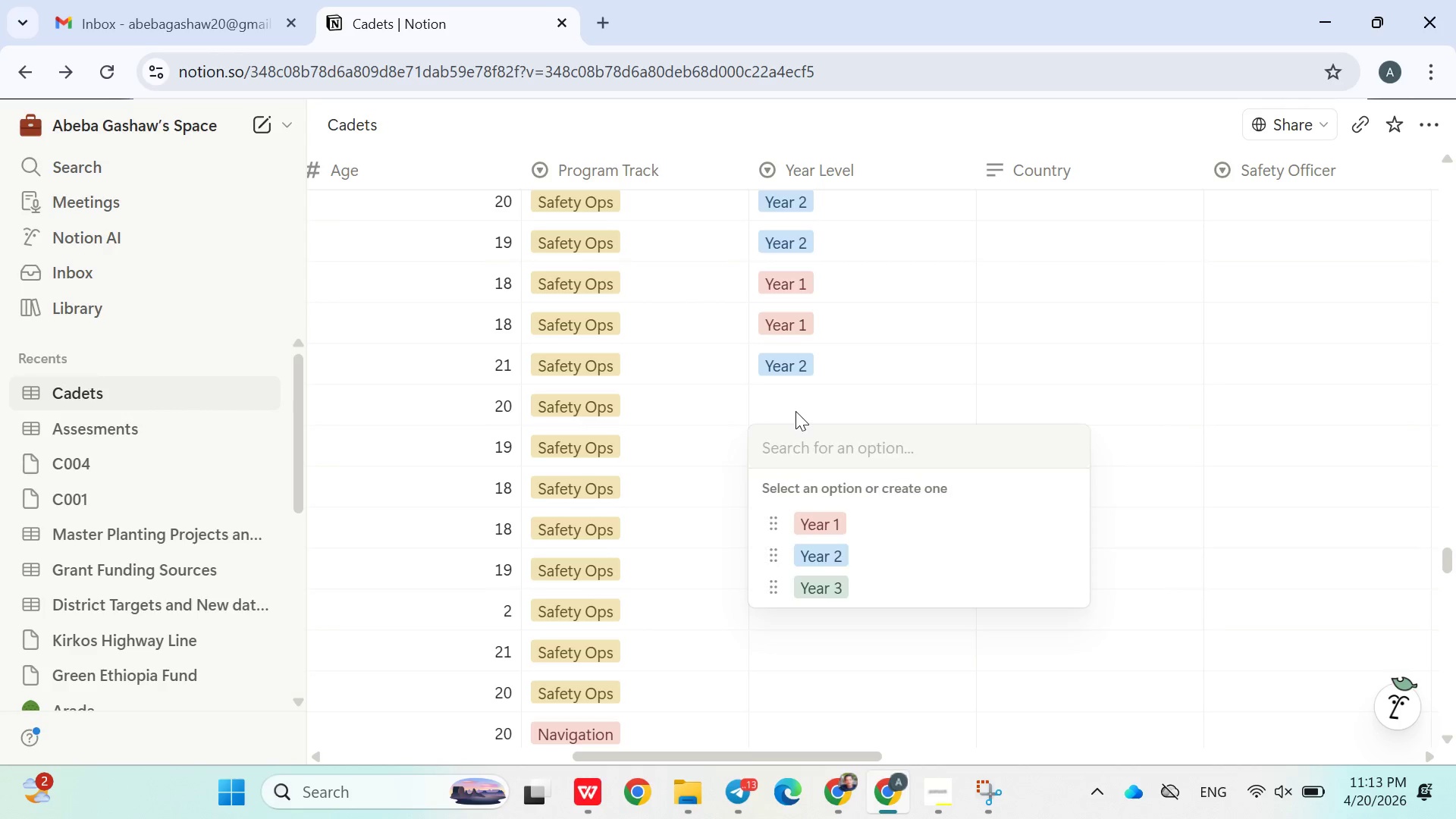 
double_click([795, 411])
 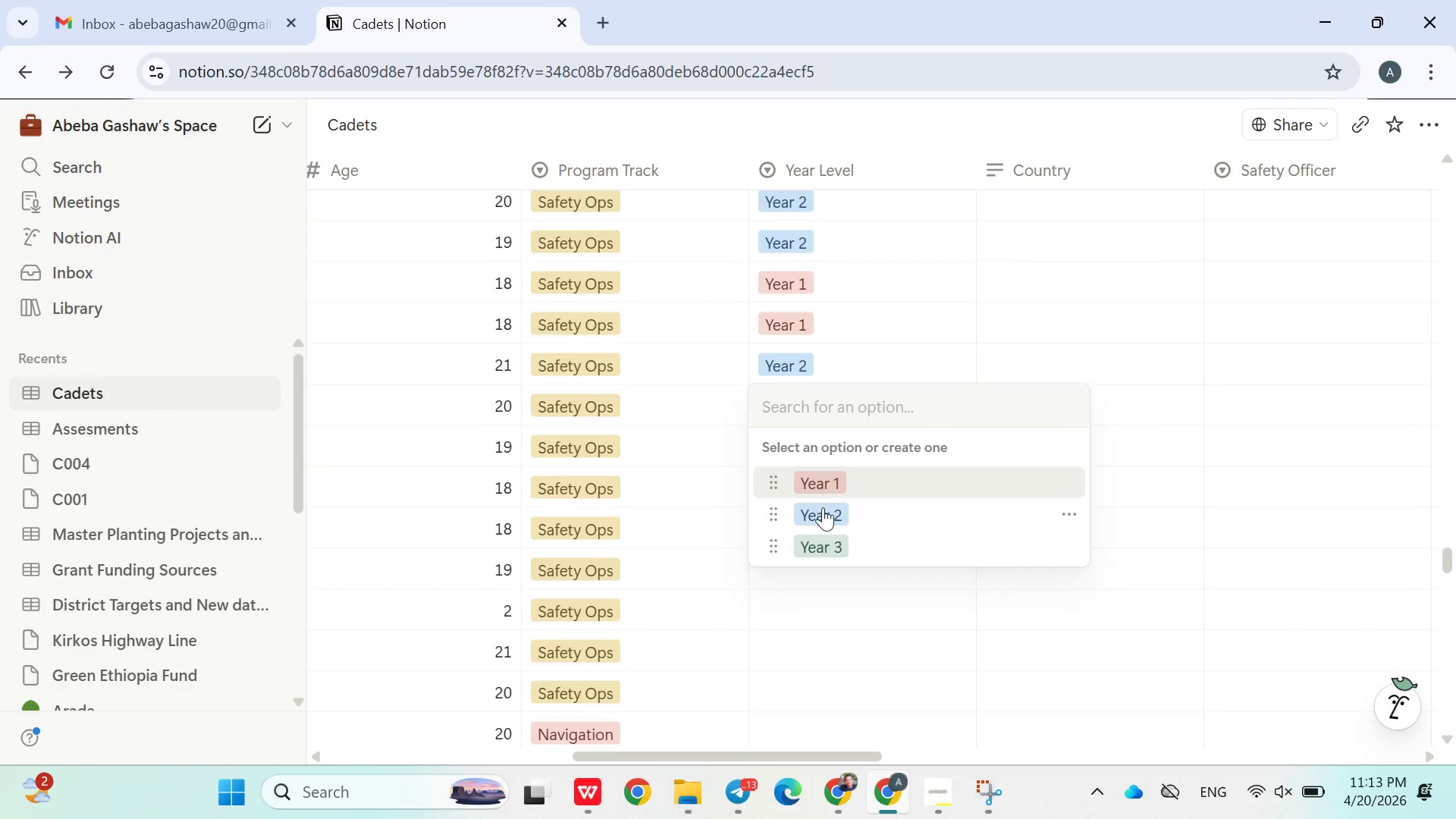 
left_click([823, 511])
 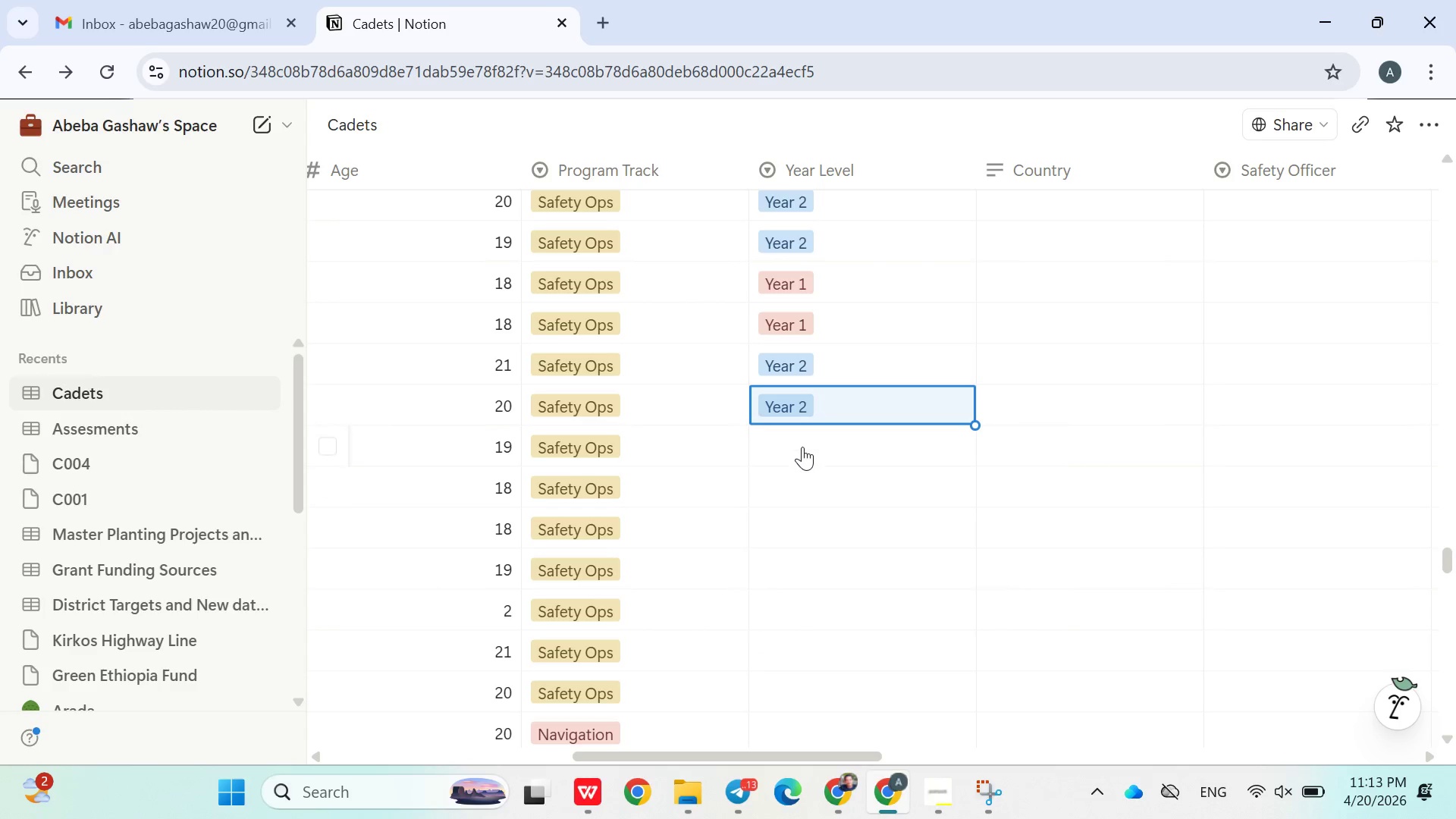 
left_click([802, 446])
 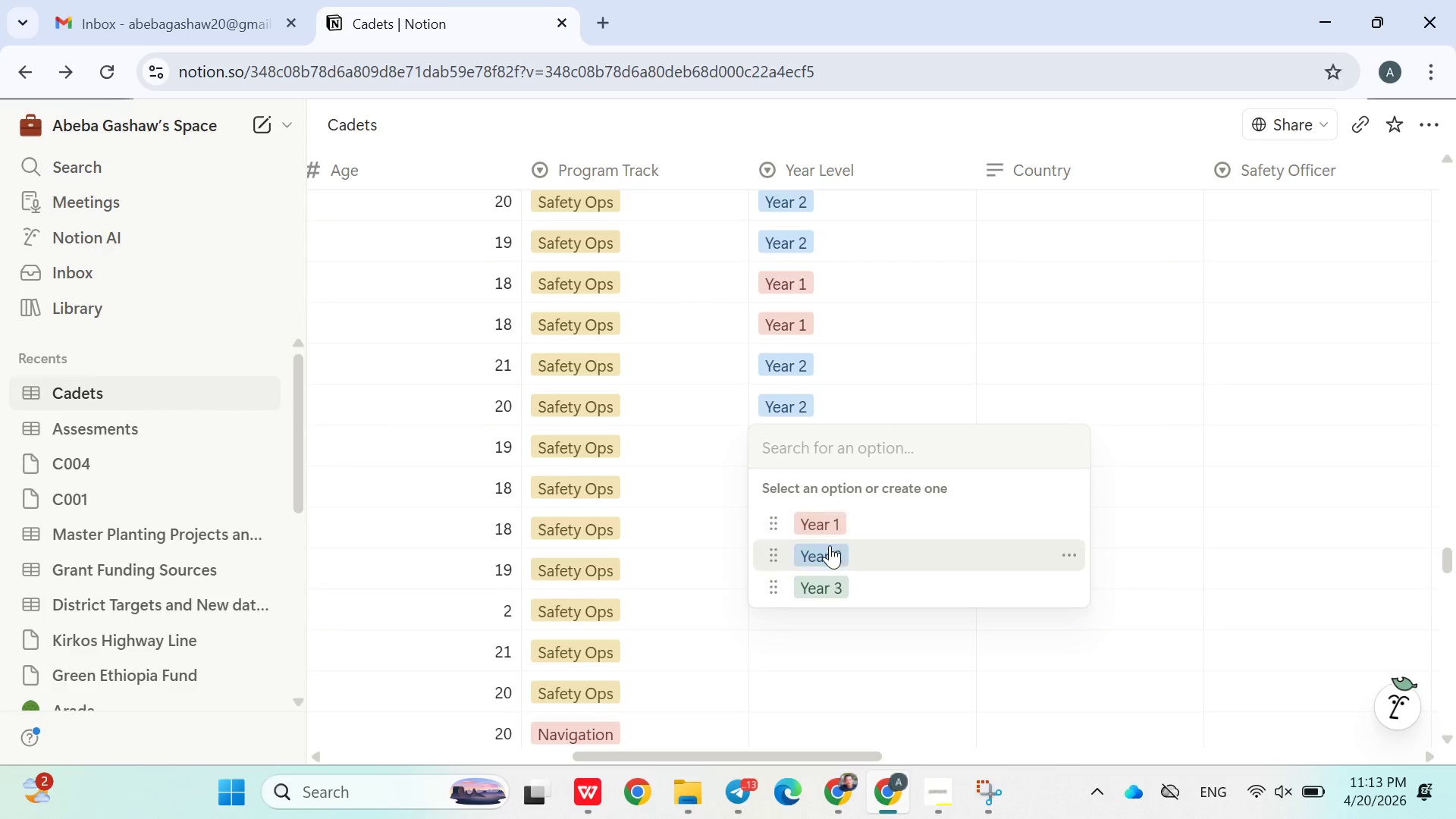 
left_click([830, 545])
 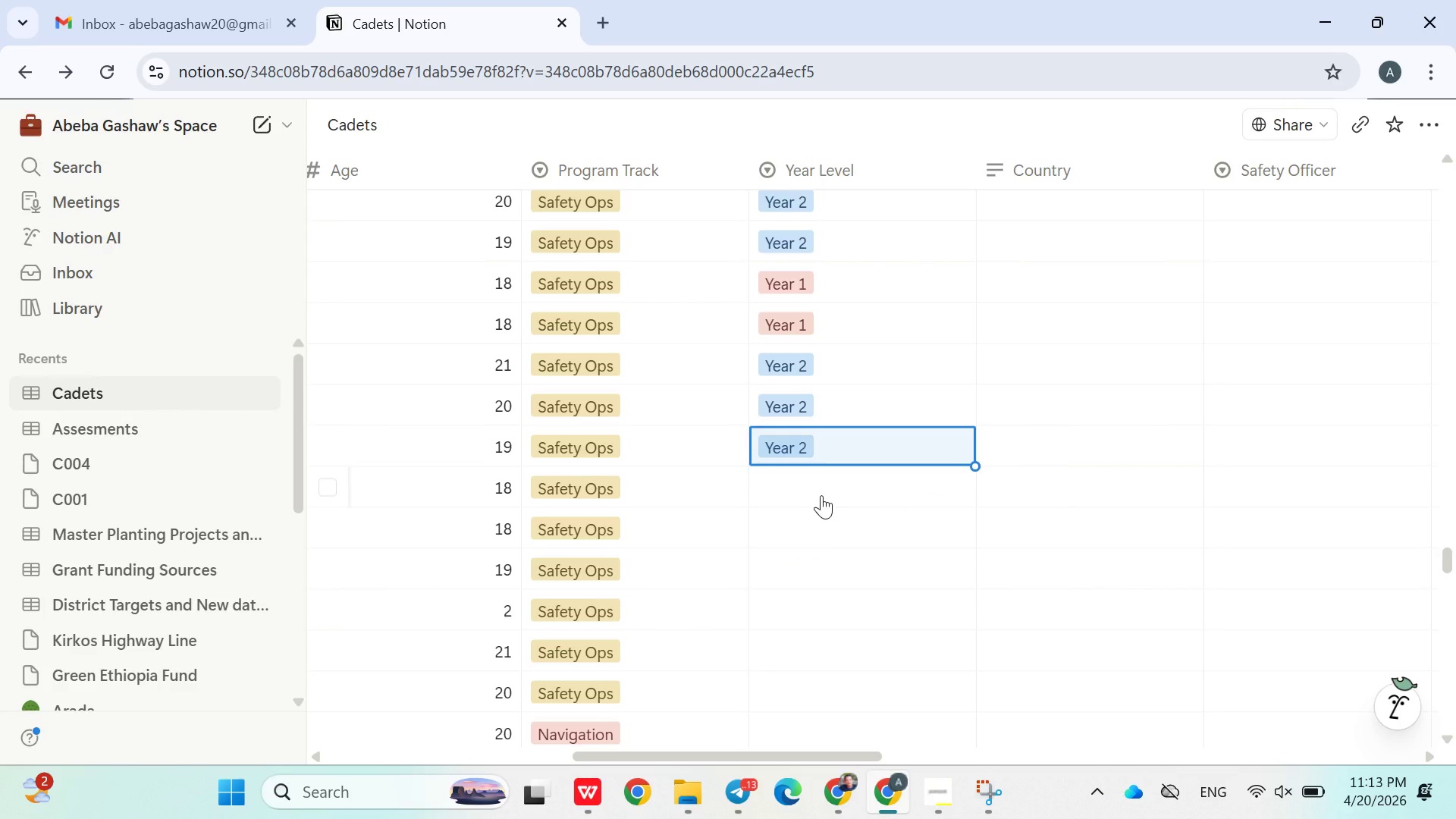 
left_click([821, 495])
 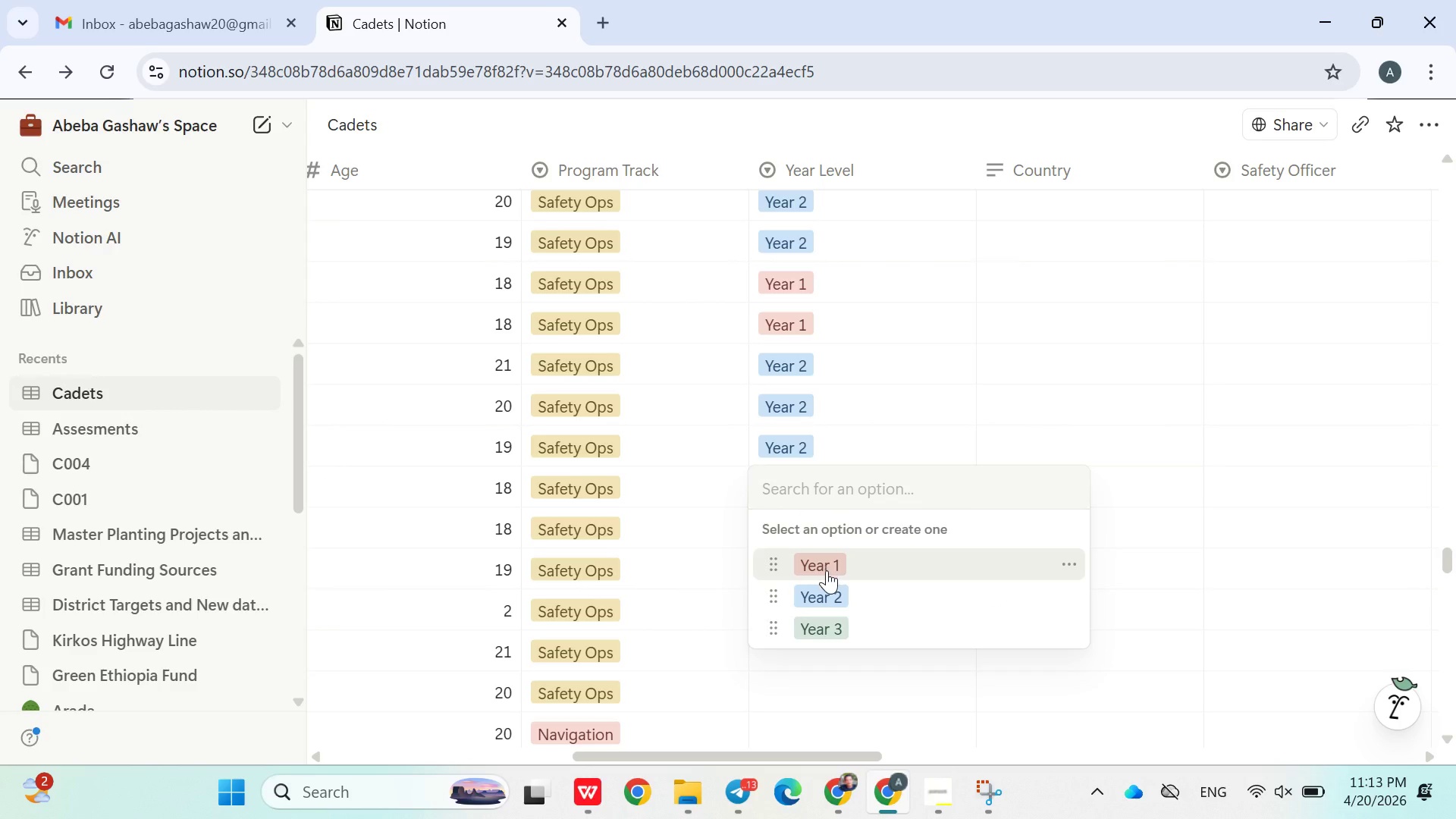 
left_click([829, 572])
 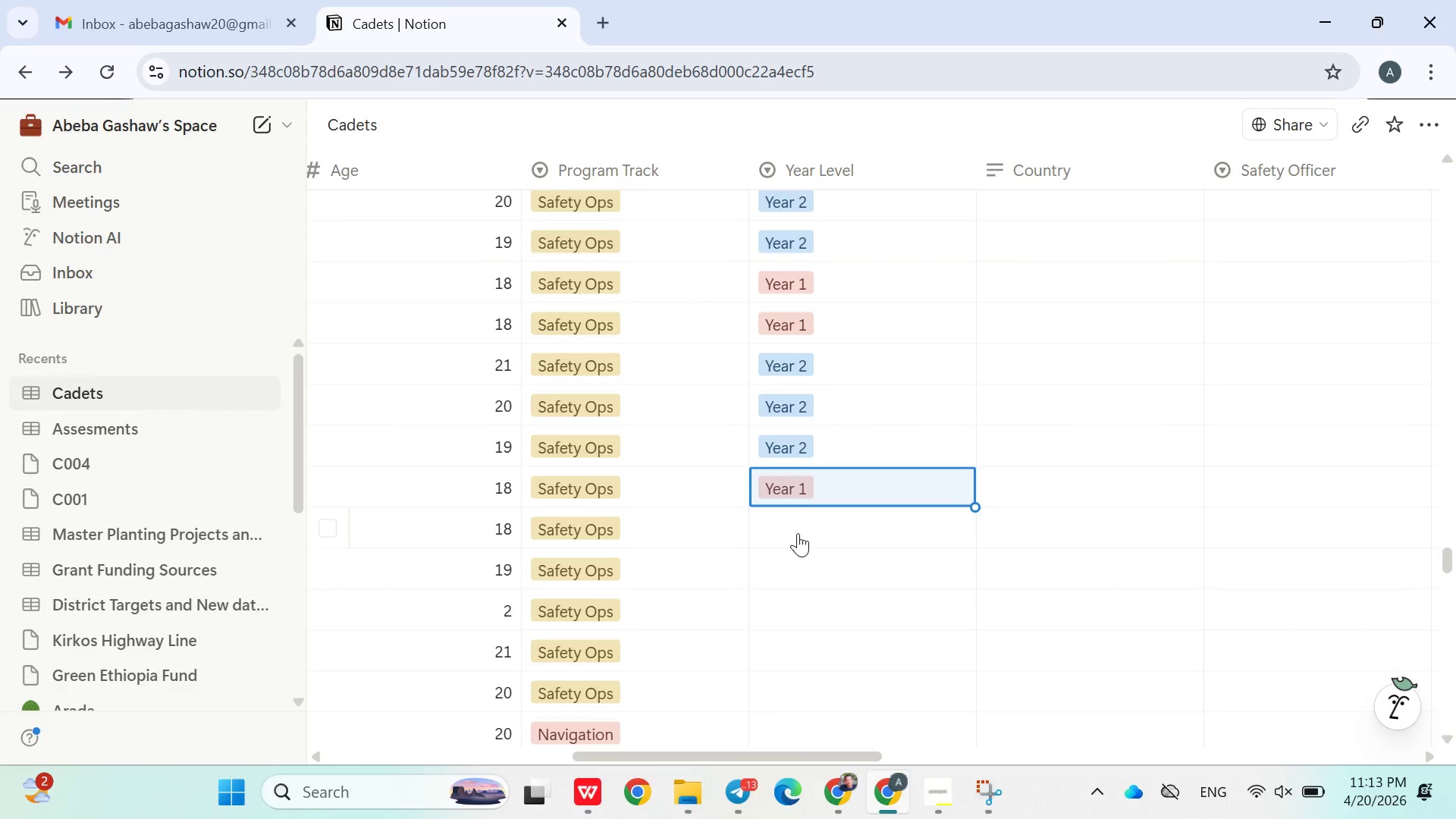 
left_click([798, 536])
 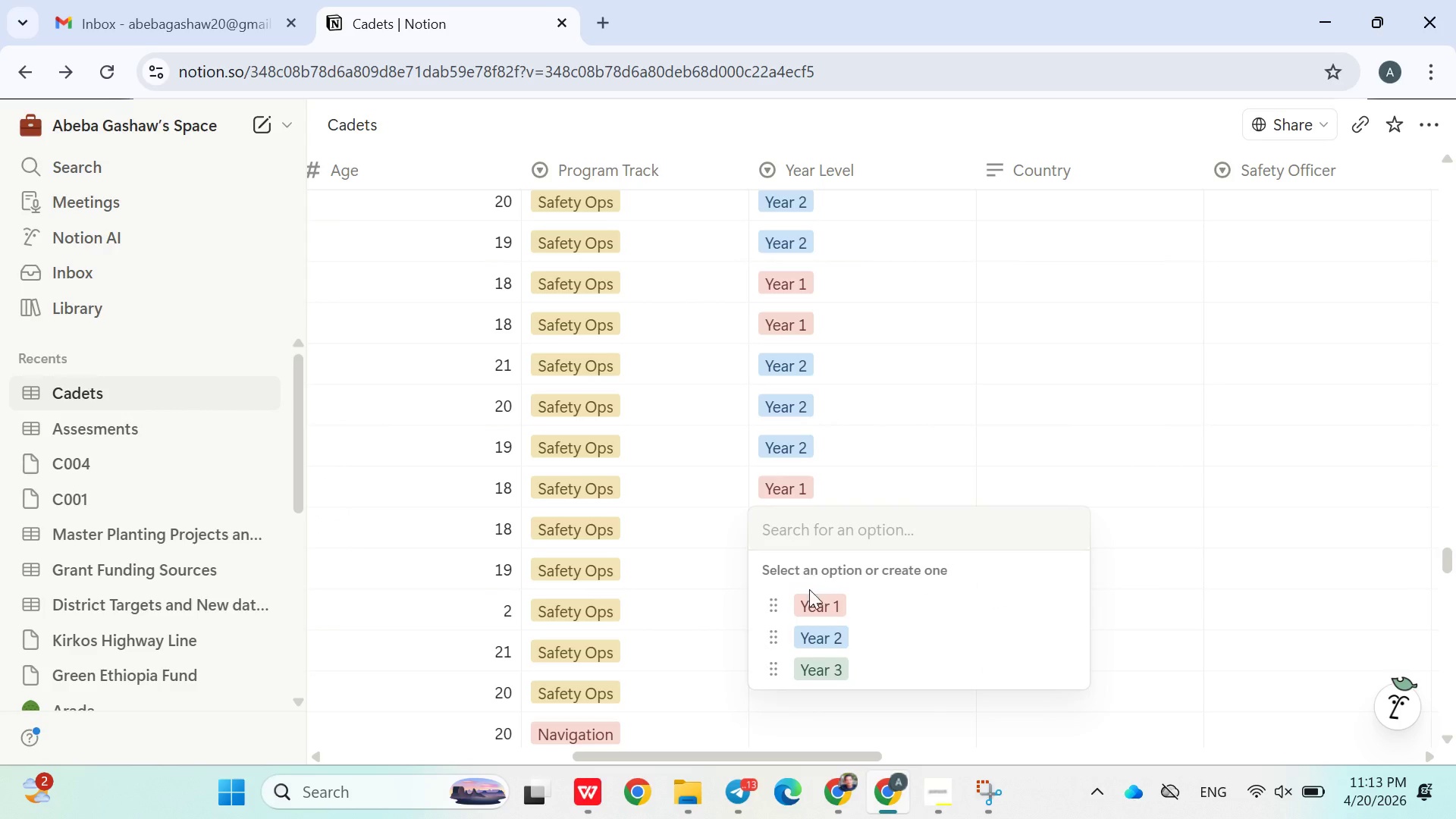 
left_click([817, 604])
 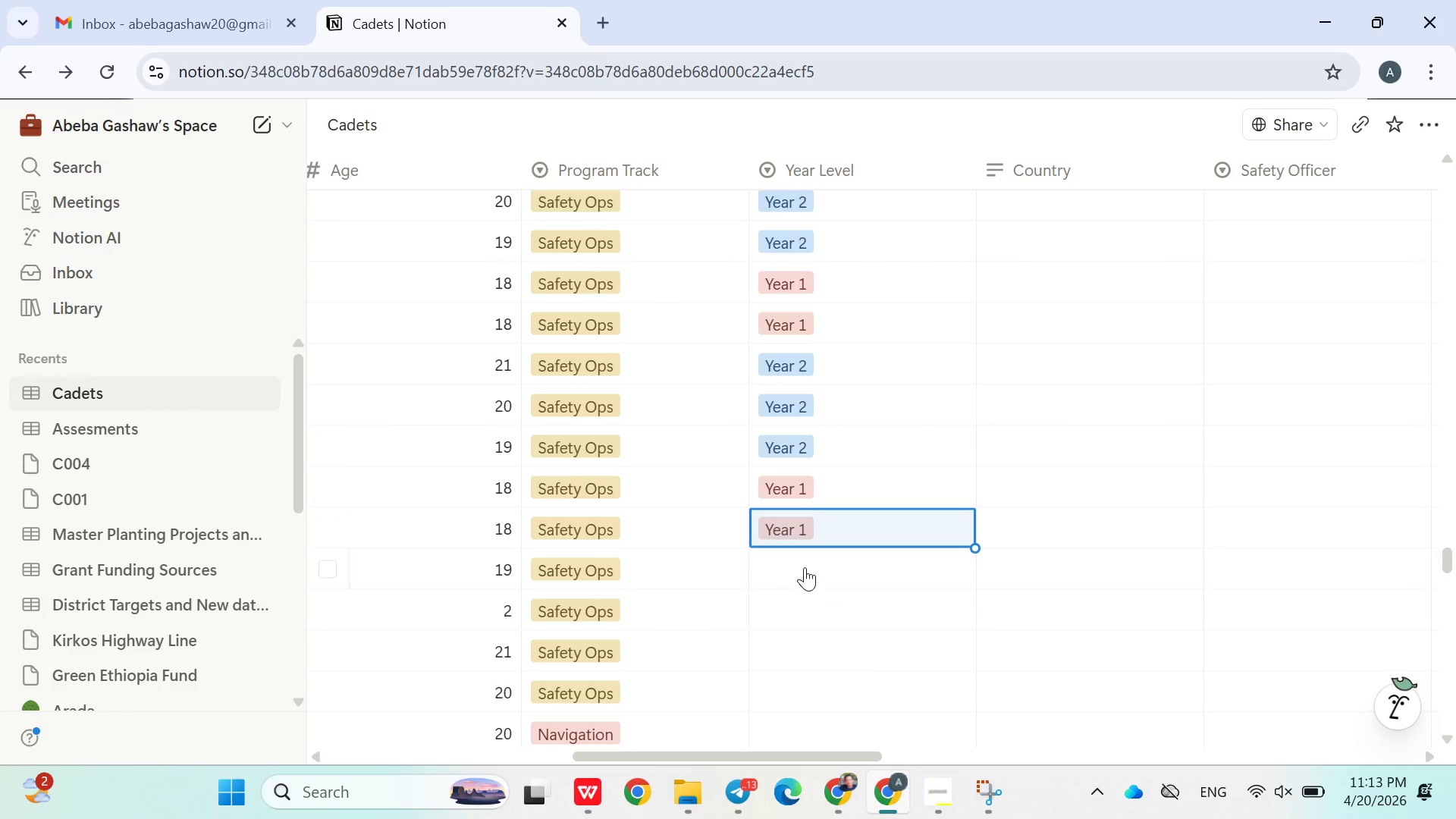 
left_click([805, 567])
 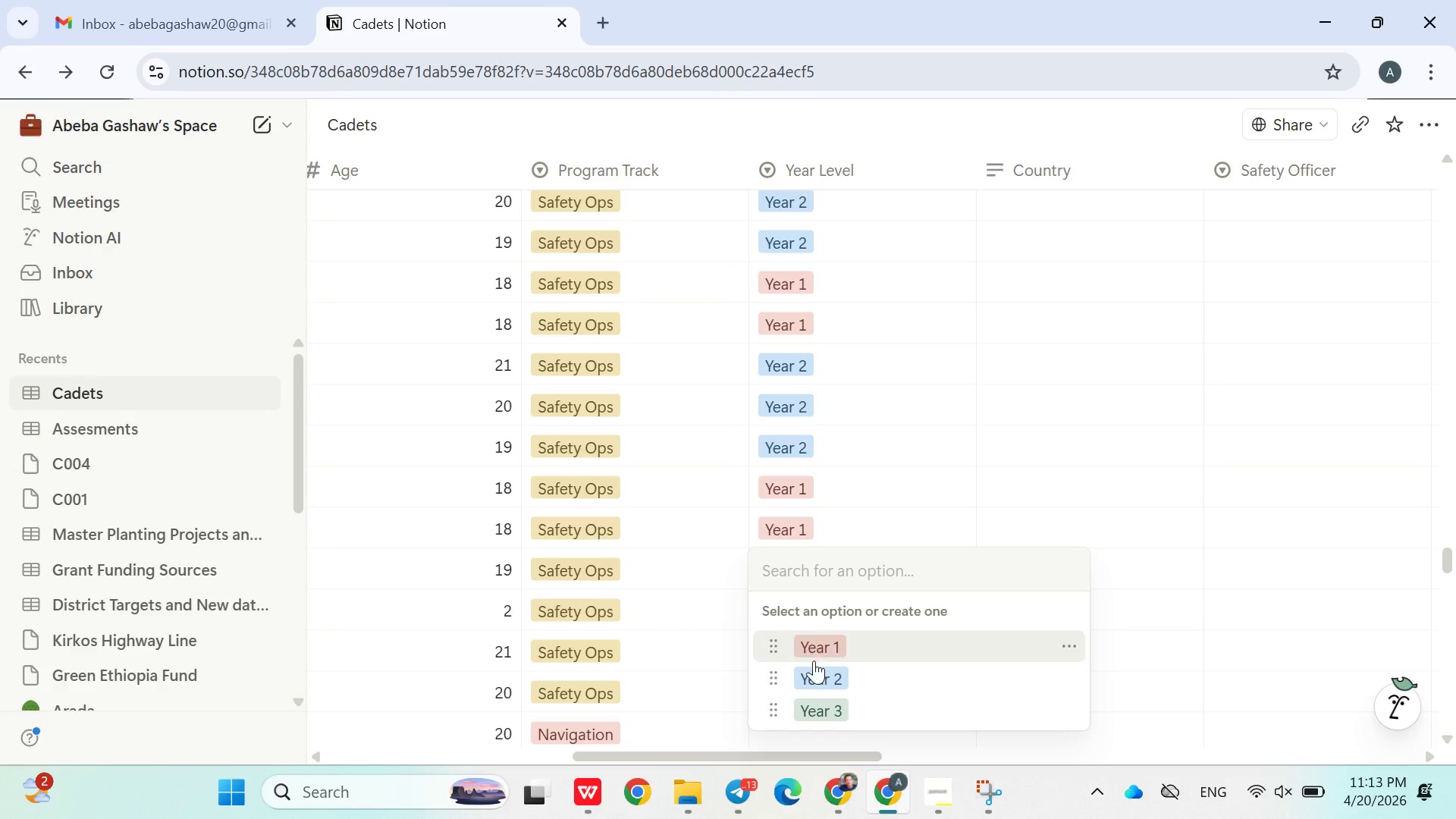 
left_click([818, 673])
 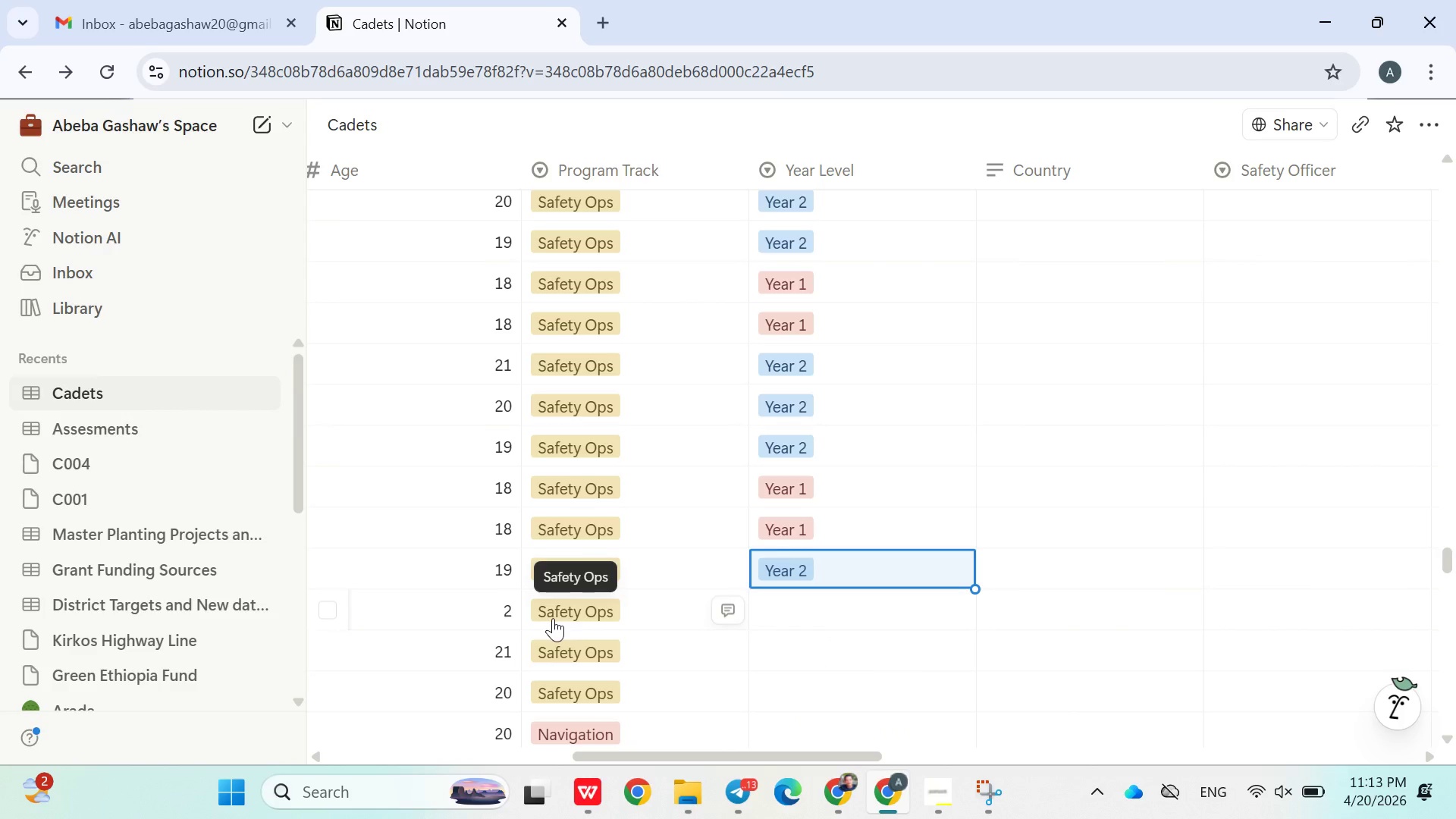 
left_click([517, 622])
 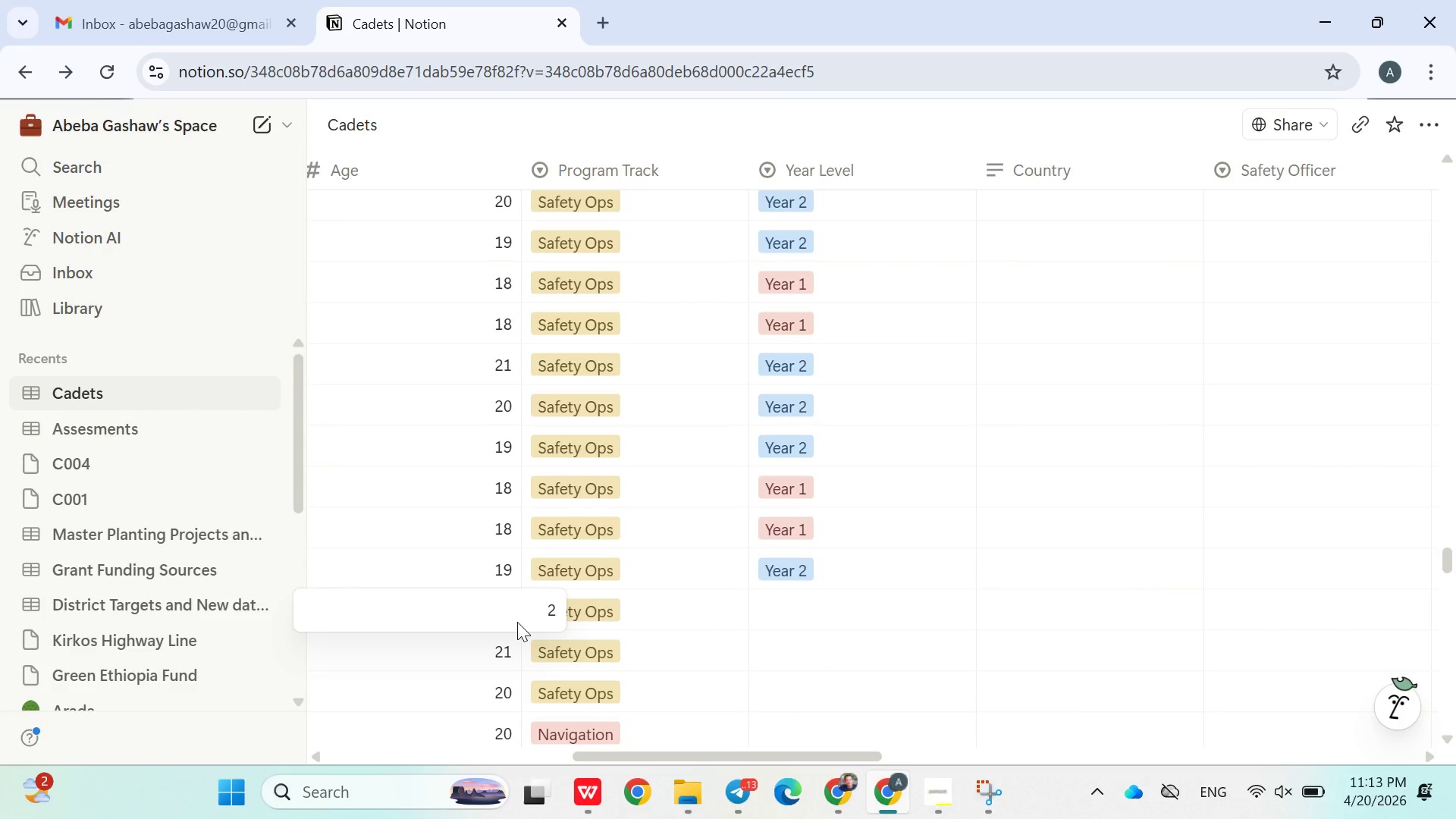 
key(0)
 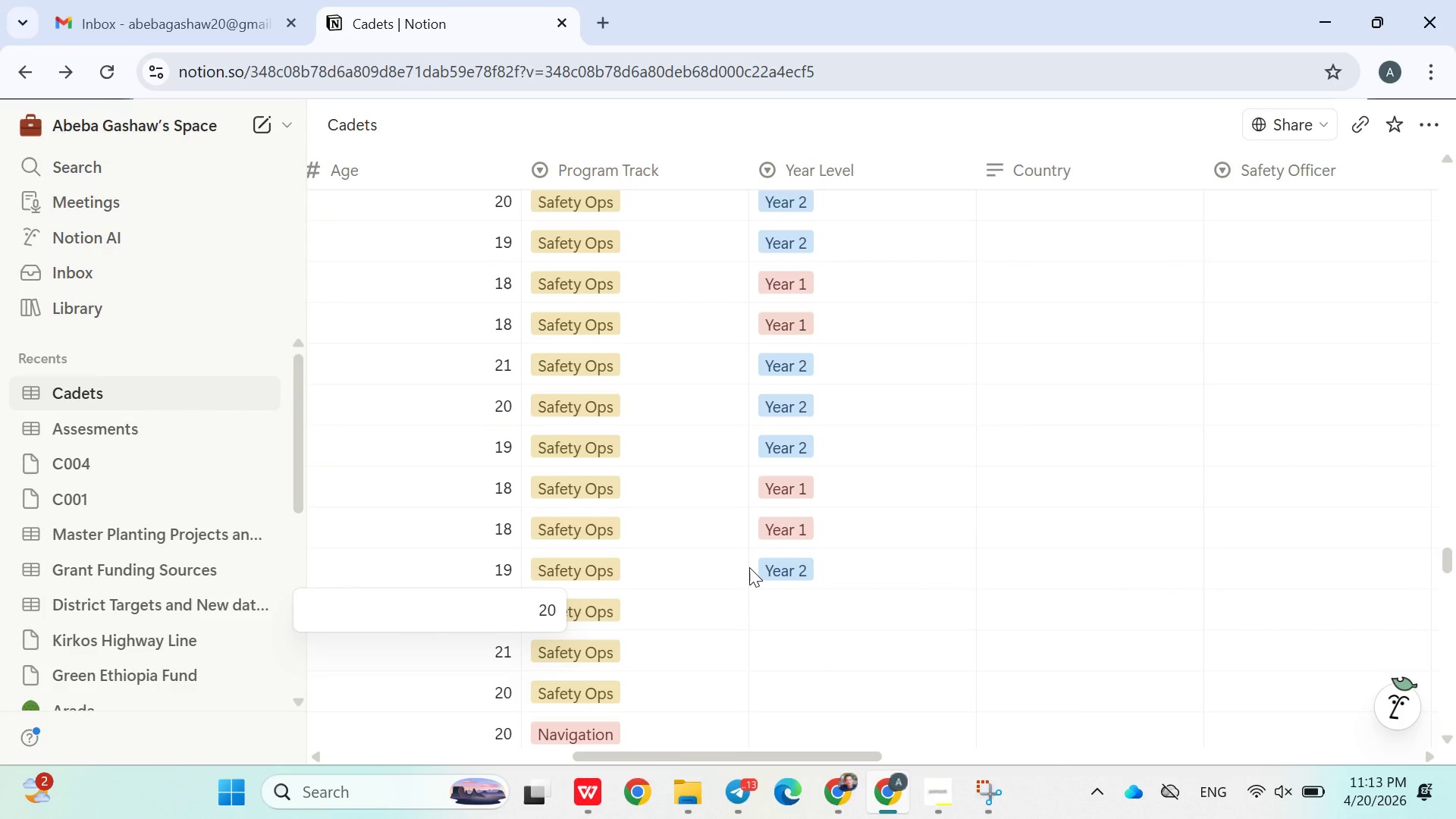 
left_click([751, 606])
 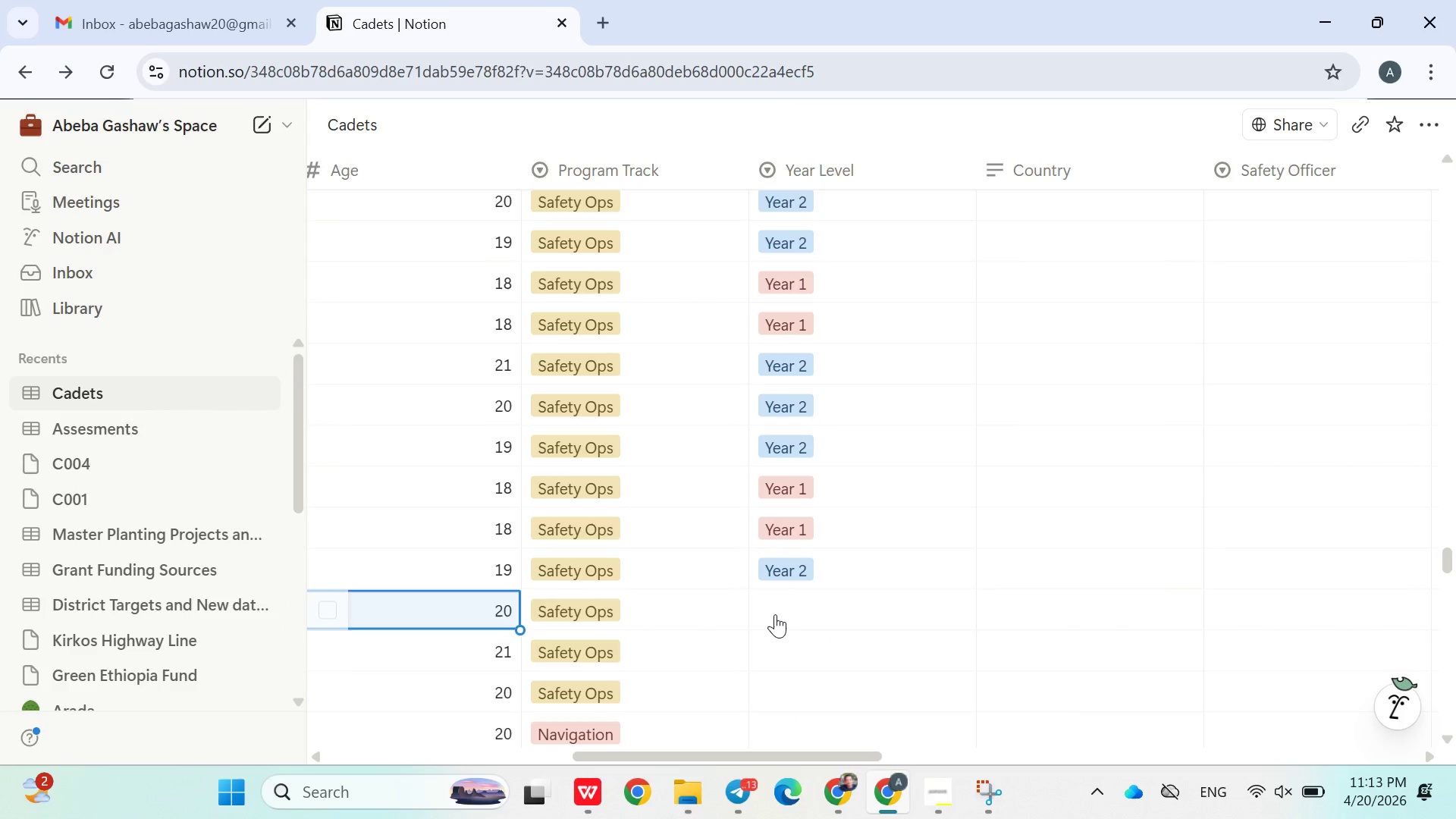 
left_click([777, 614])
 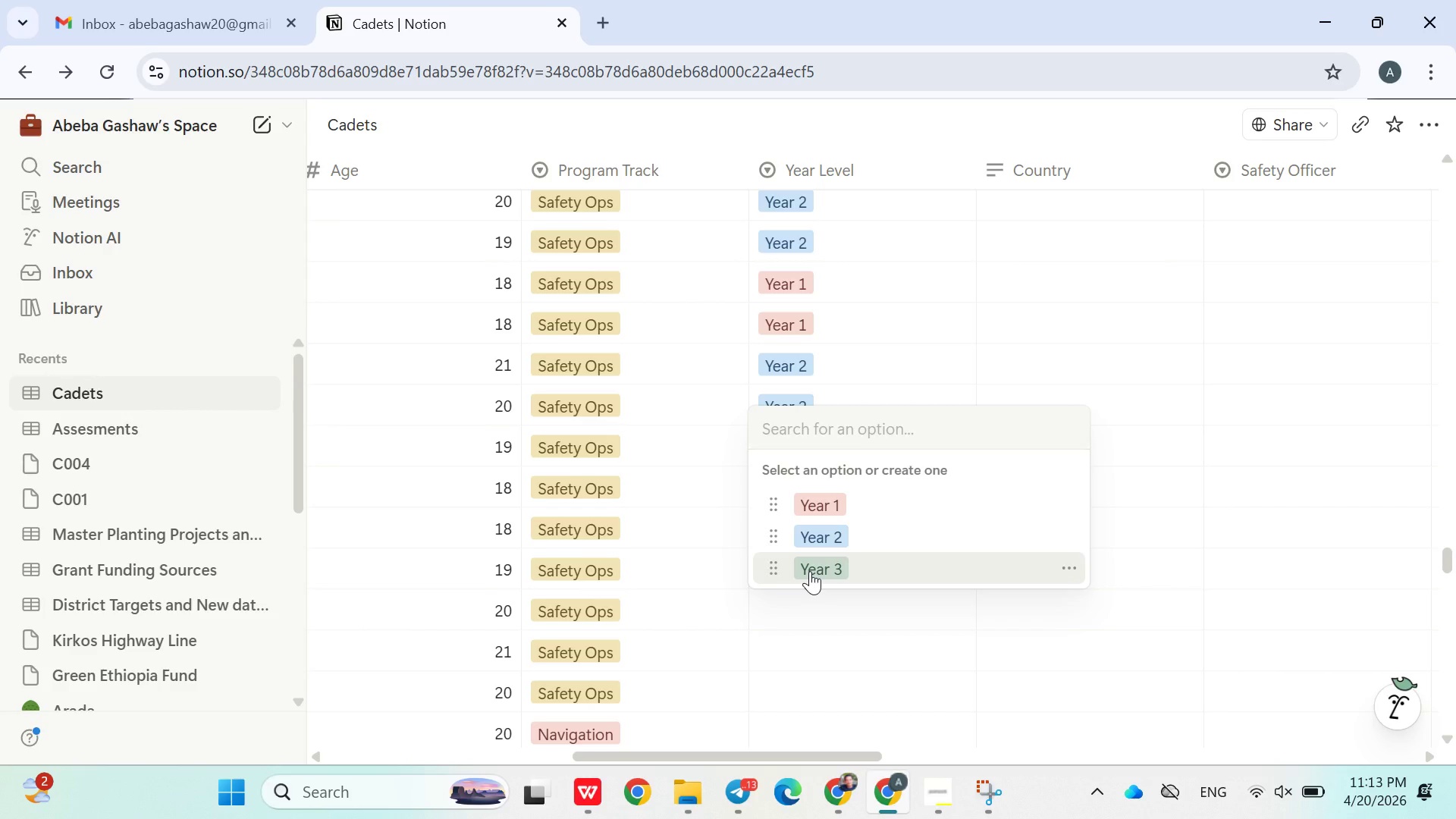 
wait(15.36)
 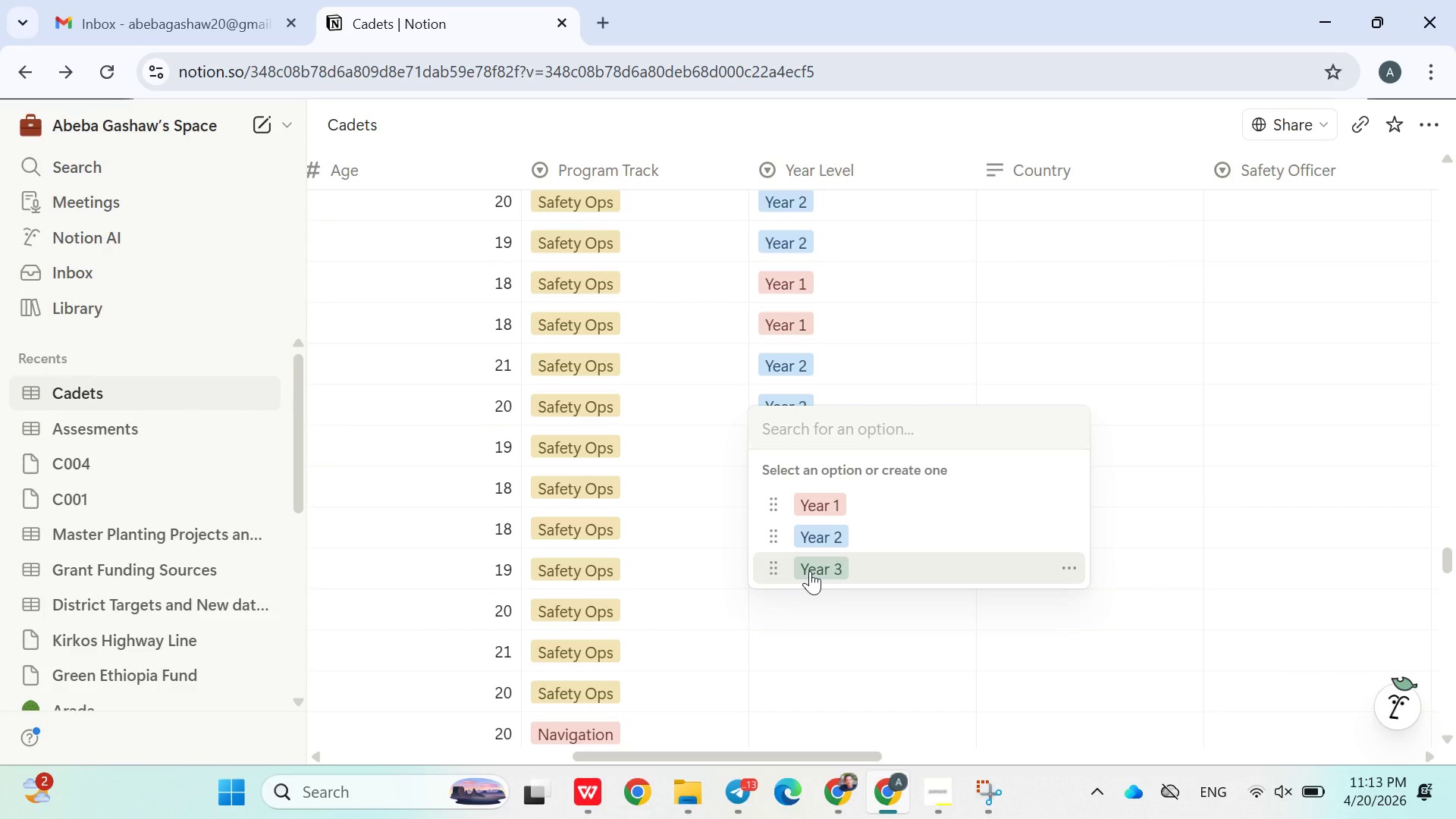 
left_click([947, 772])